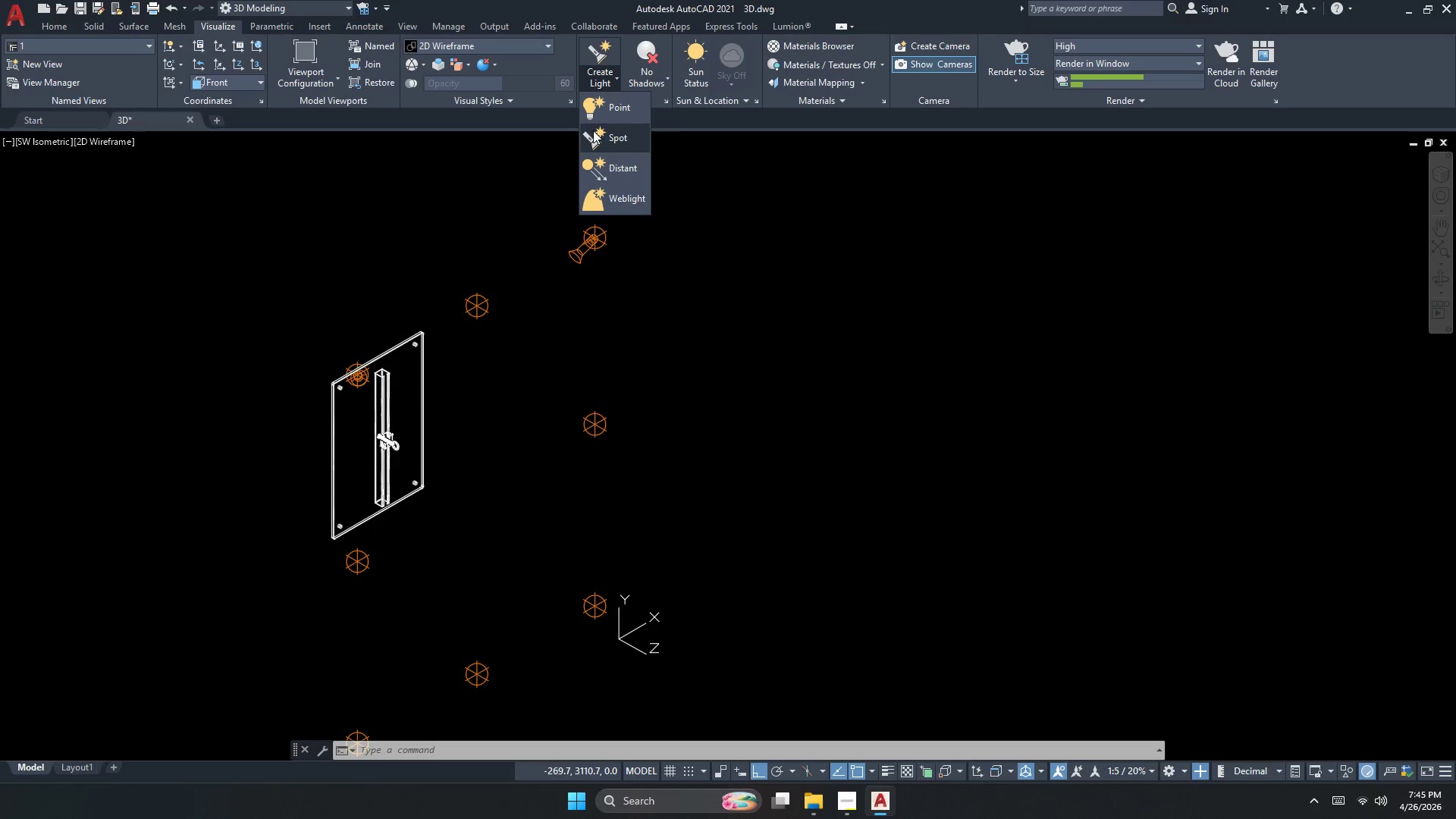 
key(Escape)
 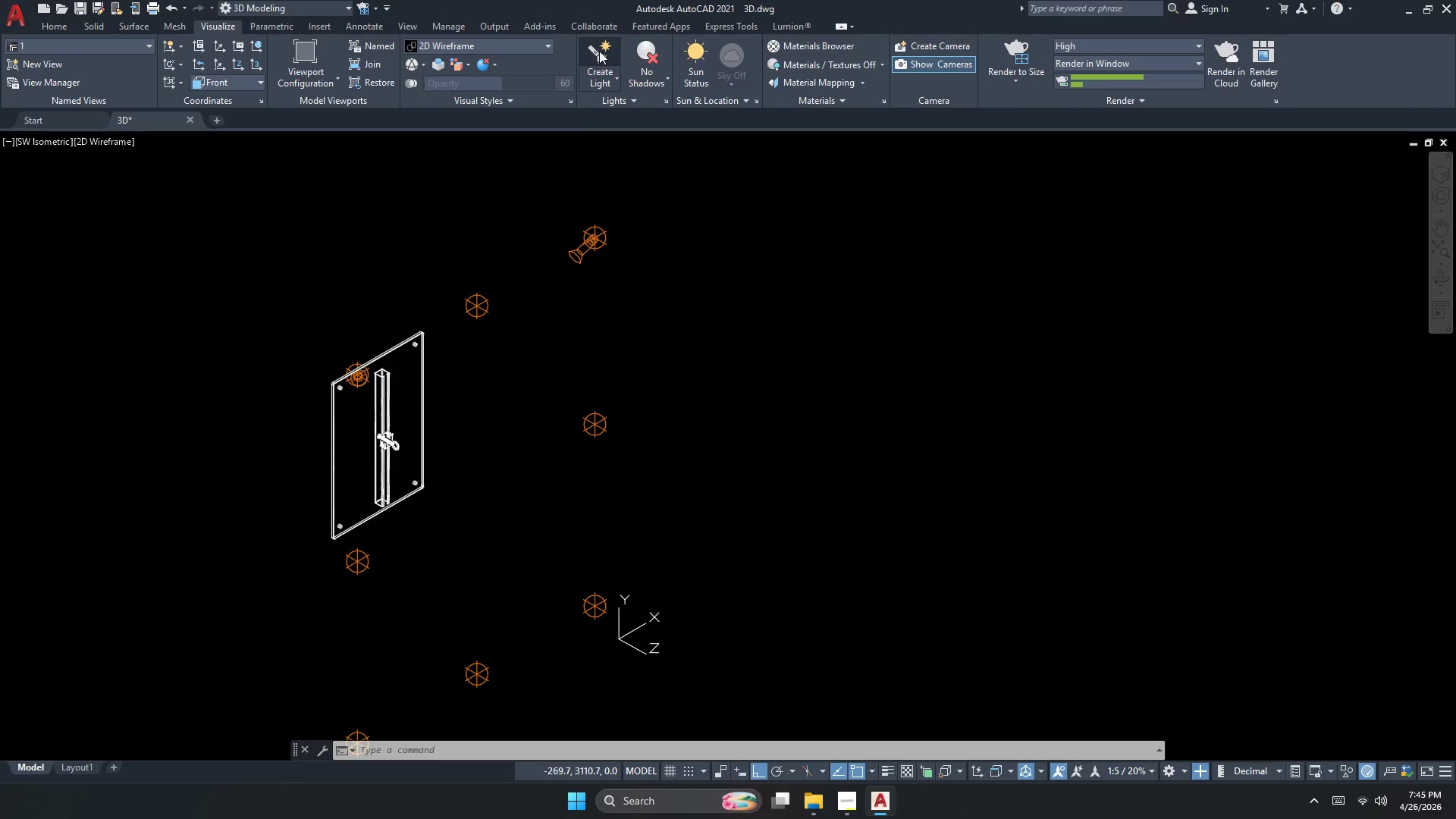 
left_click([600, 49])
 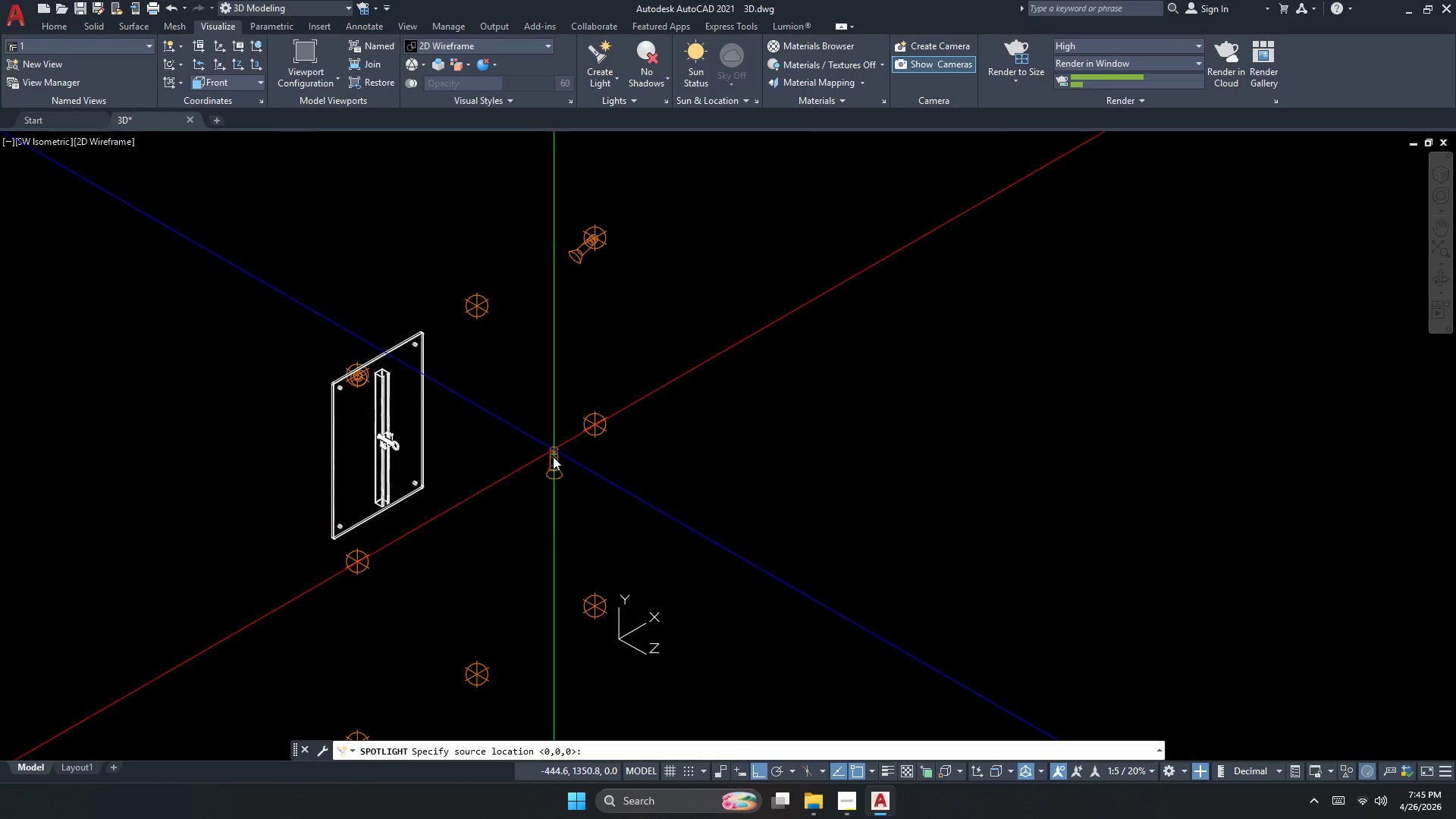 
scroll: coordinate [62, 275], scroll_direction: up, amount: 7.0
 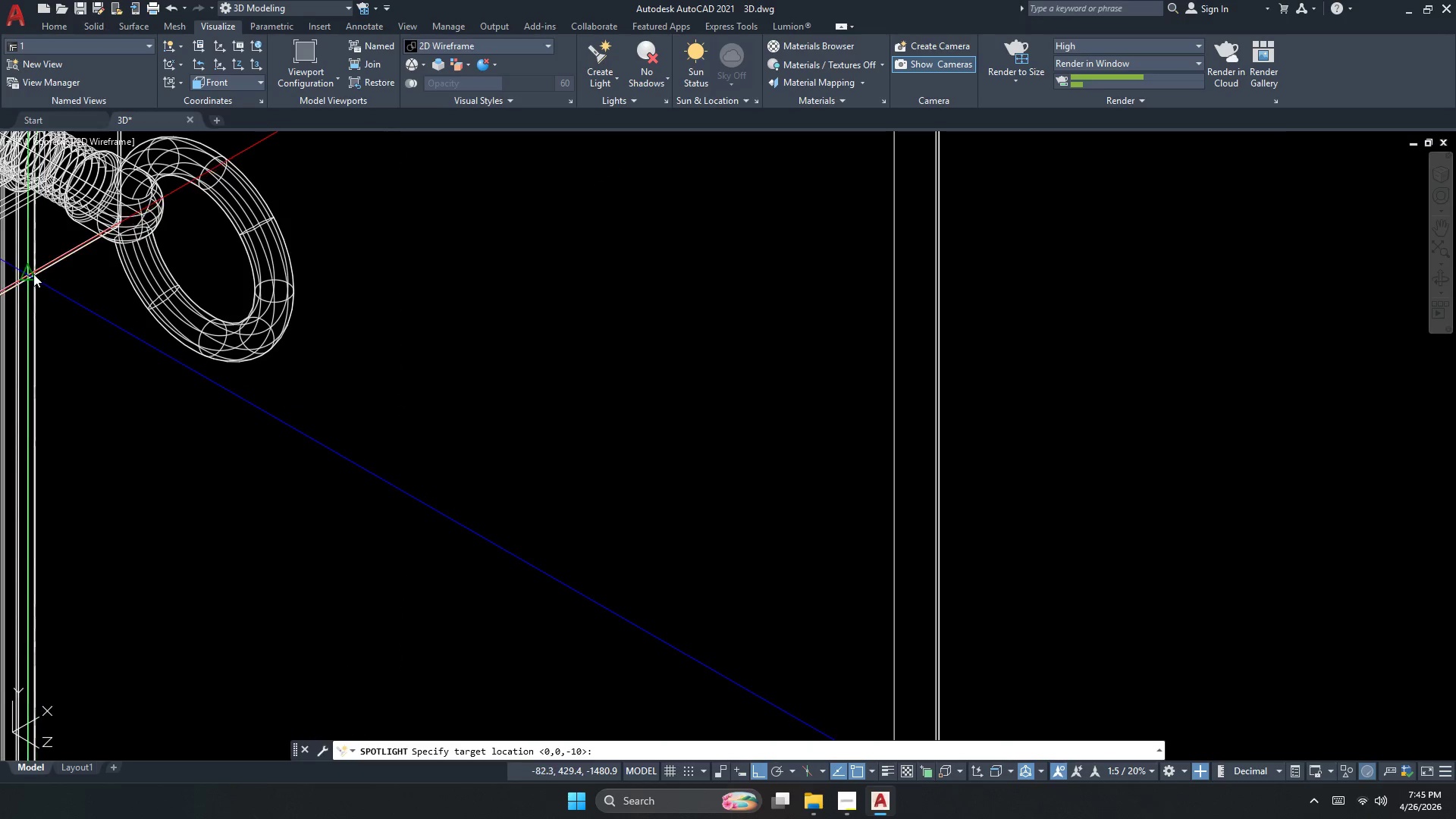 
left_click([30, 275])
 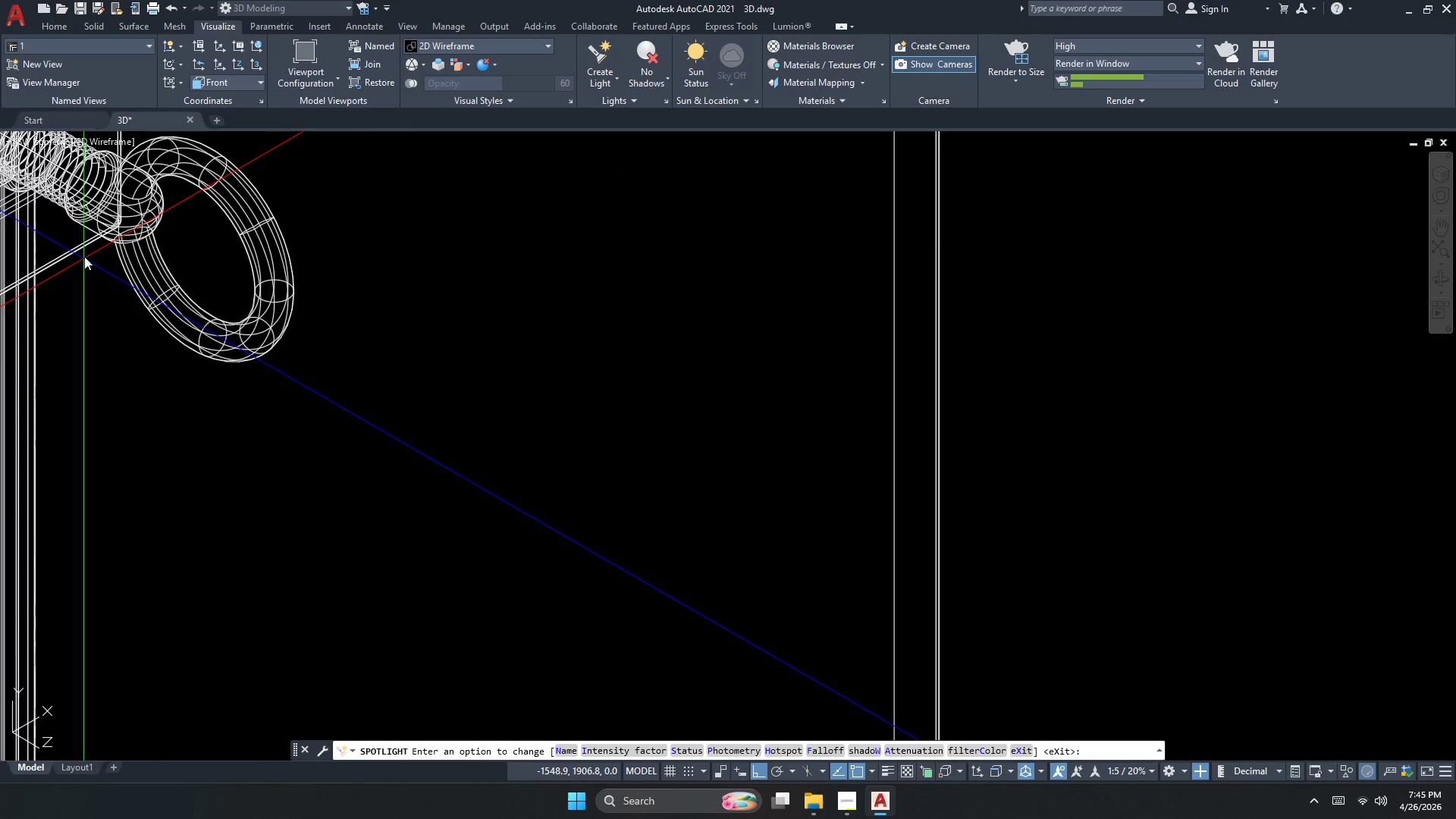 
key(Space)
 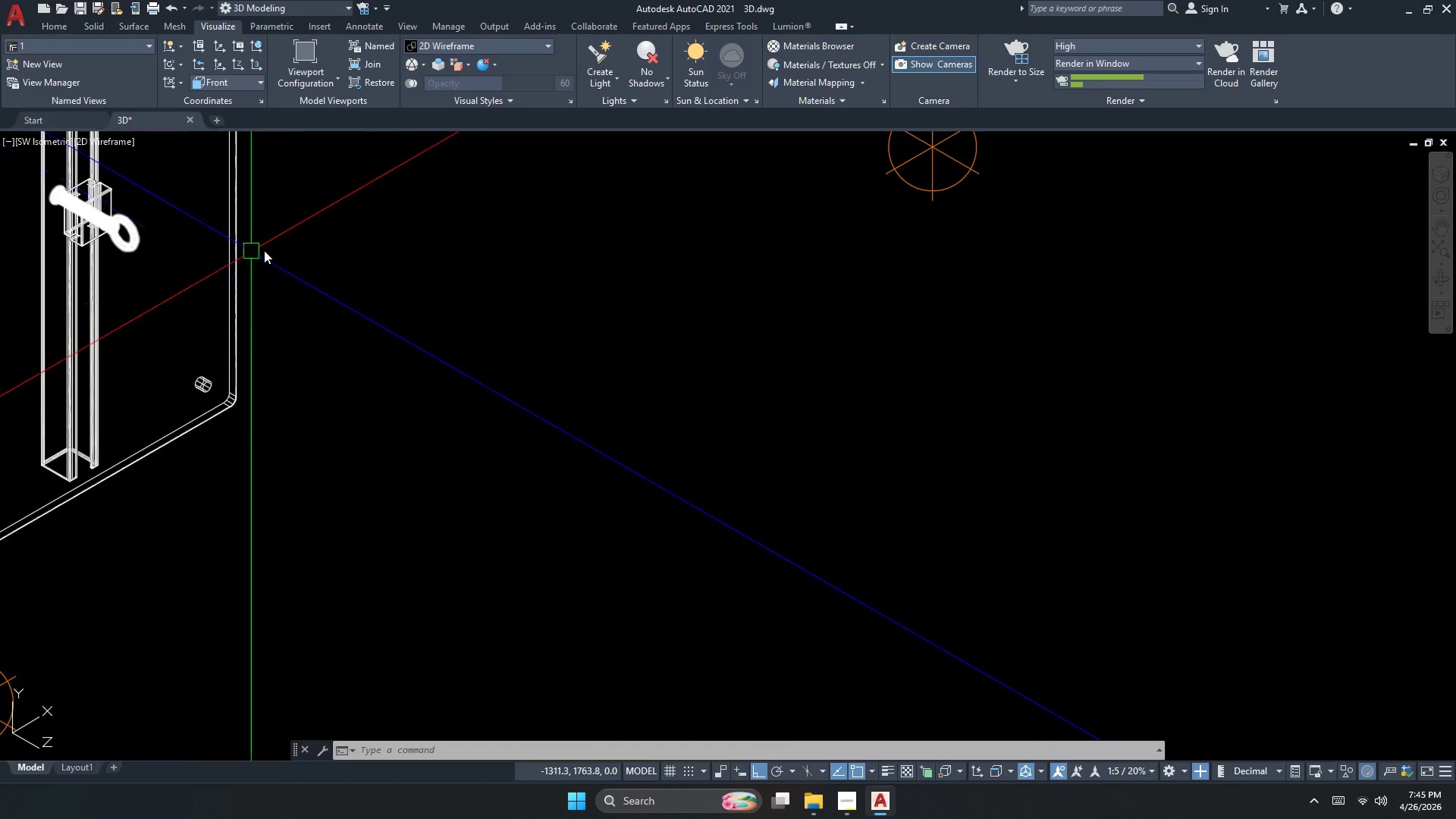 
scroll: coordinate [289, 249], scroll_direction: down, amount: 7.0
 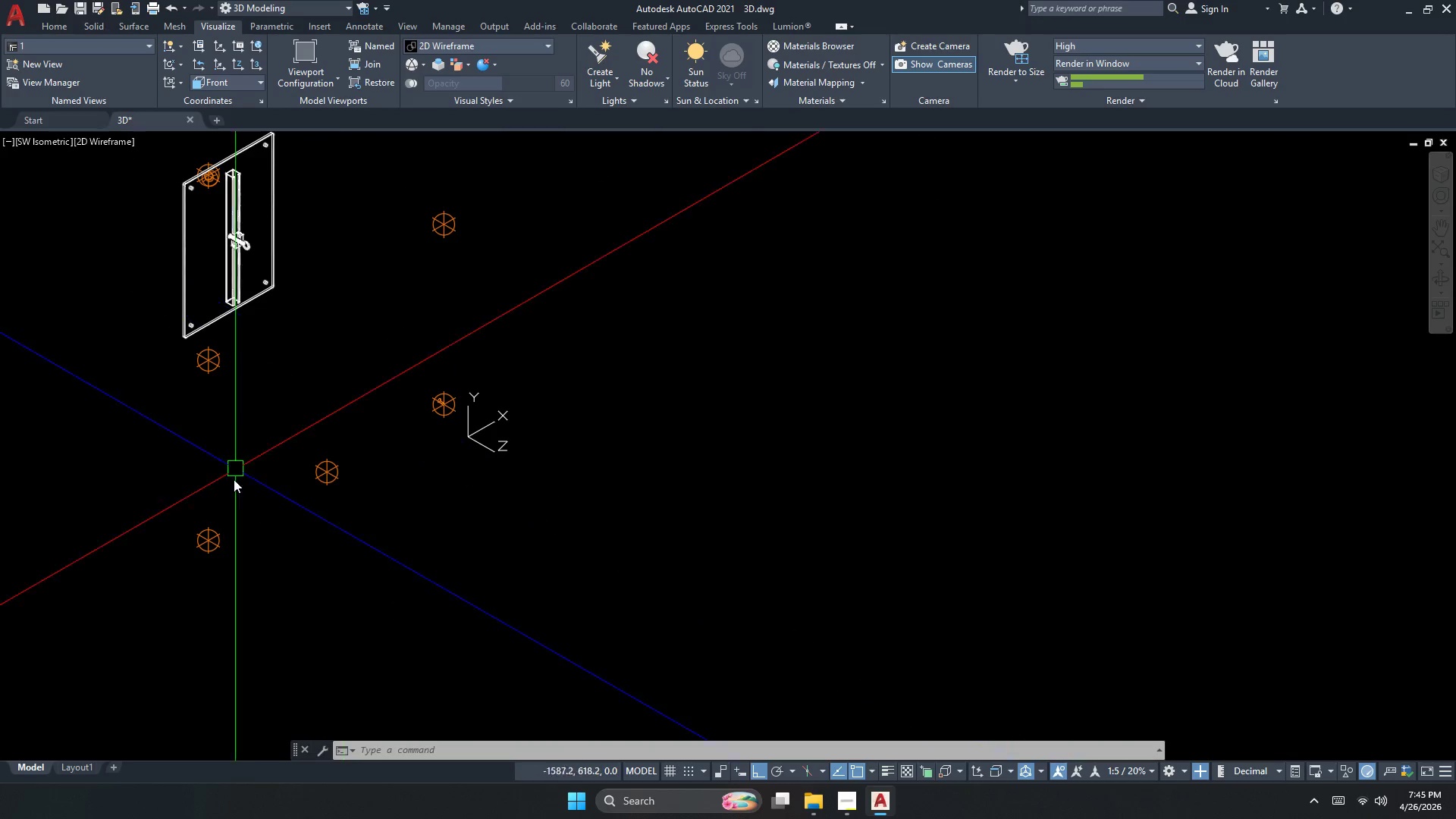 
key(Space)
 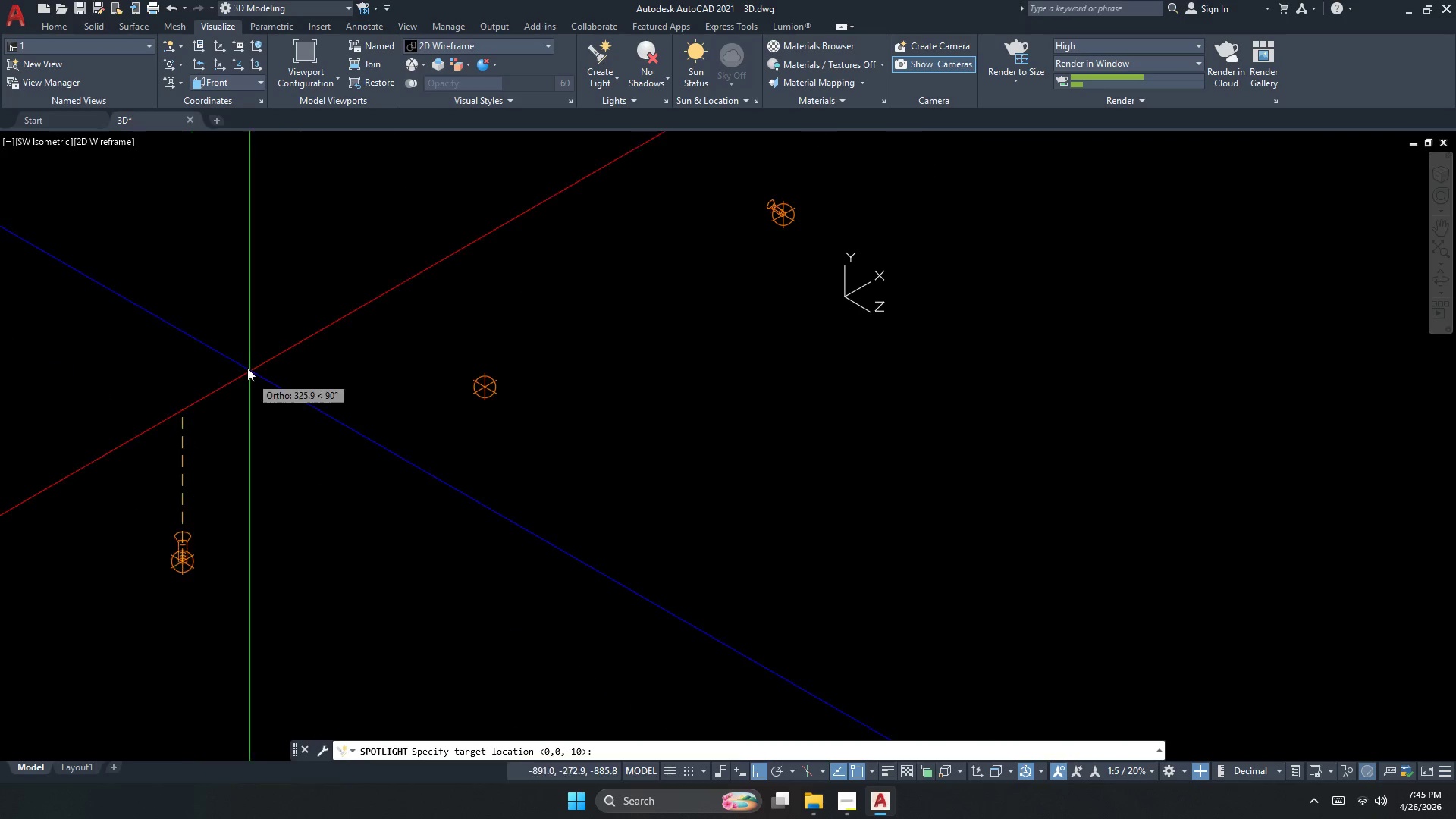 
scroll: coordinate [378, 268], scroll_direction: up, amount: 9.0
 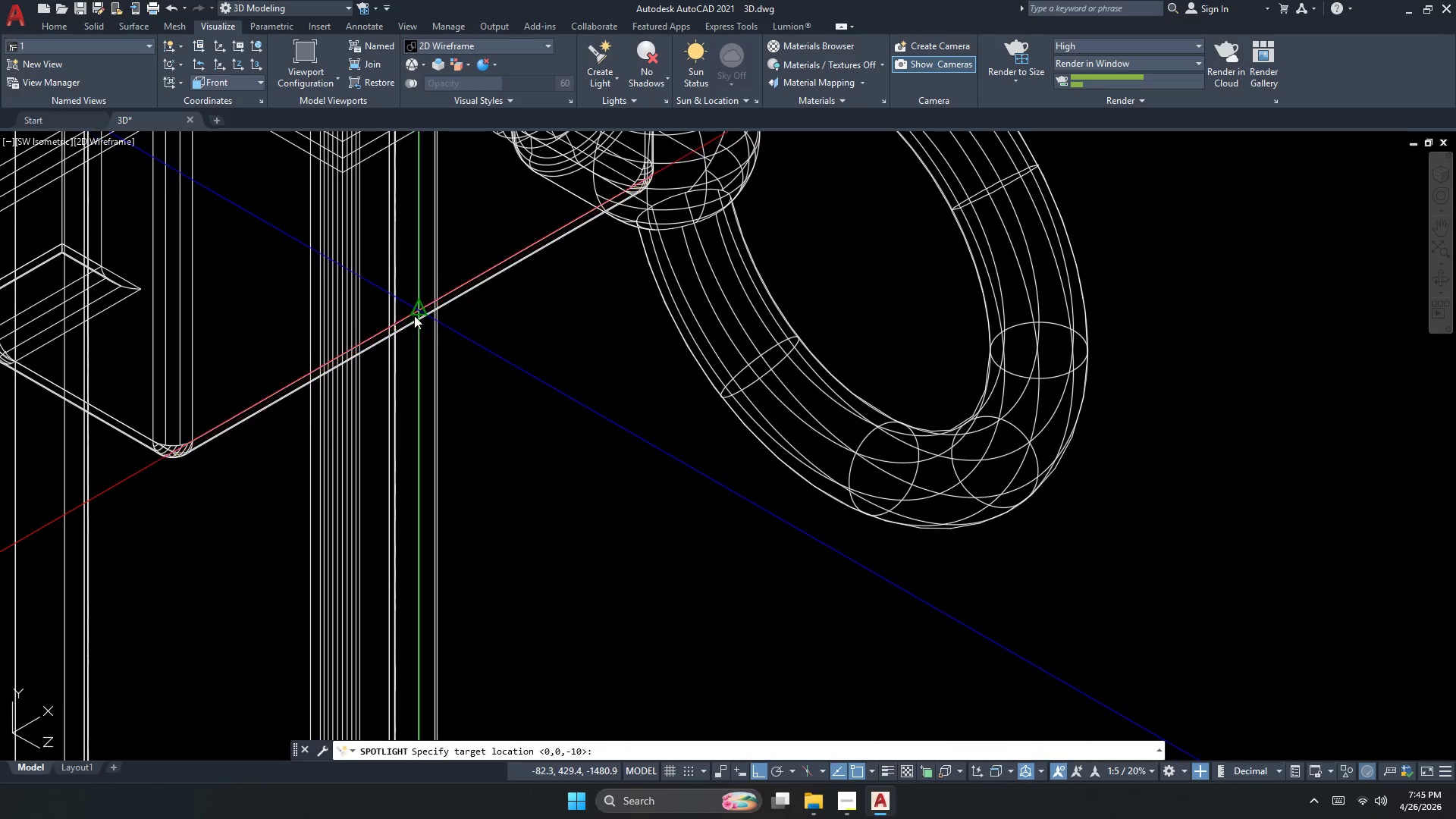 
left_click([419, 312])
 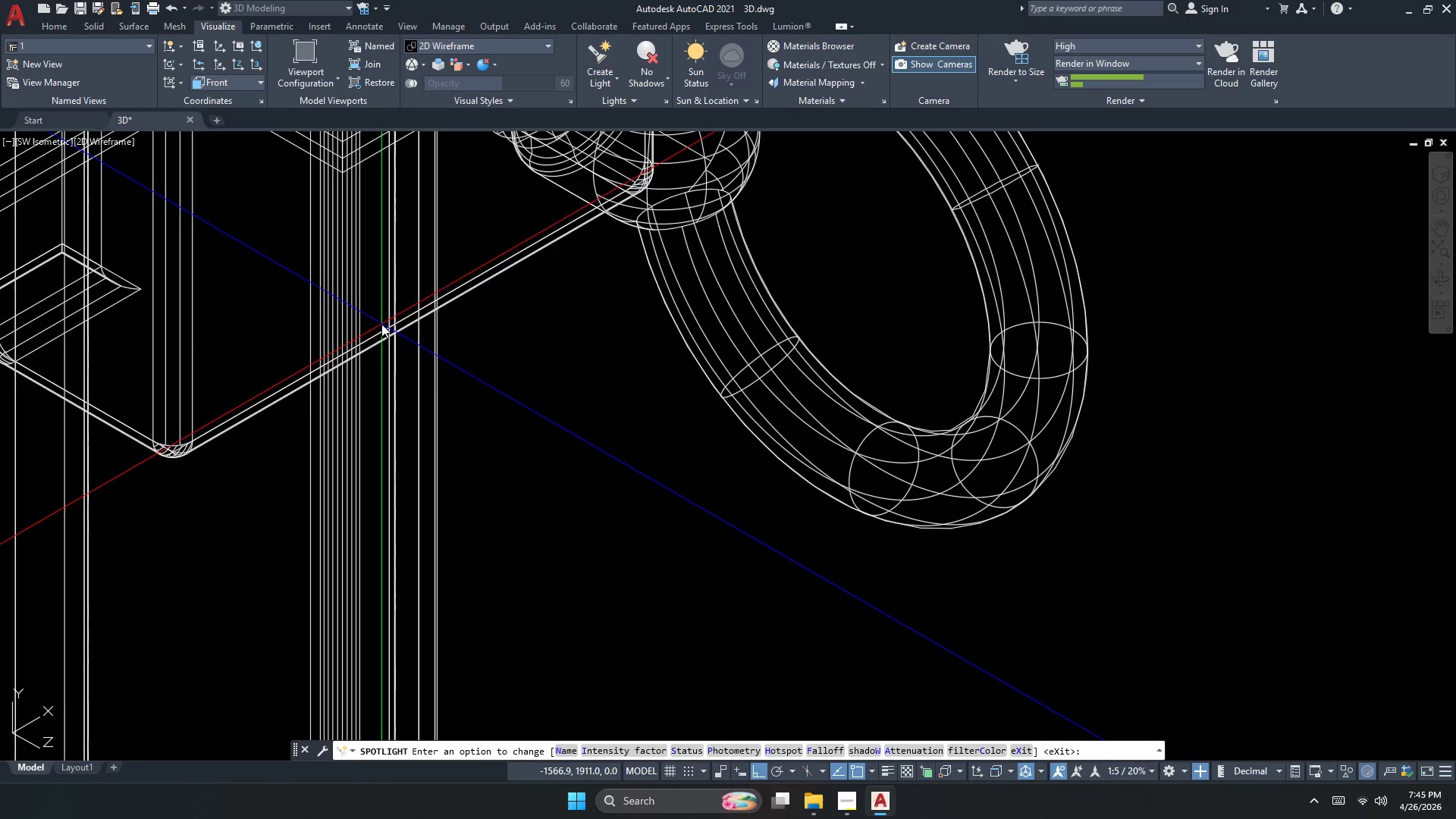 
key(Space)
 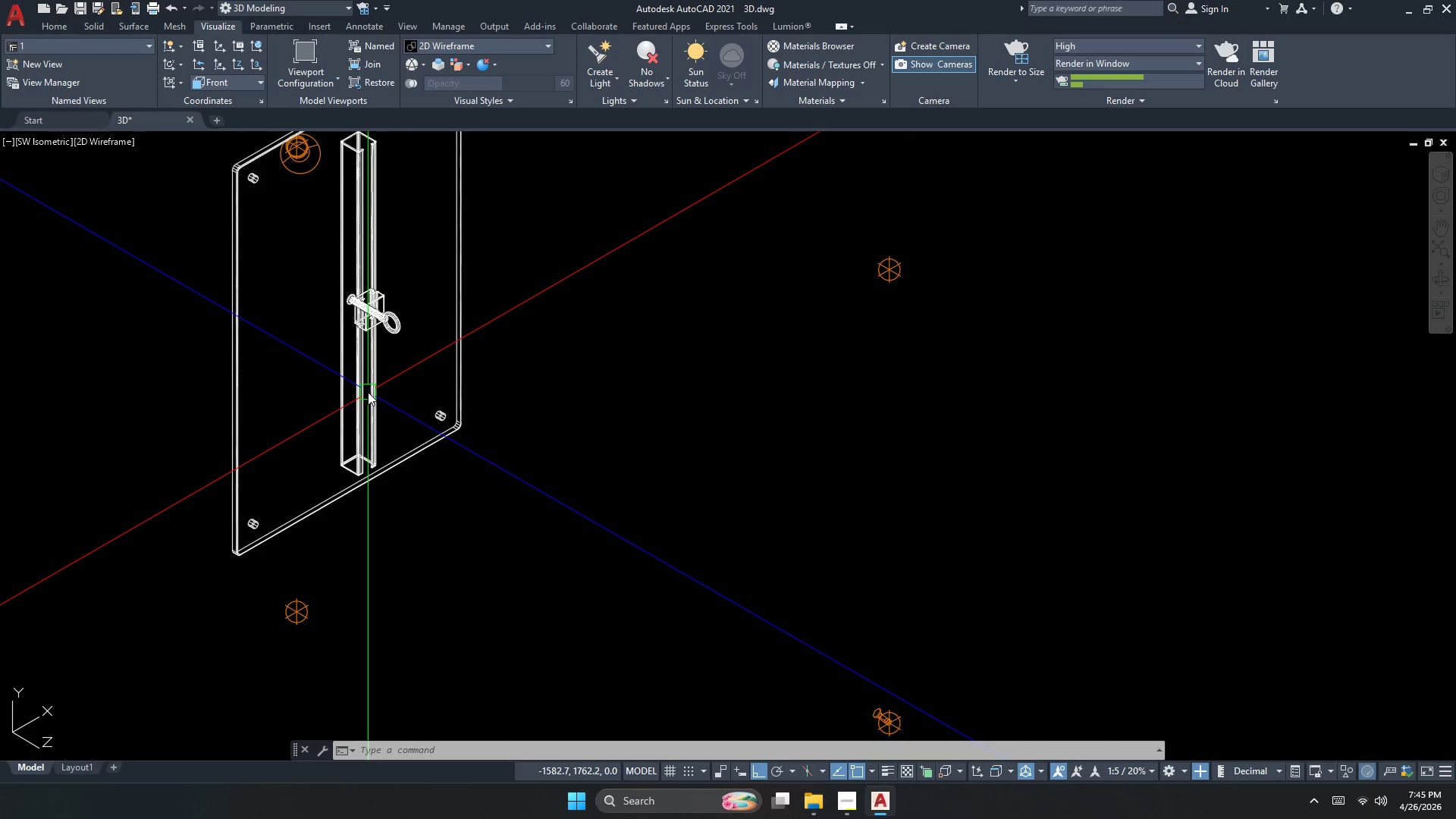 
scroll: coordinate [368, 394], scroll_direction: down, amount: 9.0
 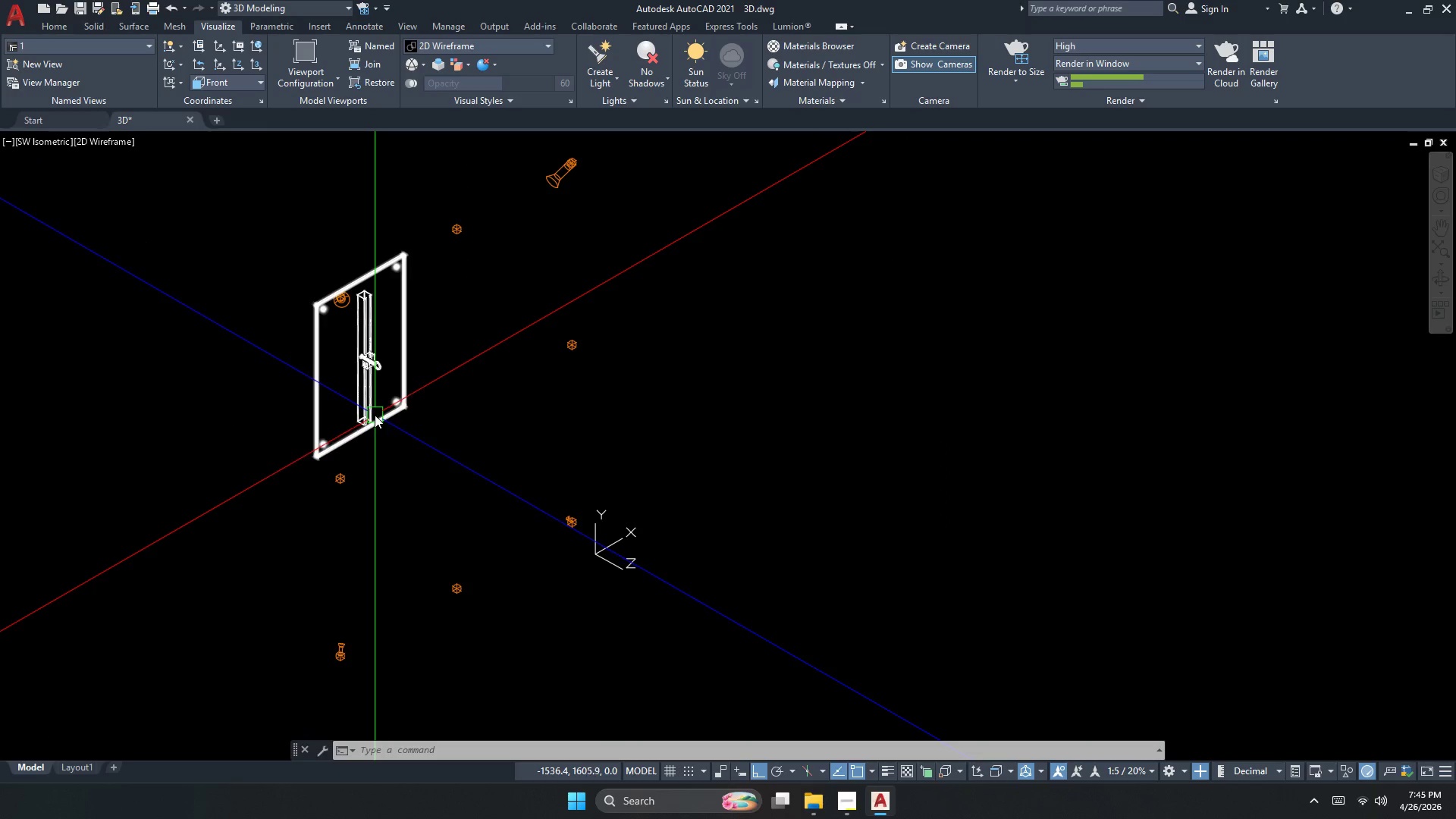 
key(Escape)
 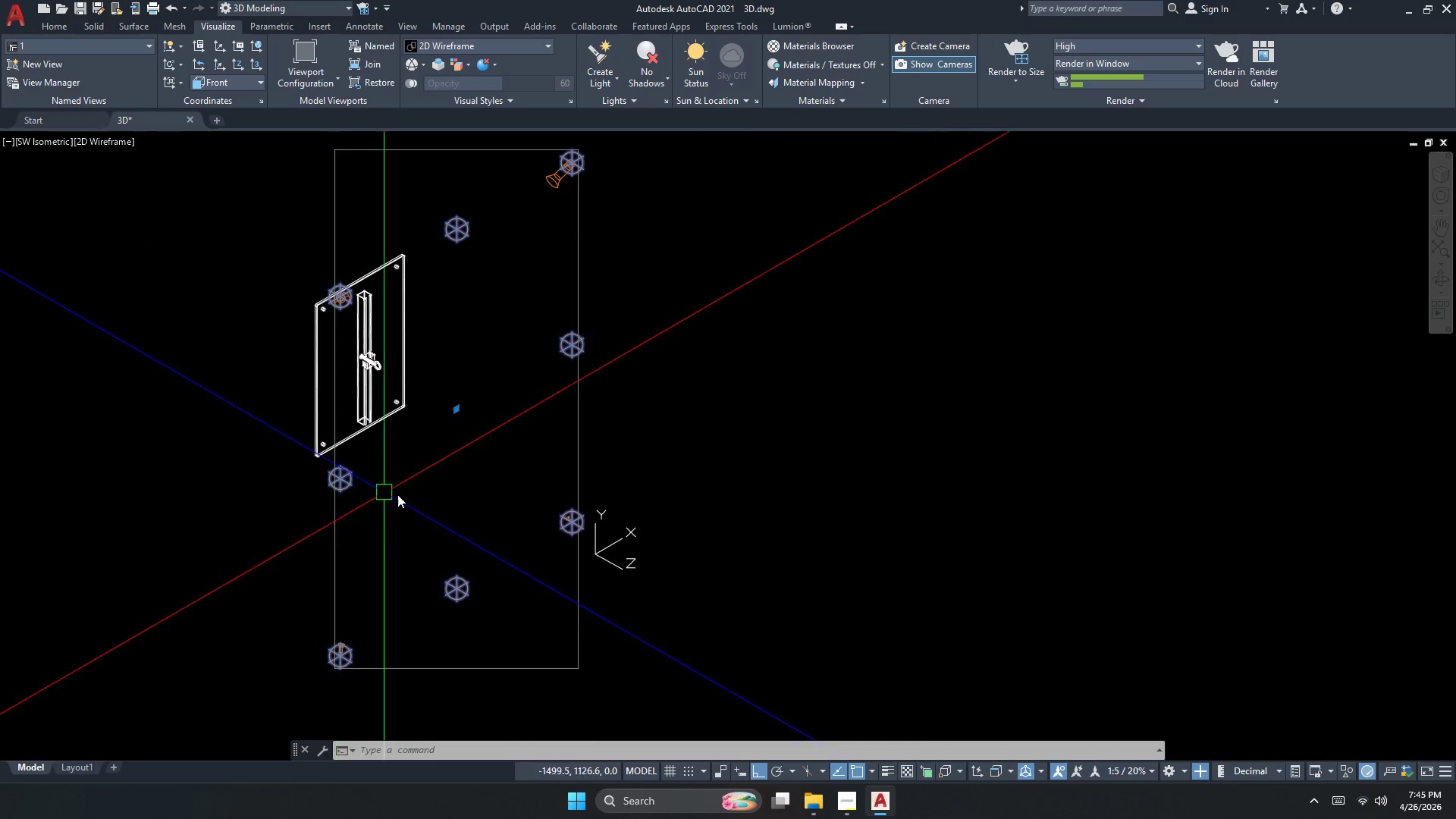 
key(E)
 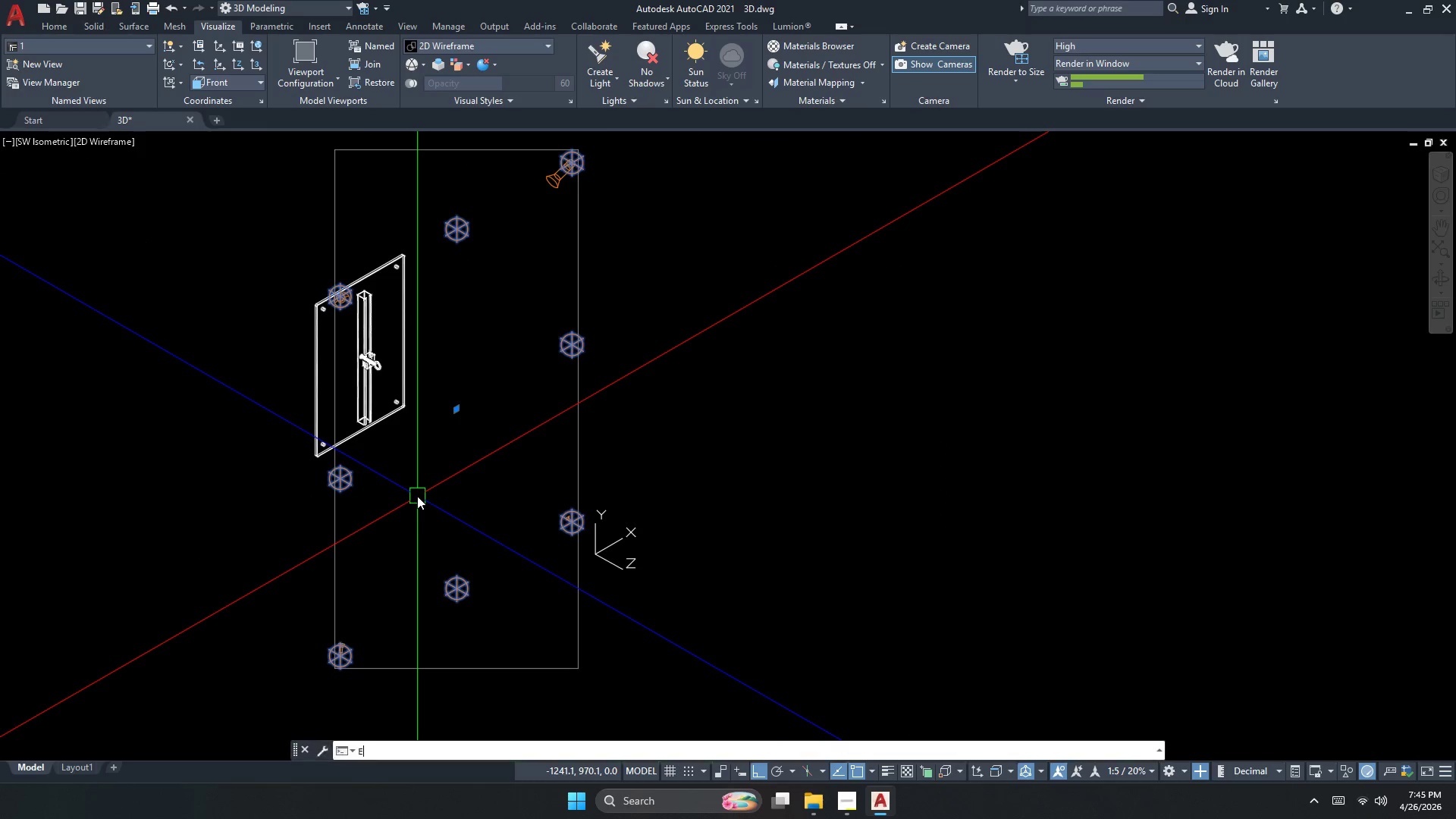 
key(Space)
 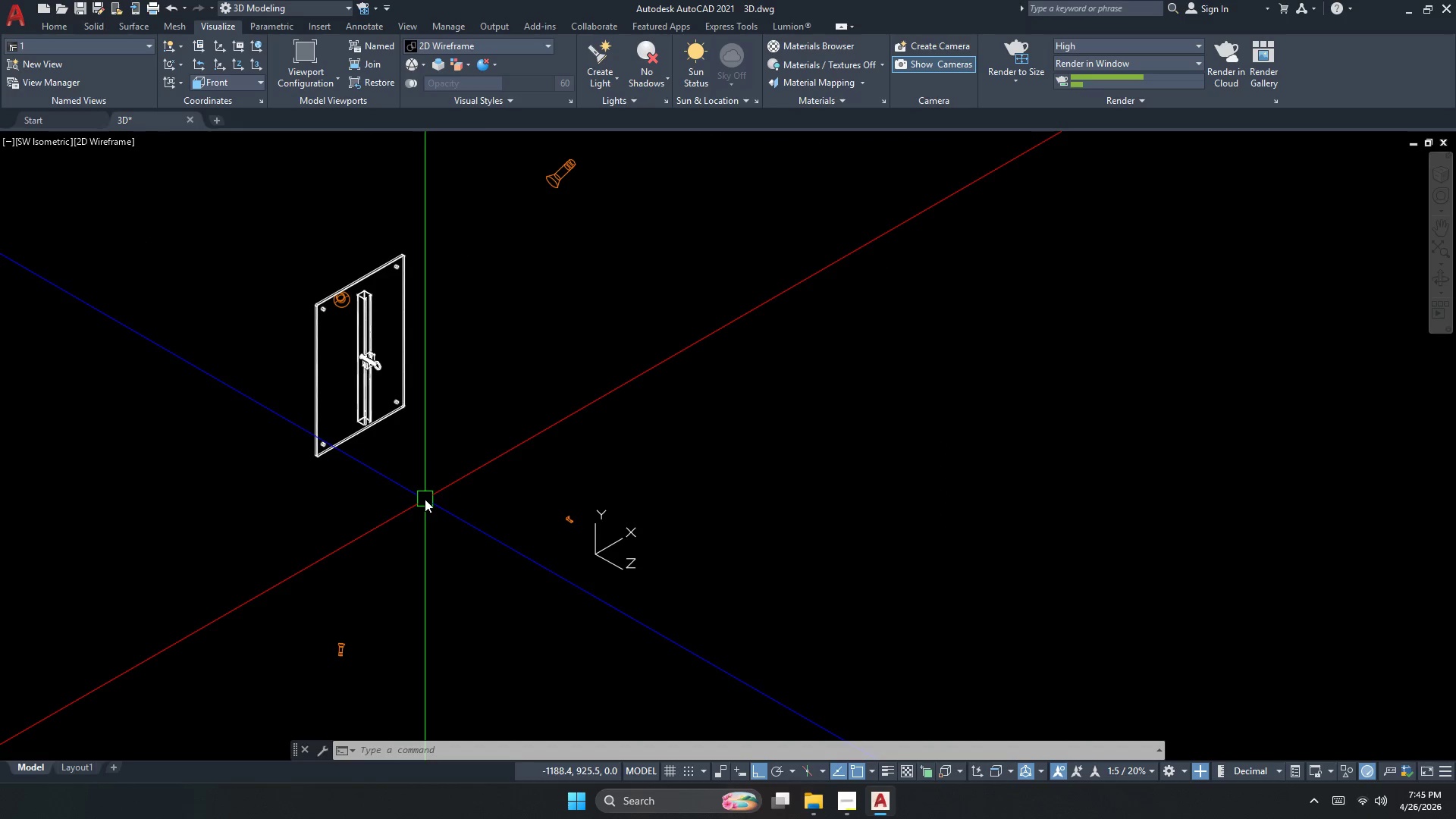 
left_click_drag(start_coordinate=[605, 584], to_coordinate=[571, 526])
 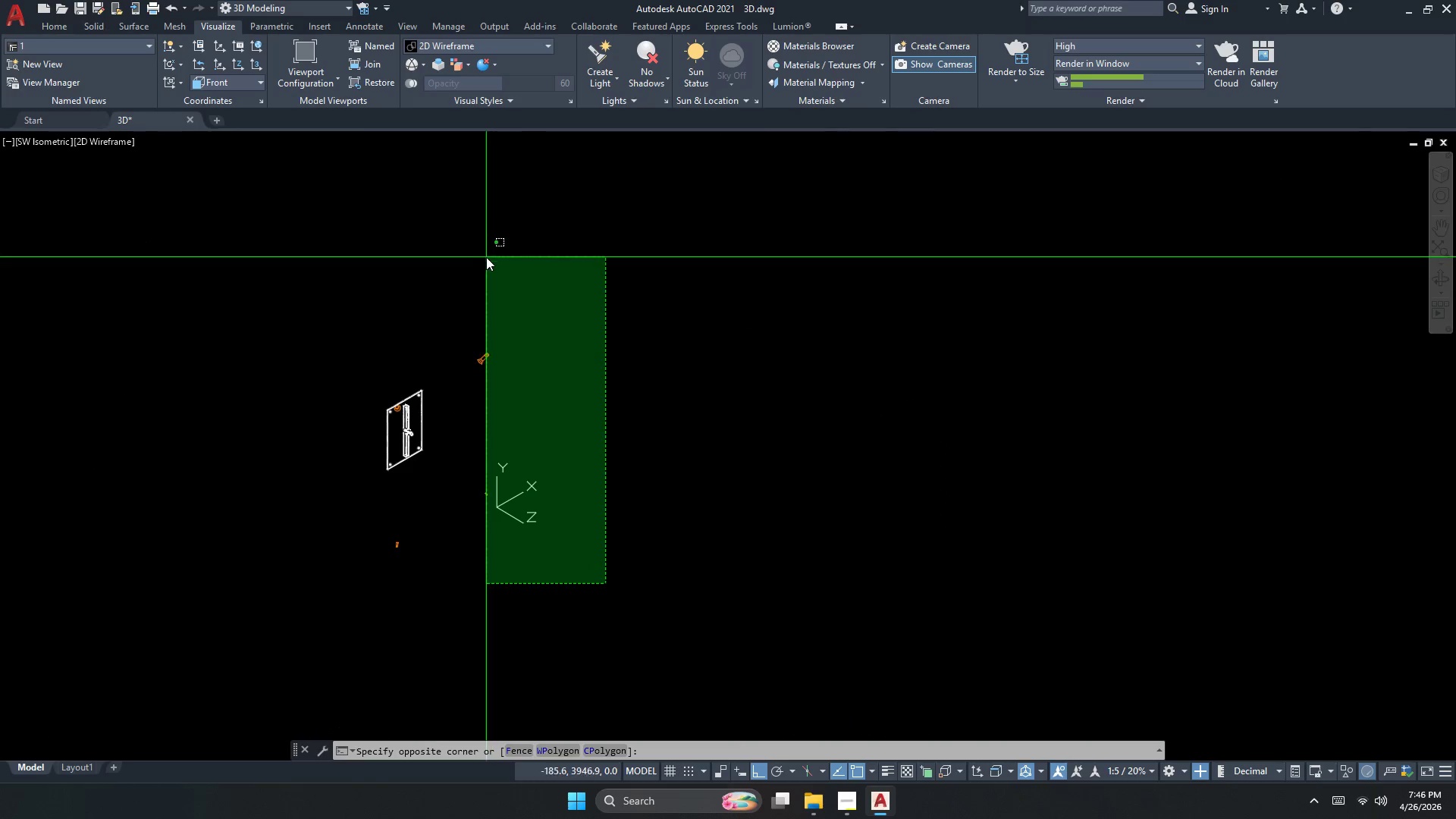 
scroll: coordinate [433, 478], scroll_direction: down, amount: 2.0
 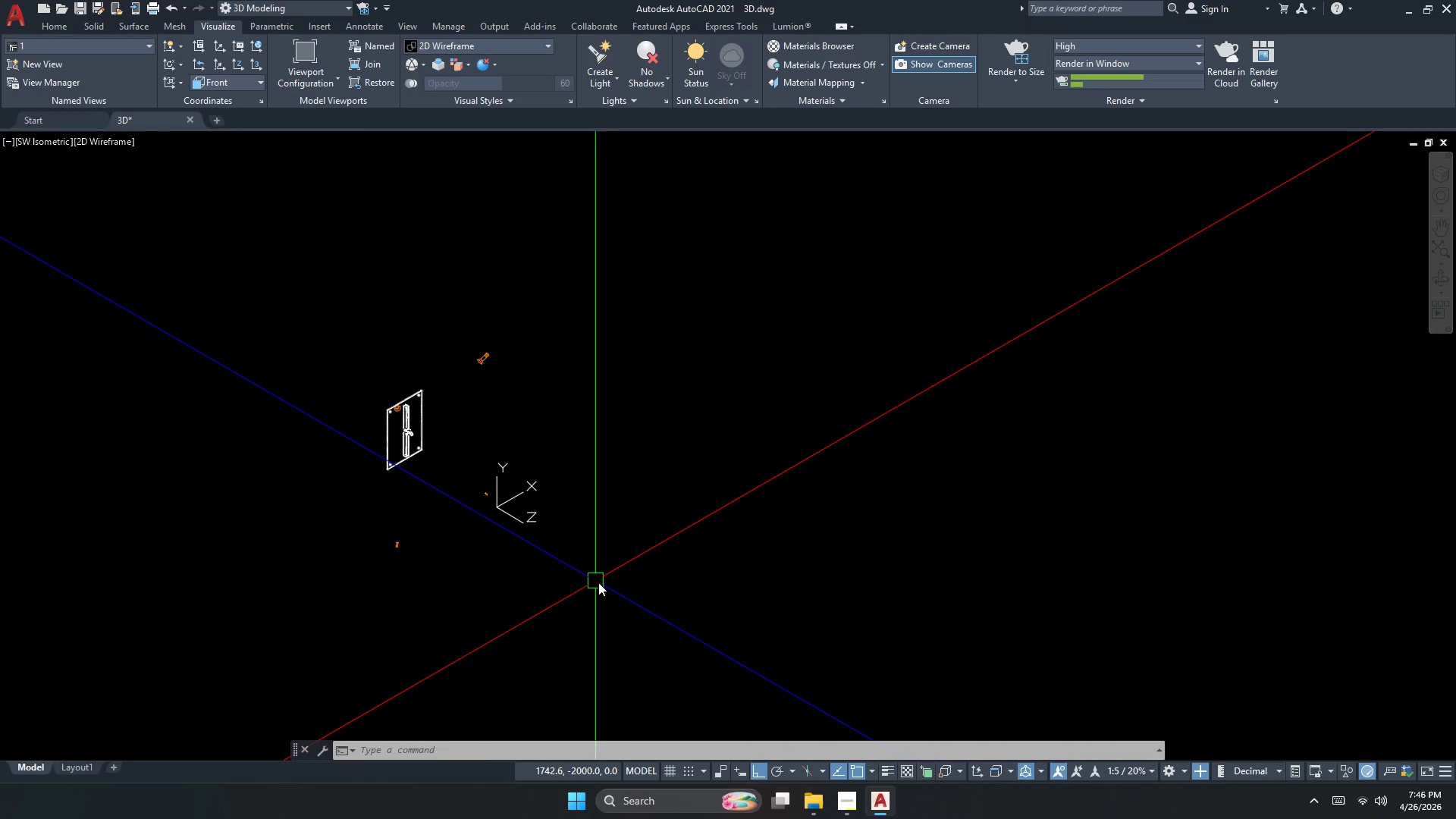 
left_click([477, 256])
 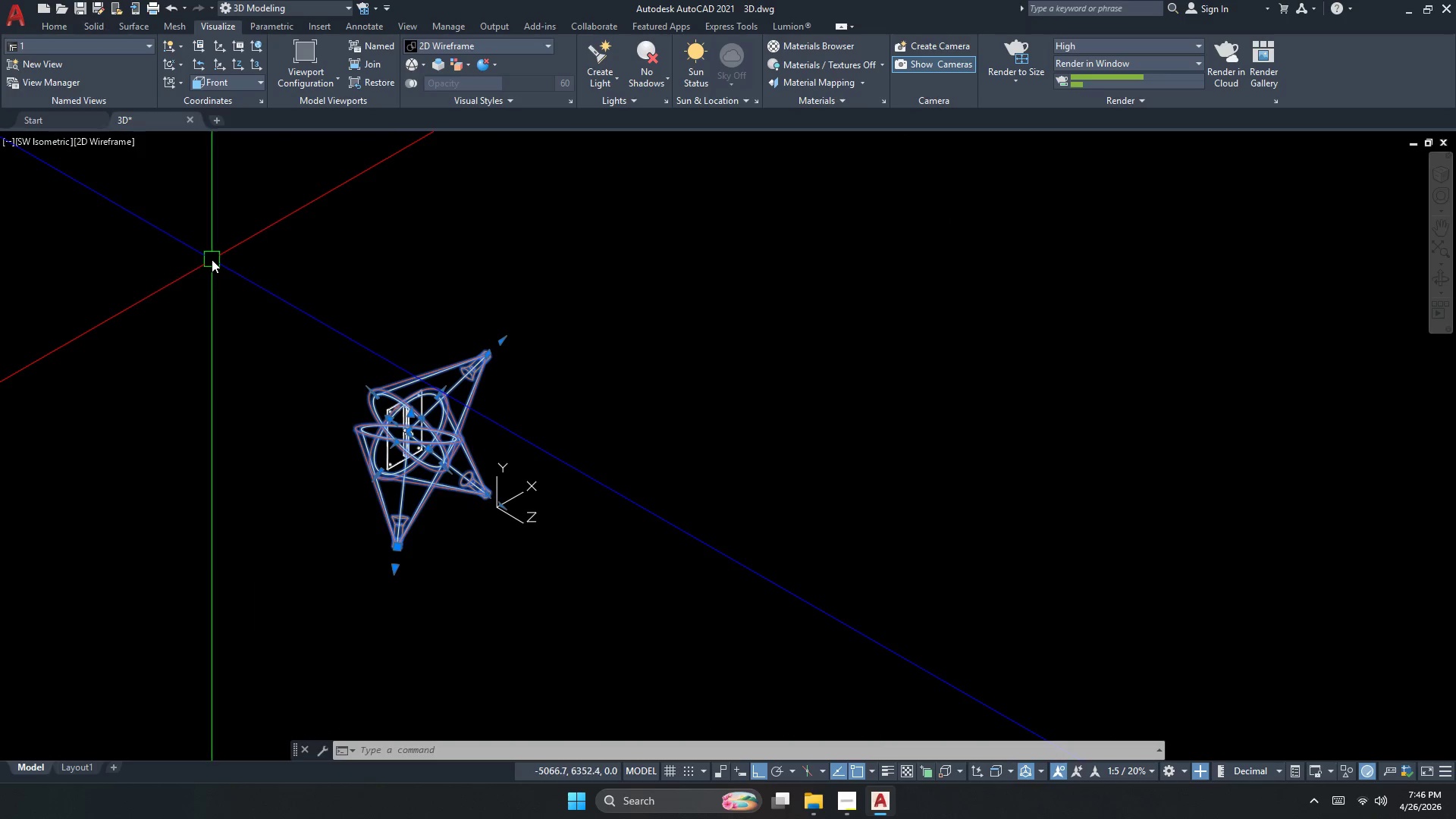 
type(ch )
 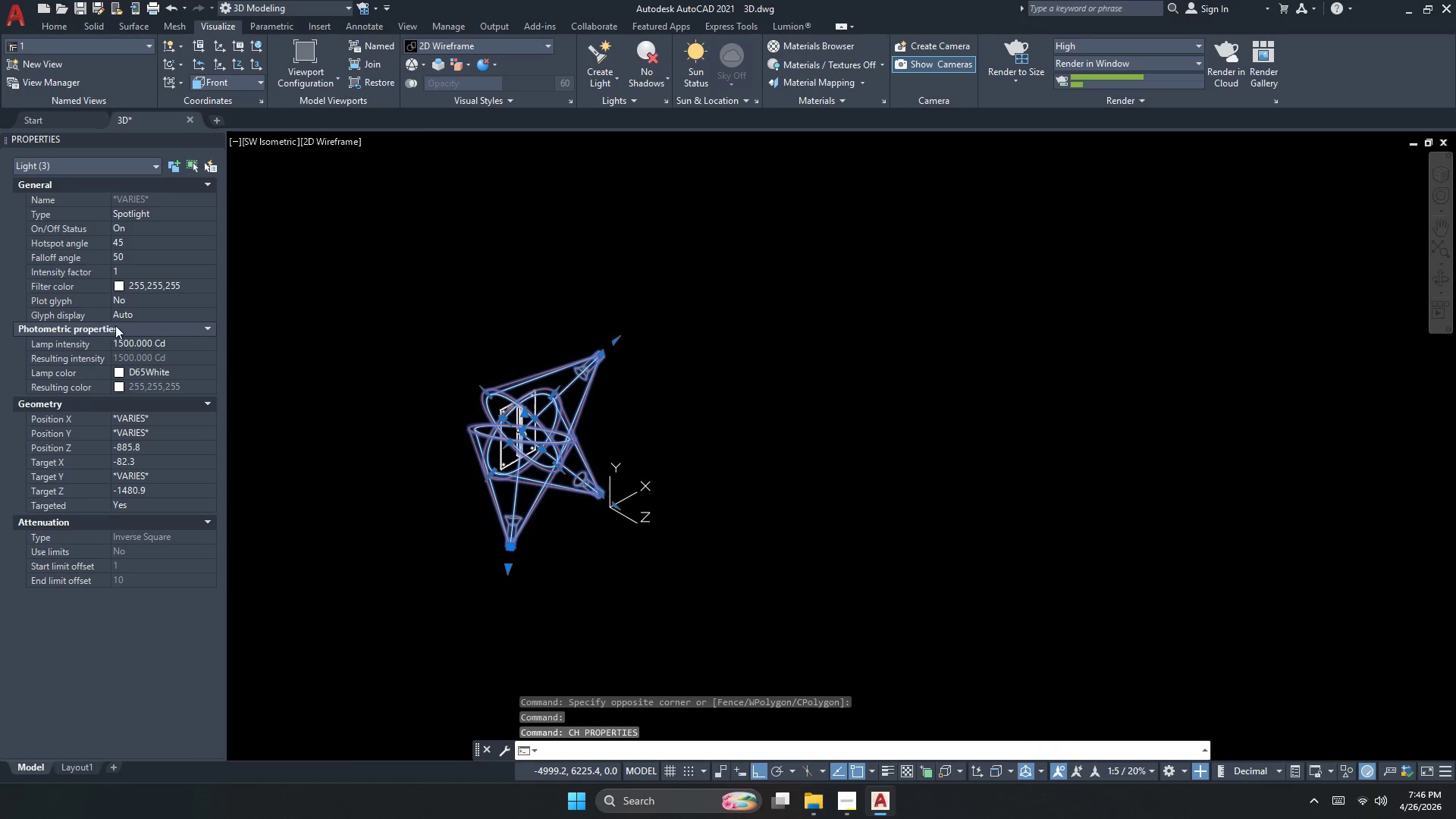 
left_click([121, 344])
 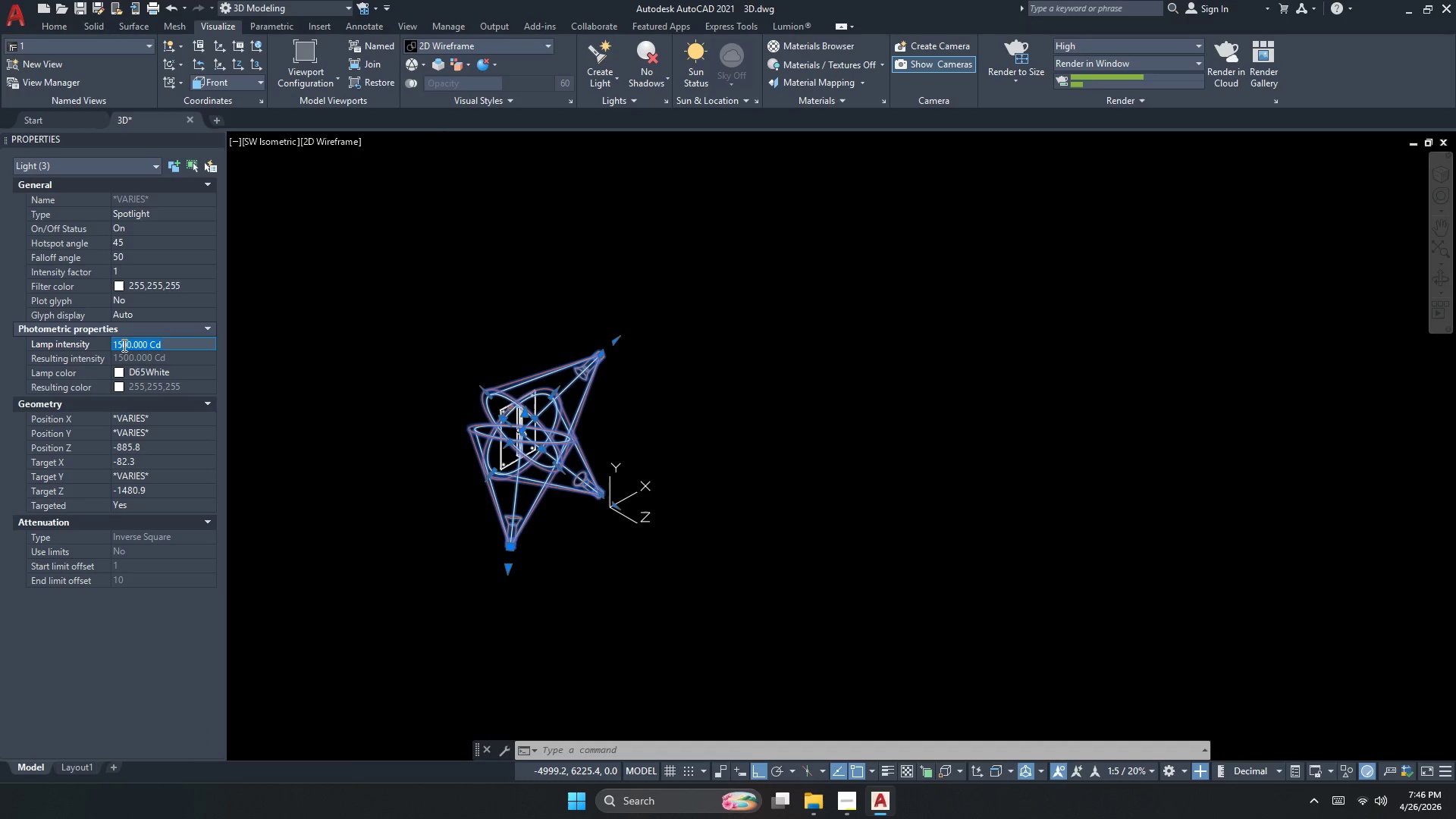 
key(Numpad5)
 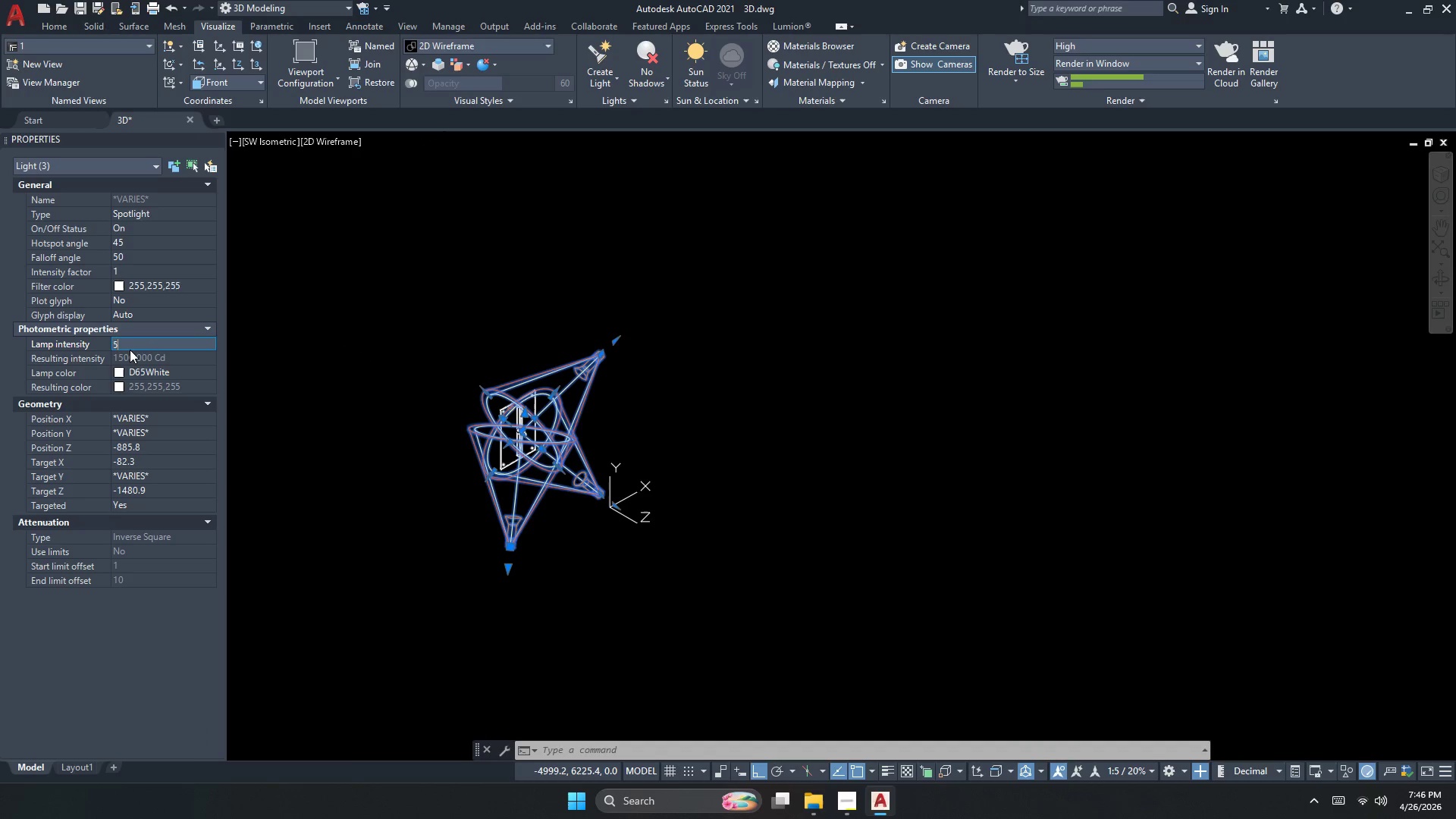 
key(Numpad0)
 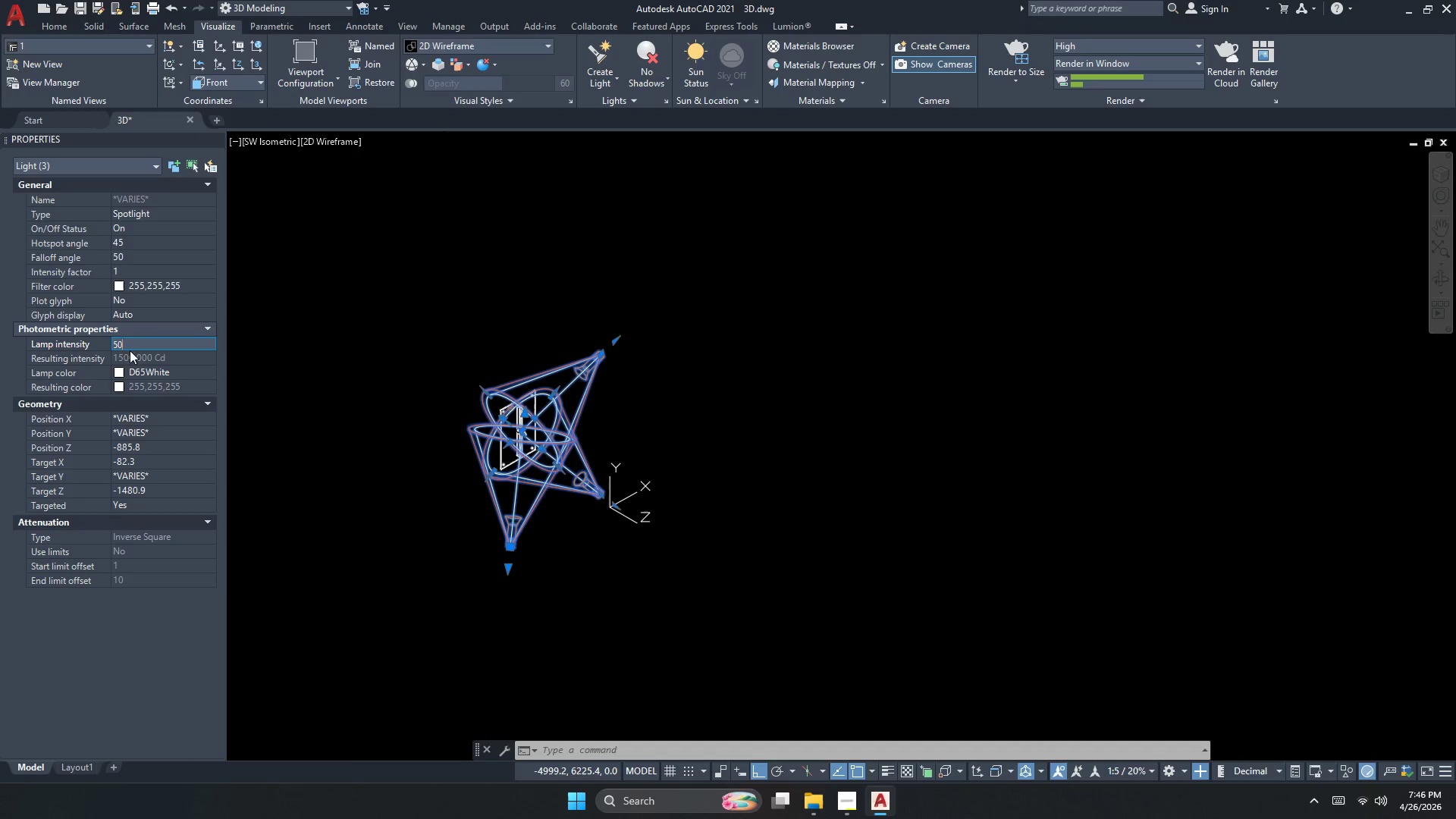 
key(Numpad0)
 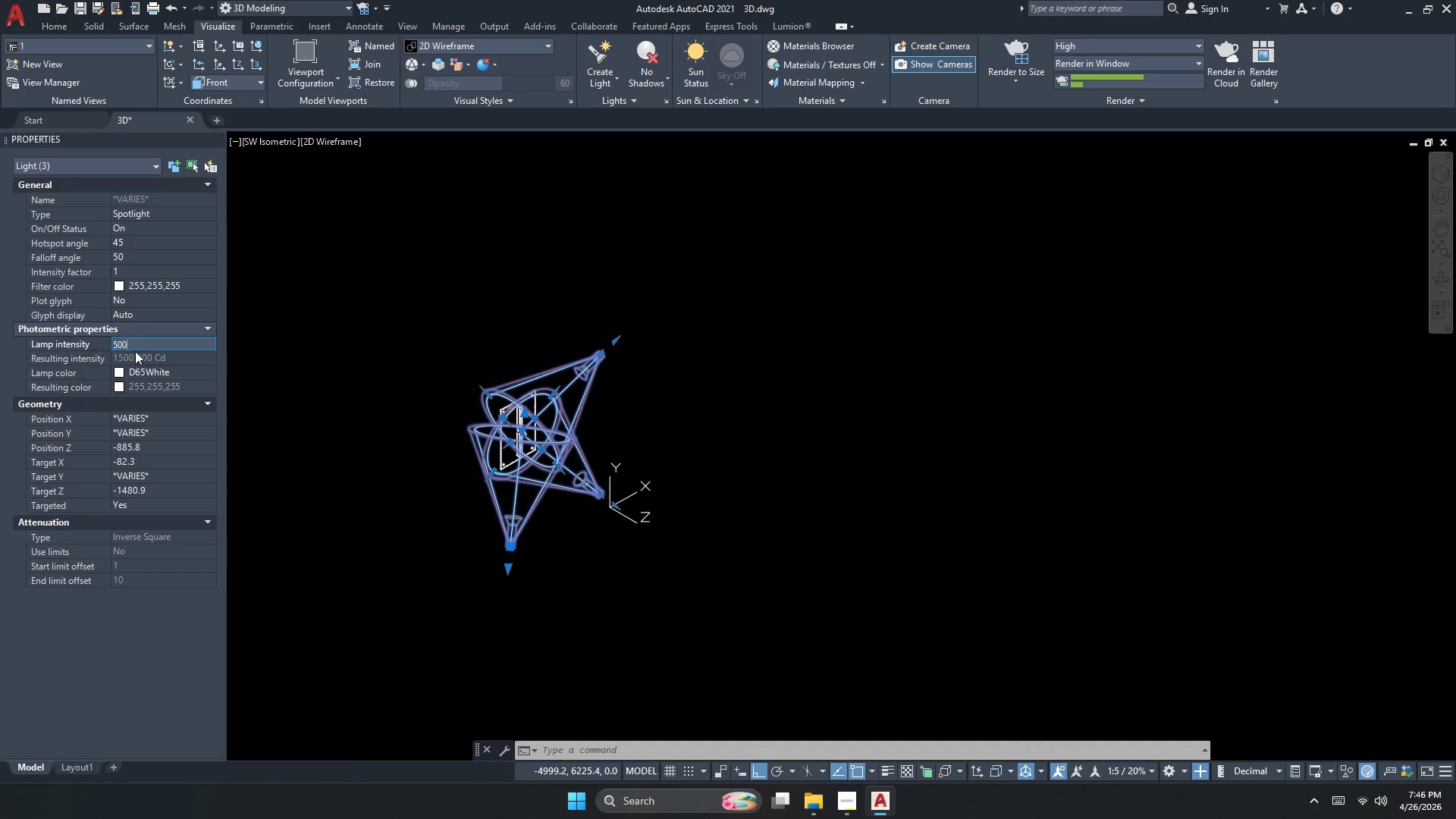 
key(NumpadEnter)
 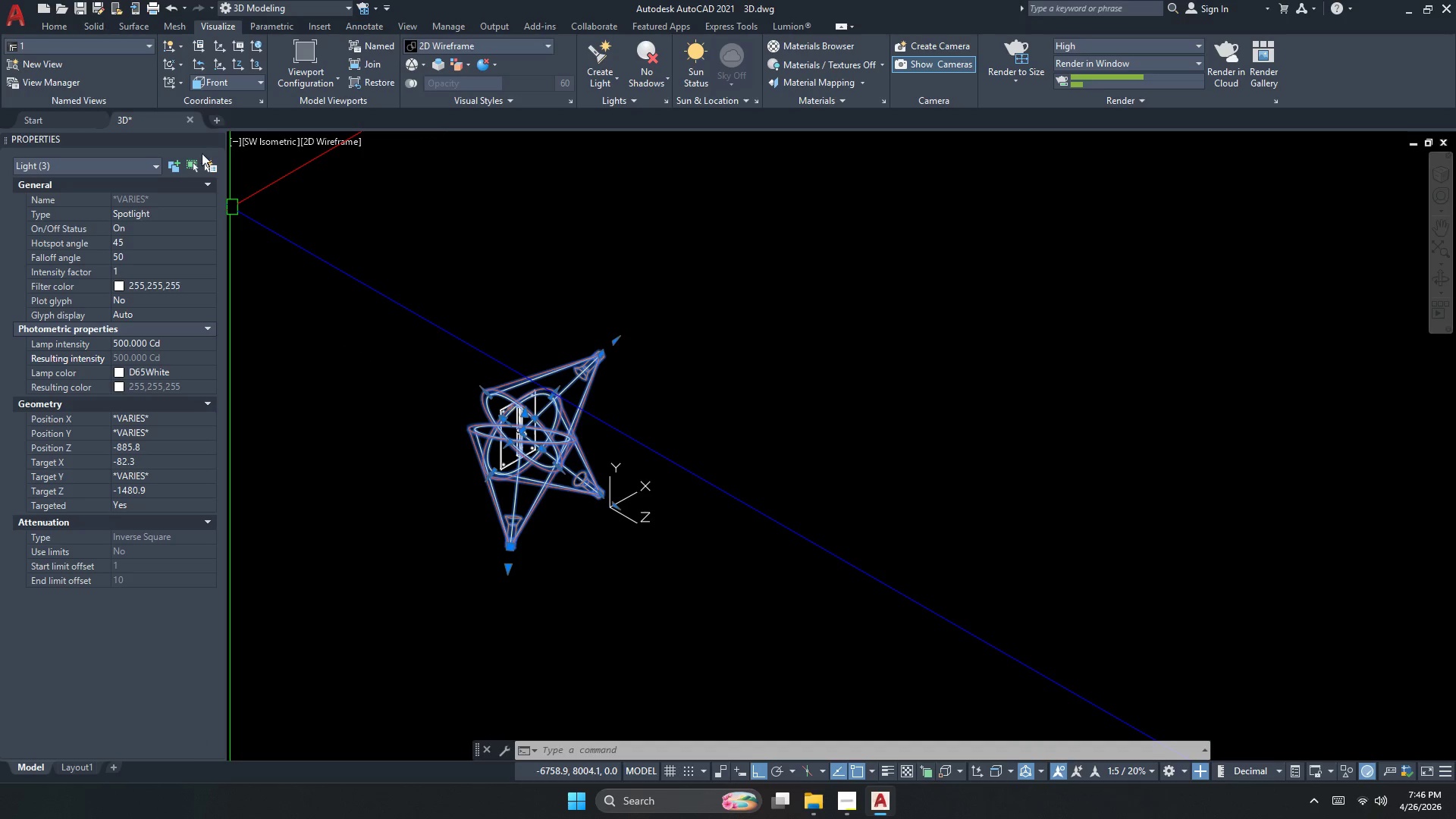 
left_click([212, 140])
 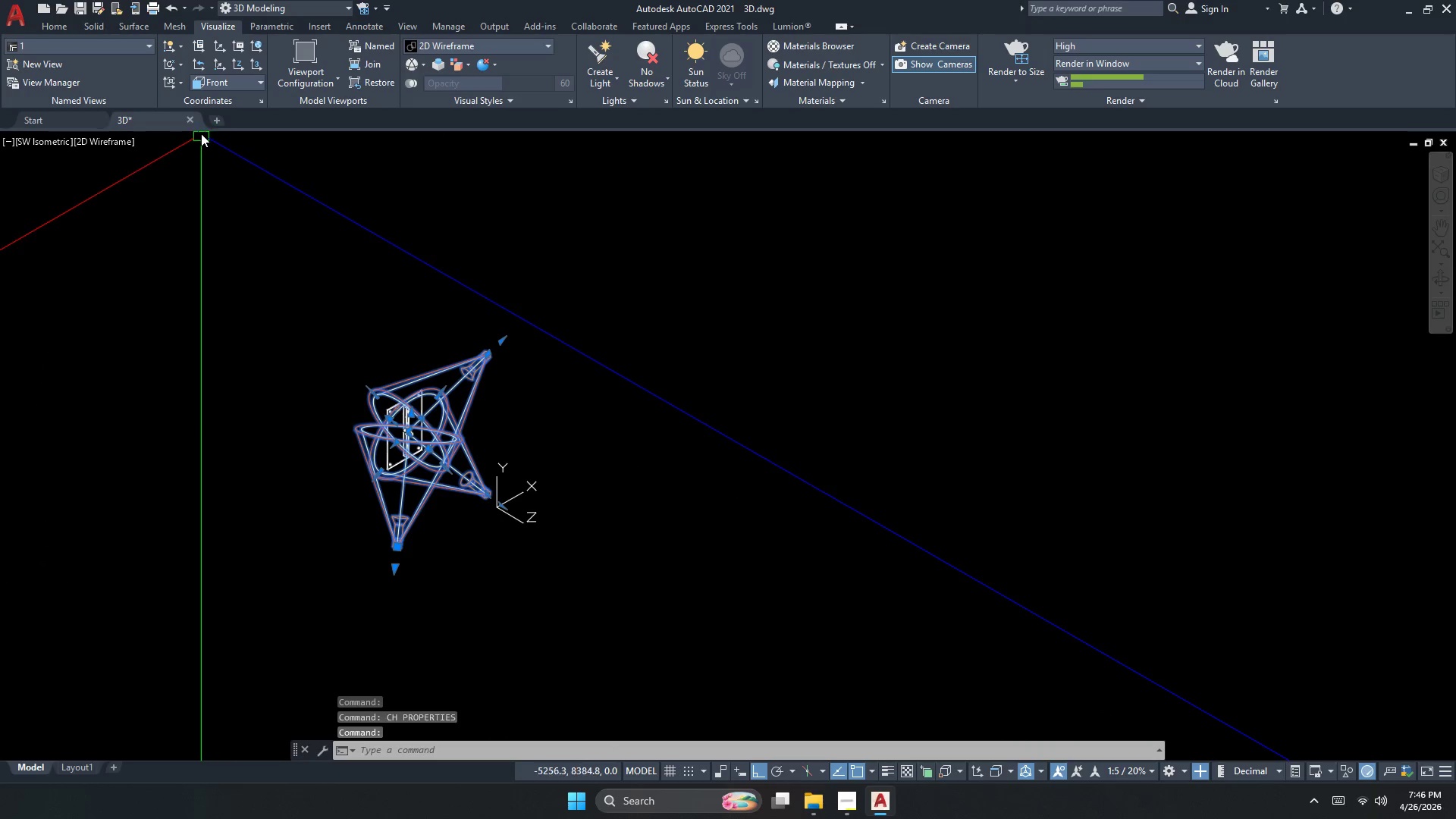 
key(Escape)
 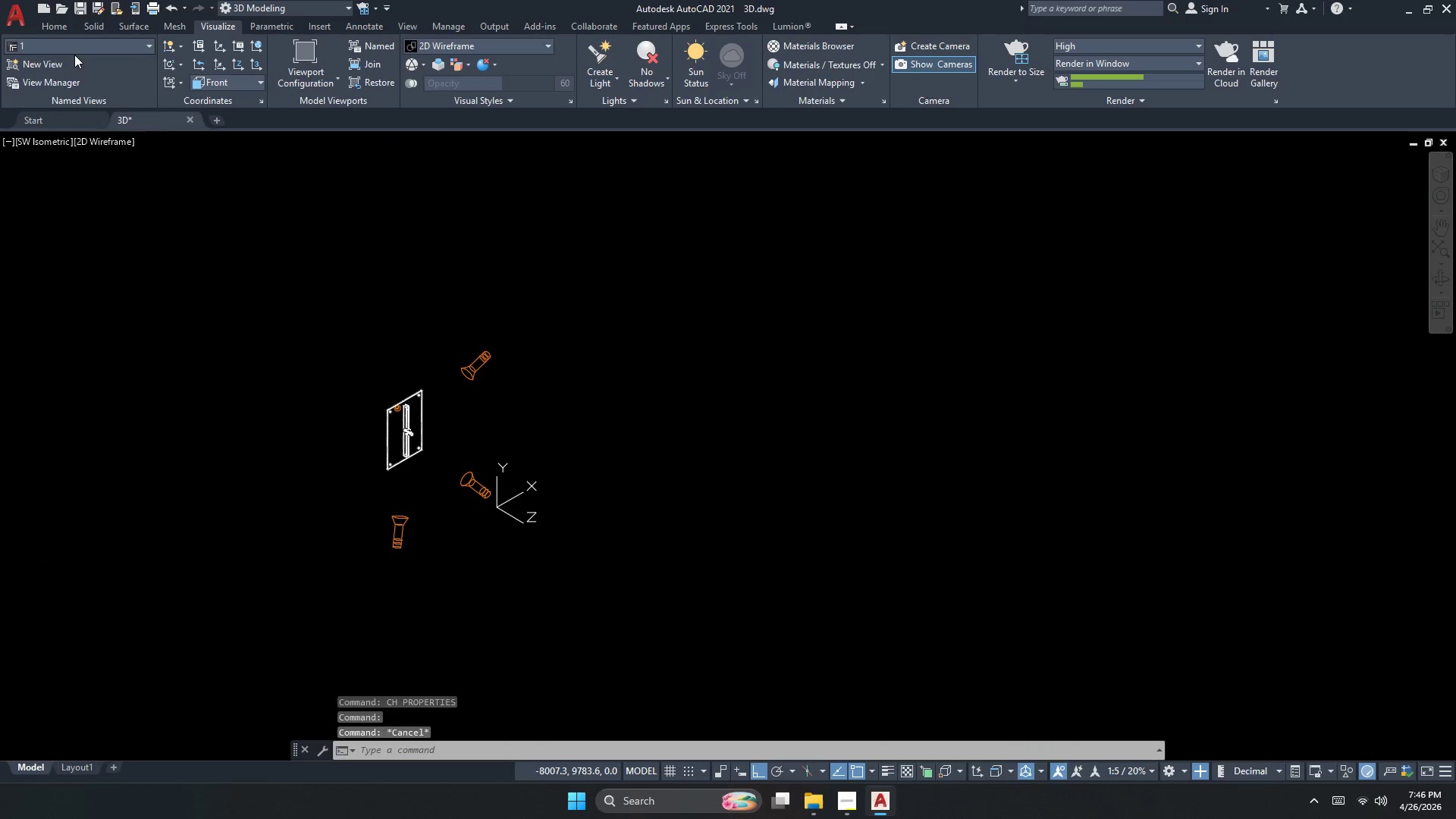 
left_click([68, 58])
 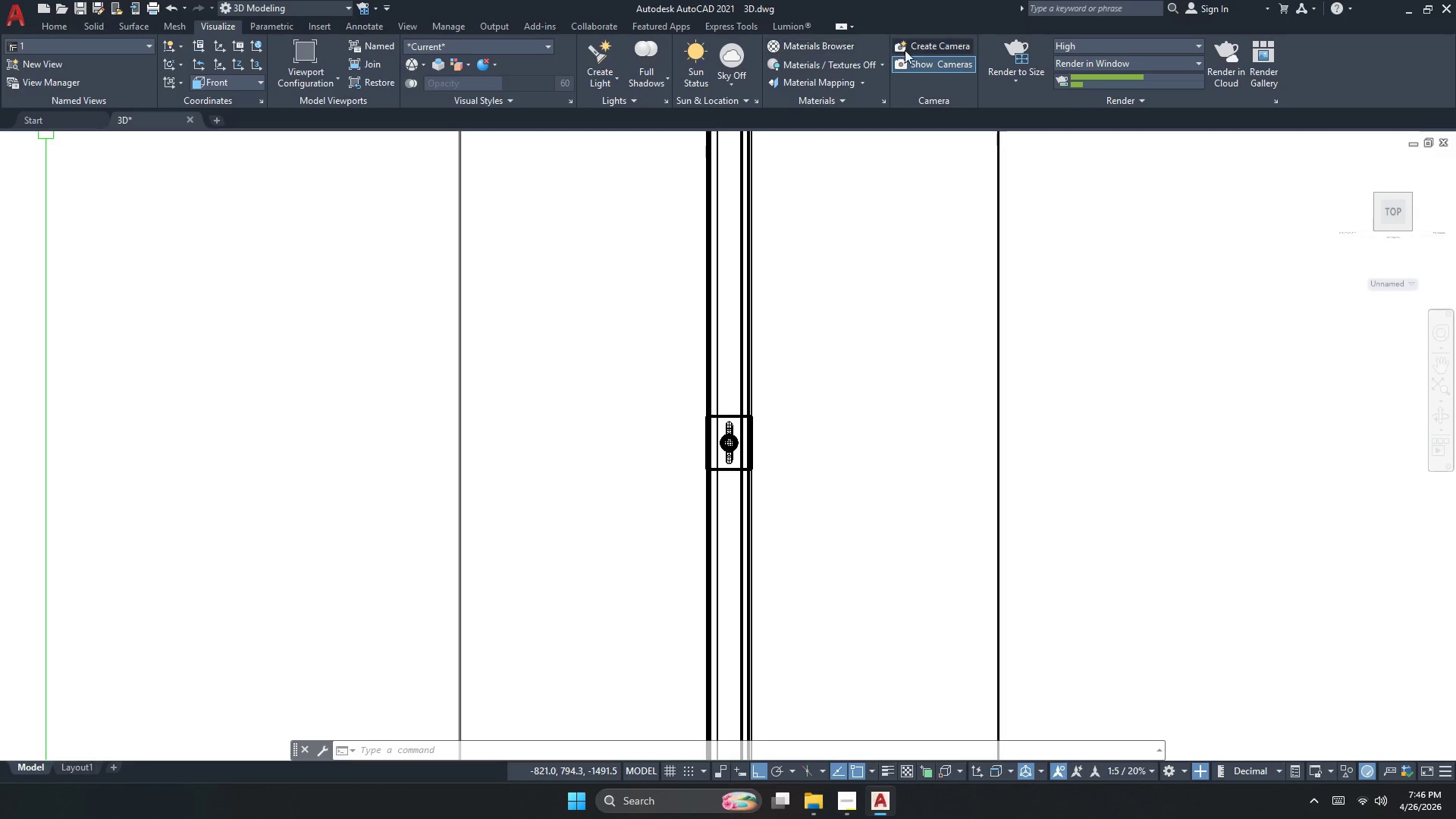 
left_click([1017, 51])
 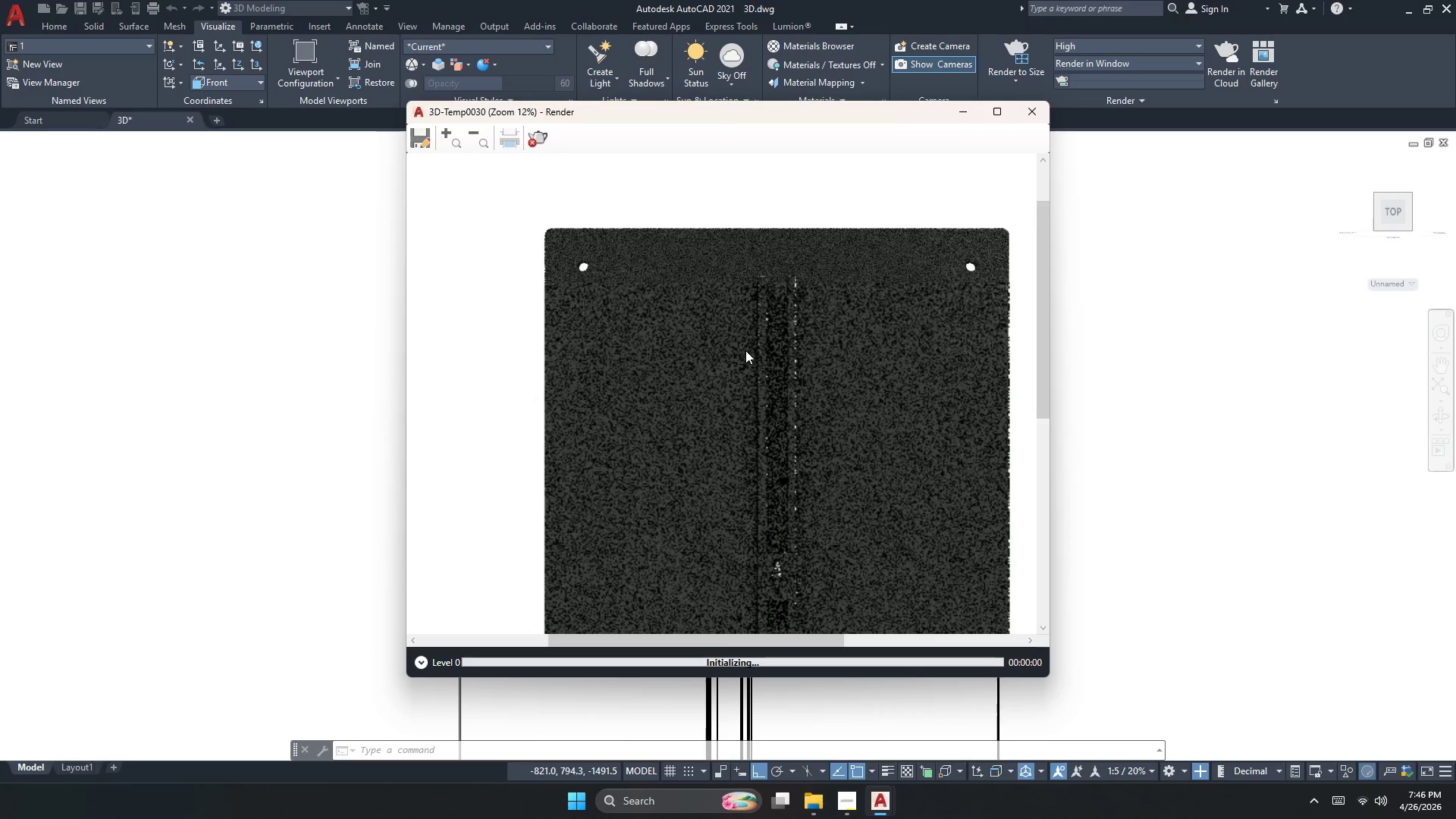 
scroll: coordinate [723, 384], scroll_direction: up, amount: 2.0
 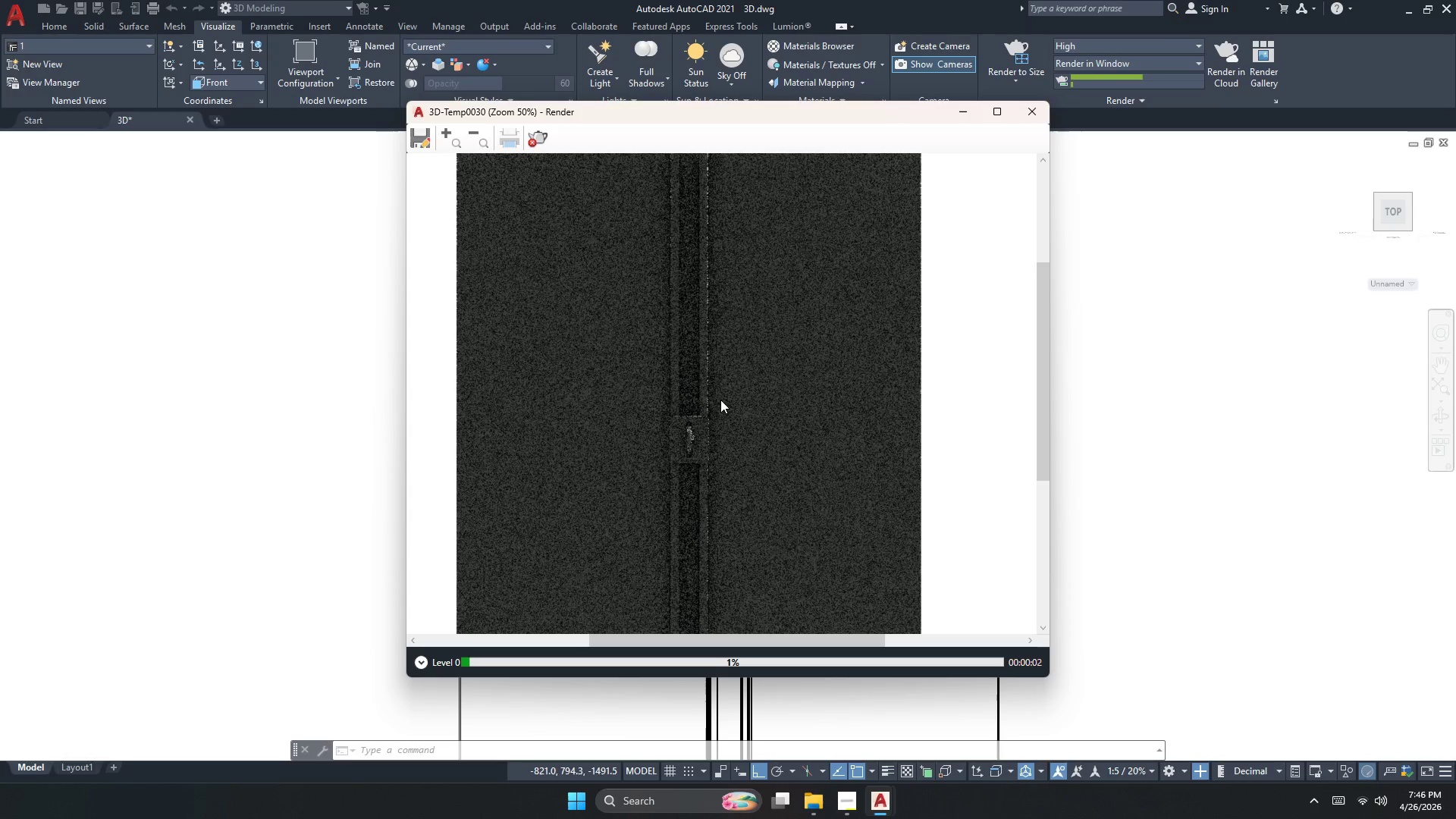 
scroll: coordinate [718, 420], scroll_direction: down, amount: 1.0
 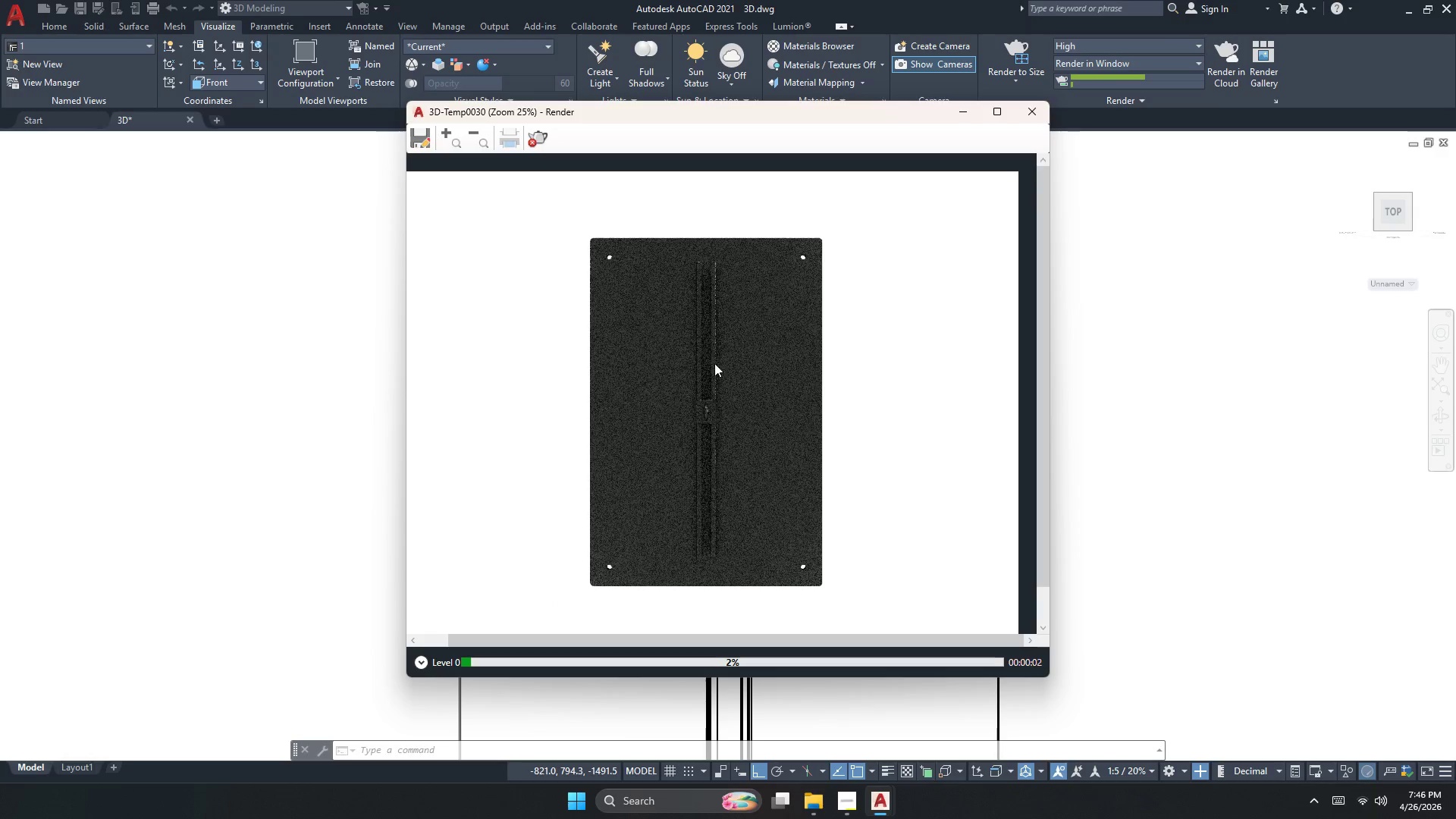 
scroll: coordinate [711, 300], scroll_direction: up, amount: 1.0
 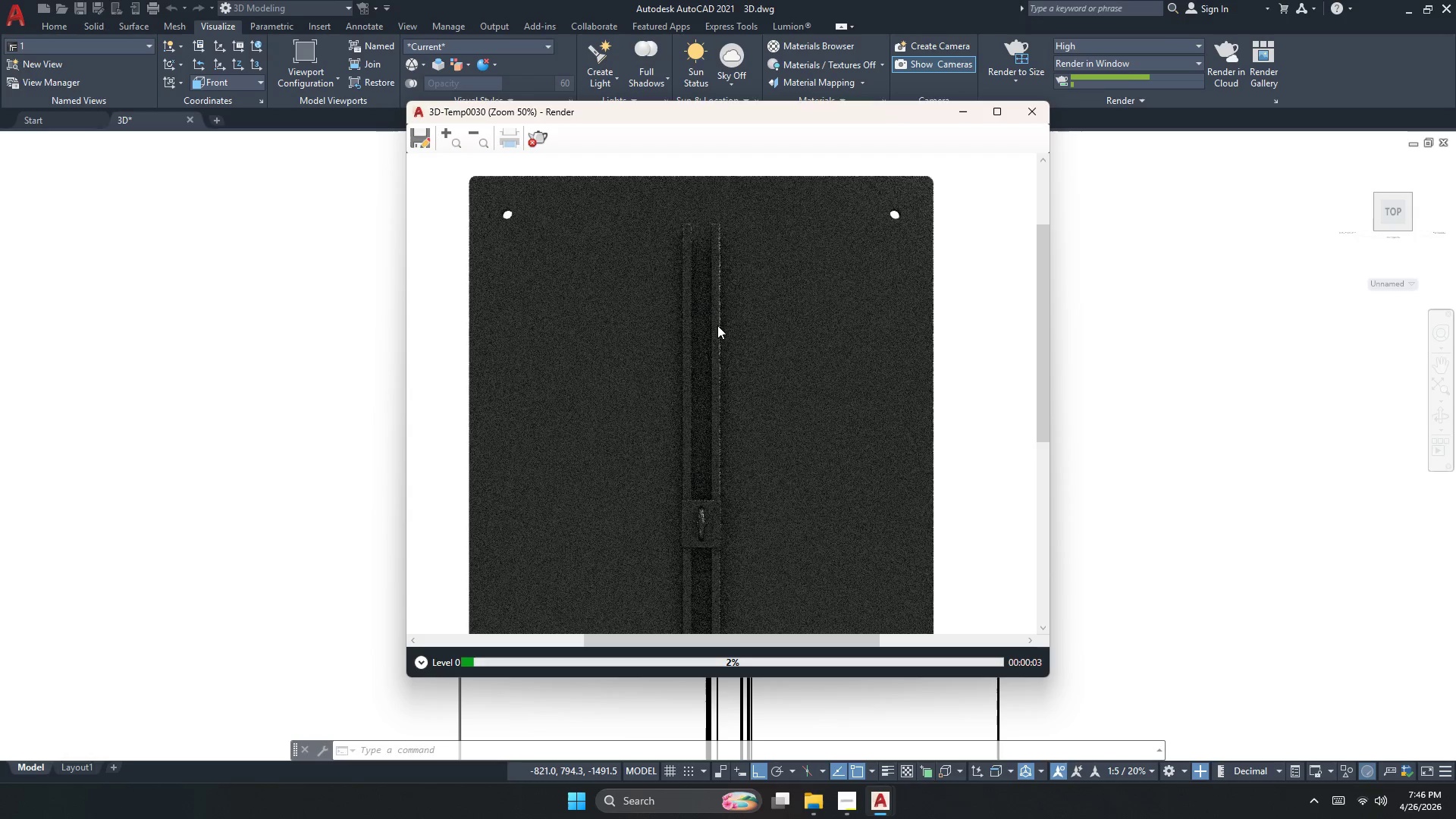 
left_click([723, 281])
 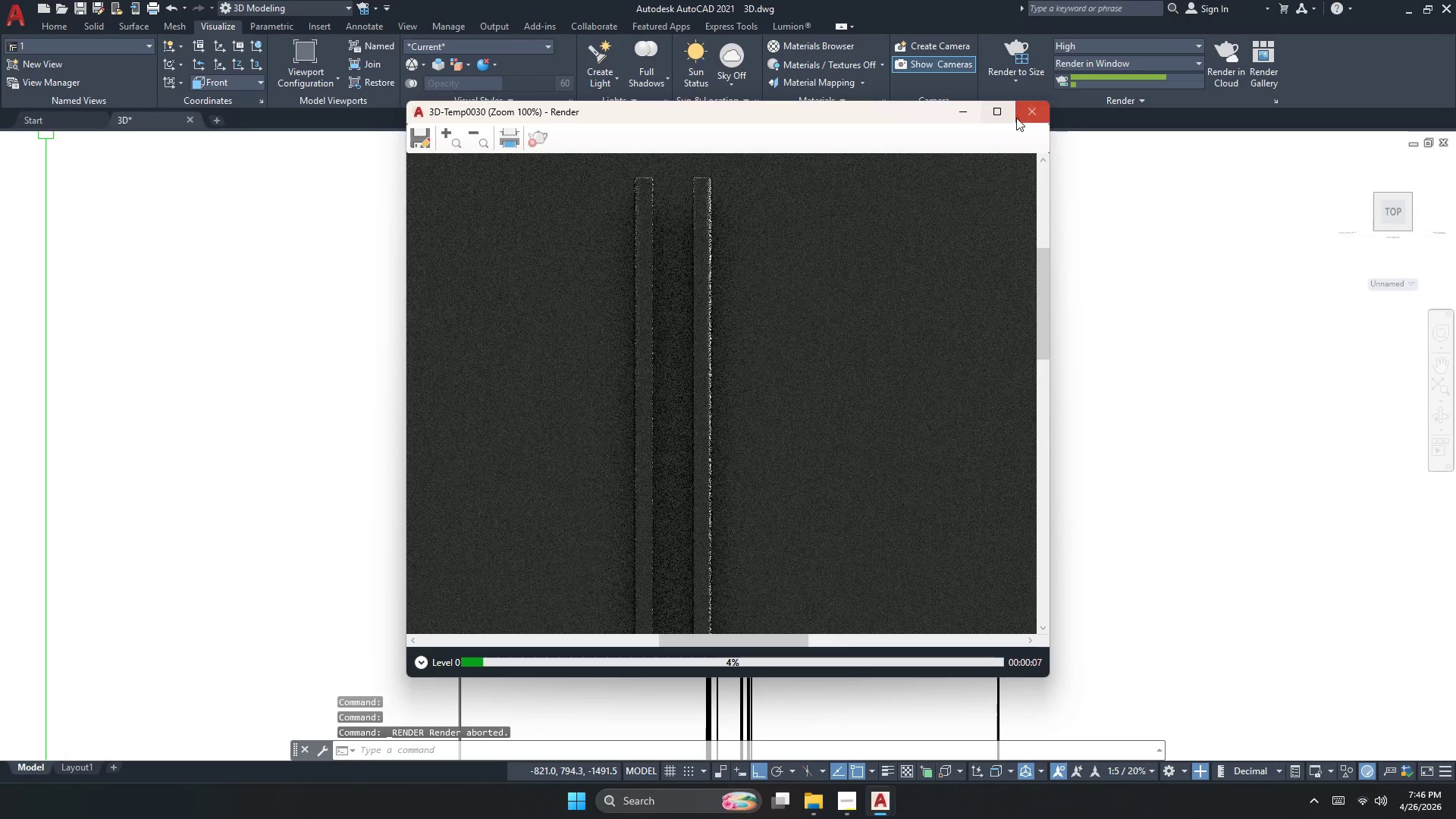 
scroll: coordinate [730, 270], scroll_direction: up, amount: 1.0
 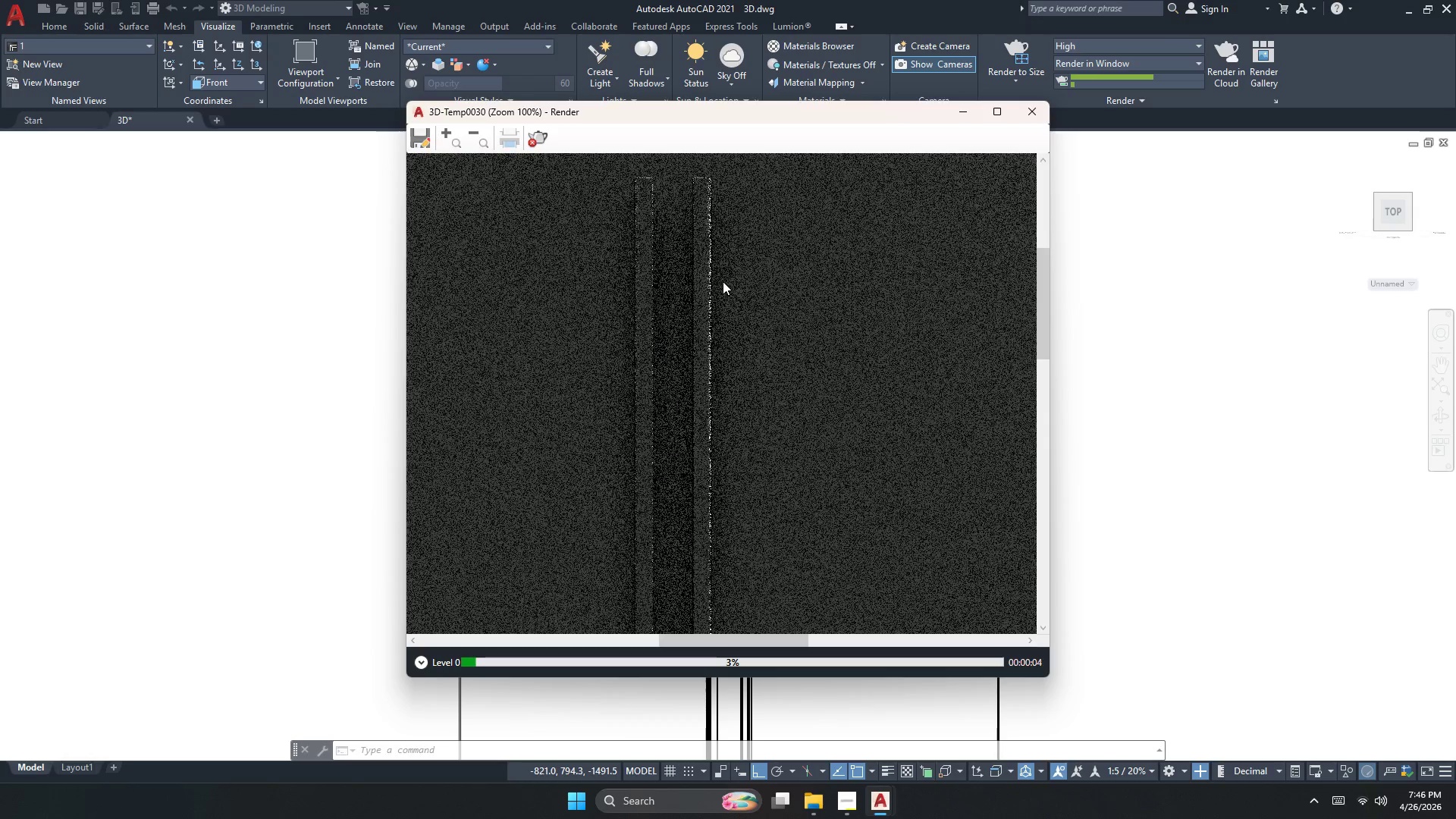 
scroll: coordinate [727, 435], scroll_direction: down, amount: 5.0
 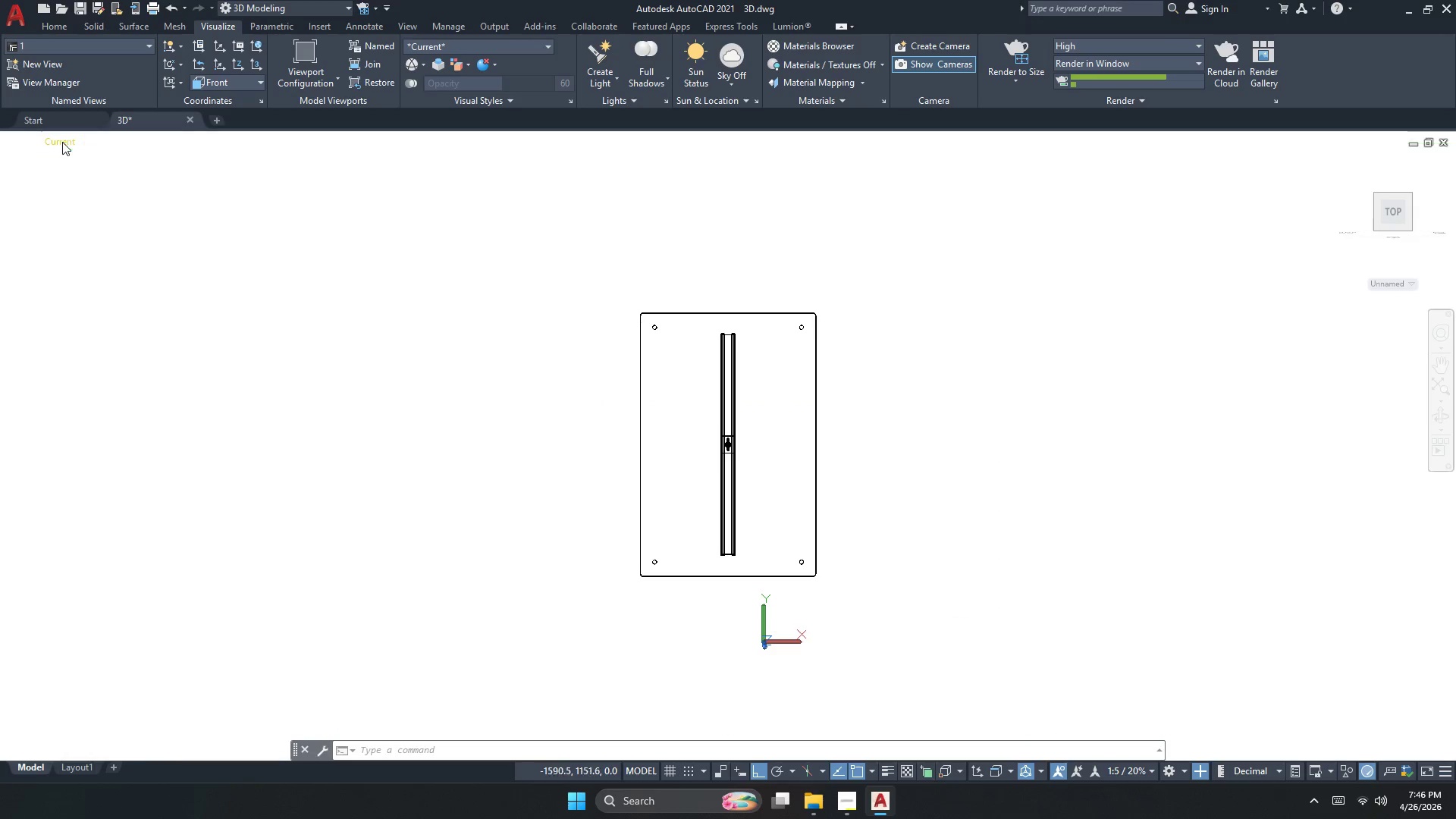 
left_click([58, 140])
 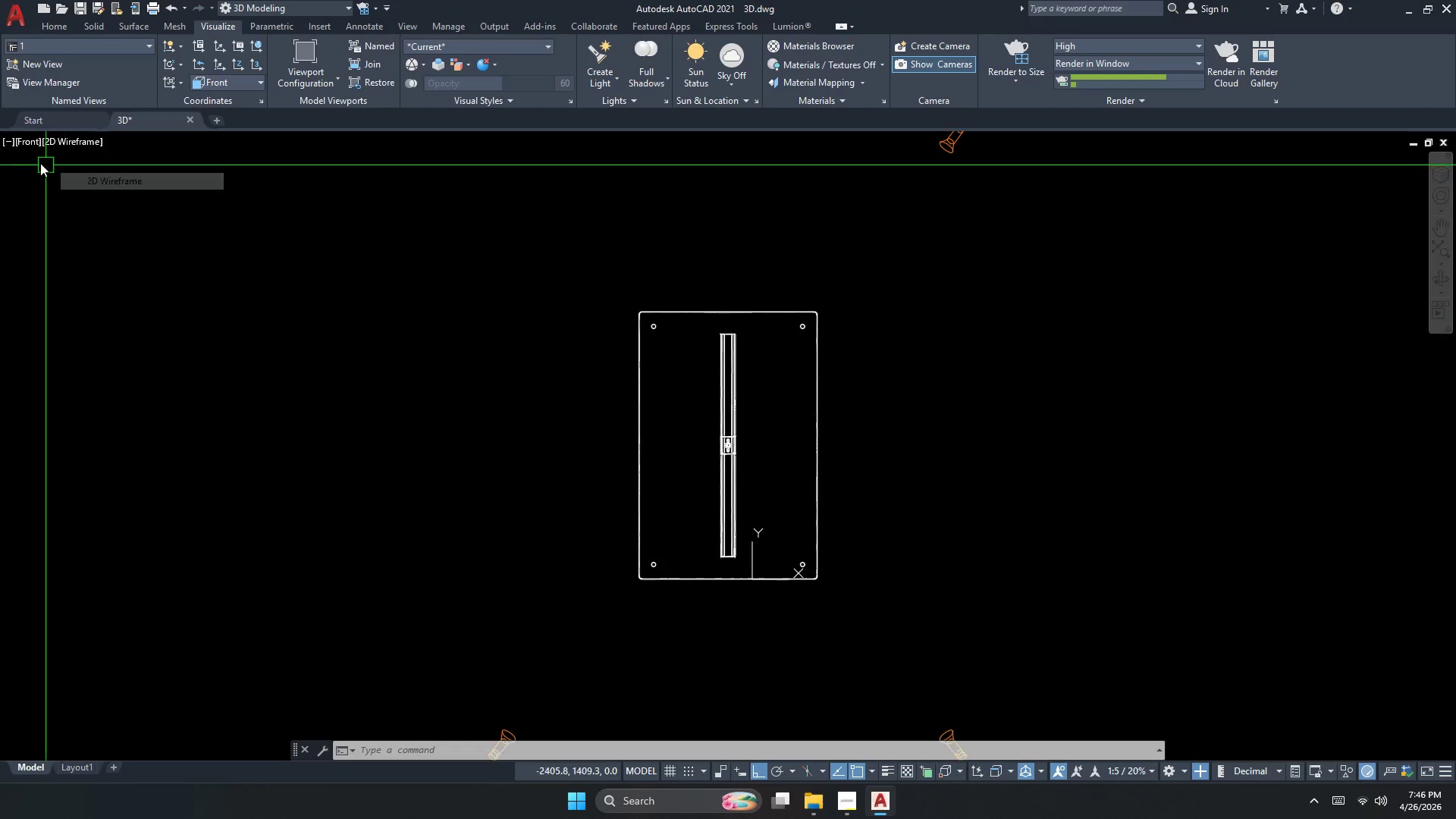 
left_click([26, 146])
 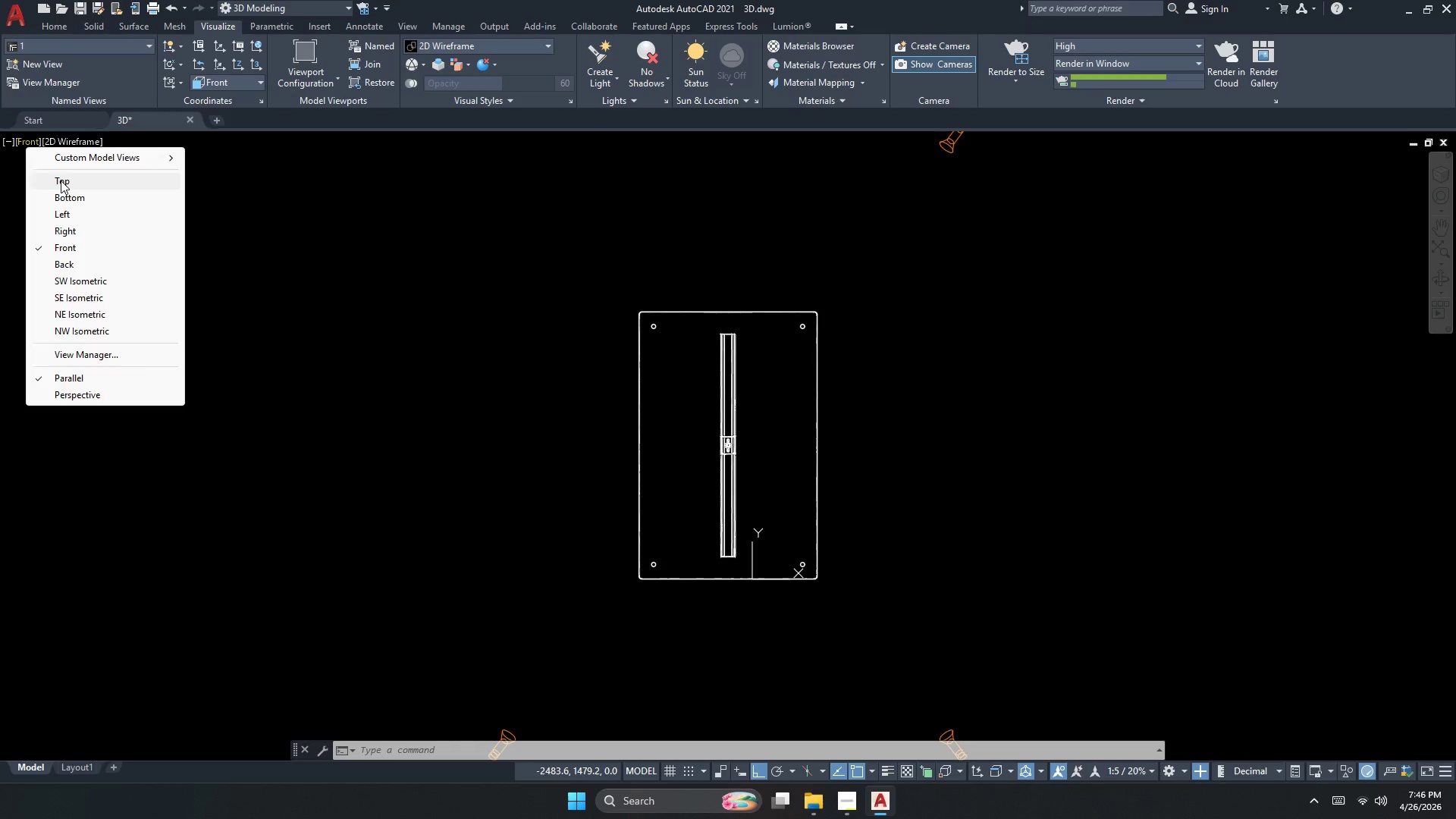 
left_click([61, 180])
 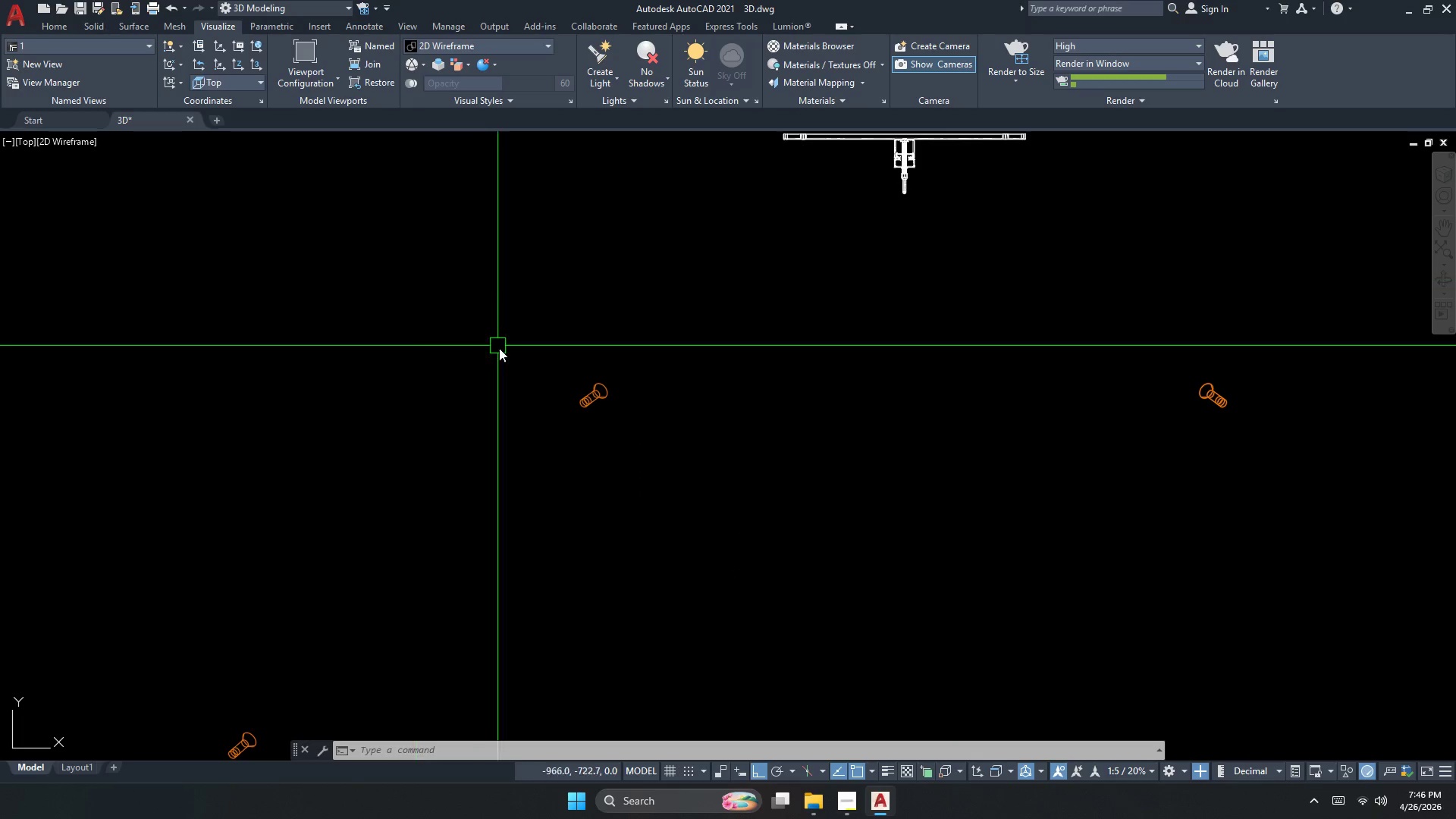 
scroll: coordinate [531, 388], scroll_direction: down, amount: 1.0
 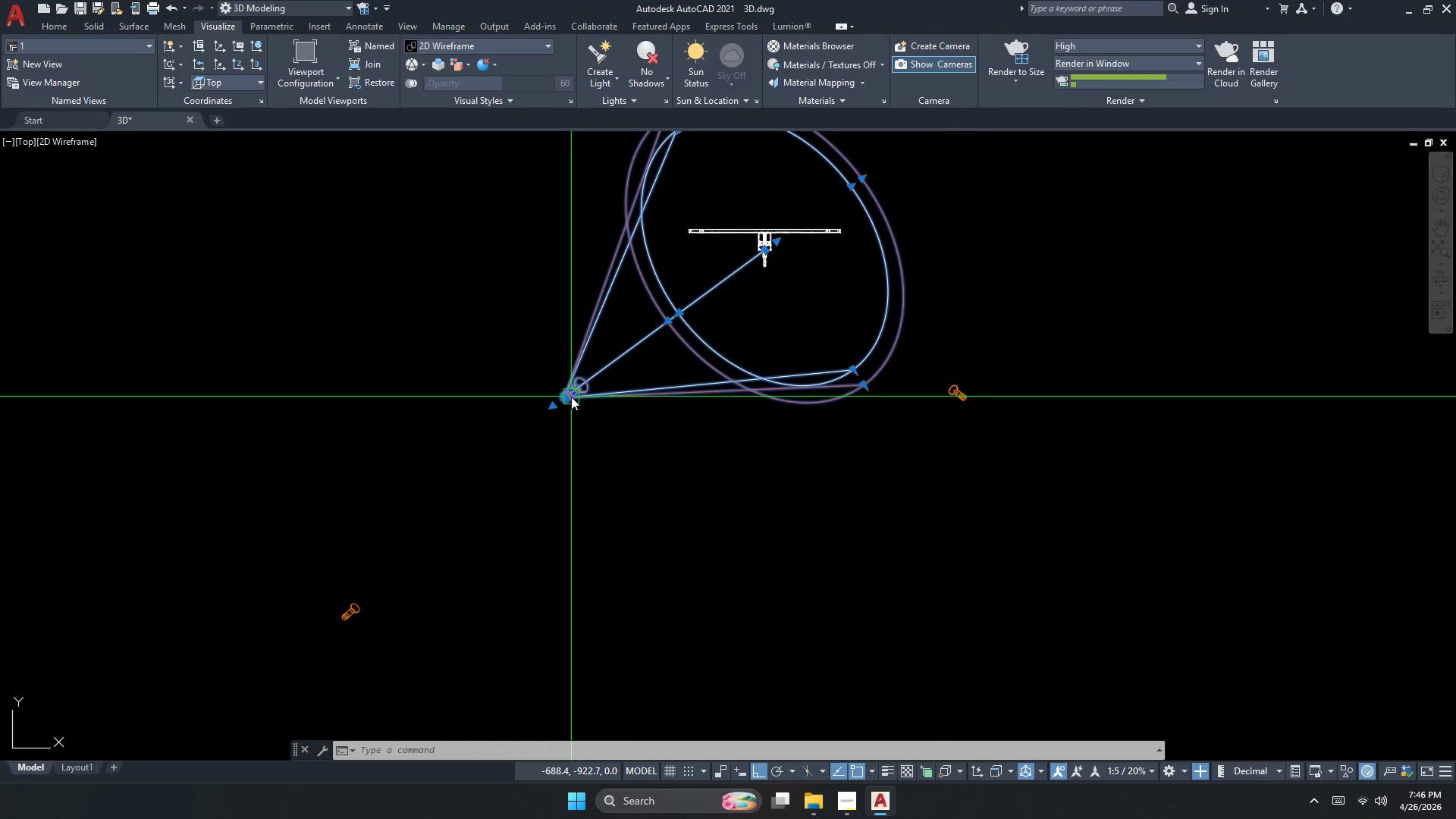 
key(Escape)
 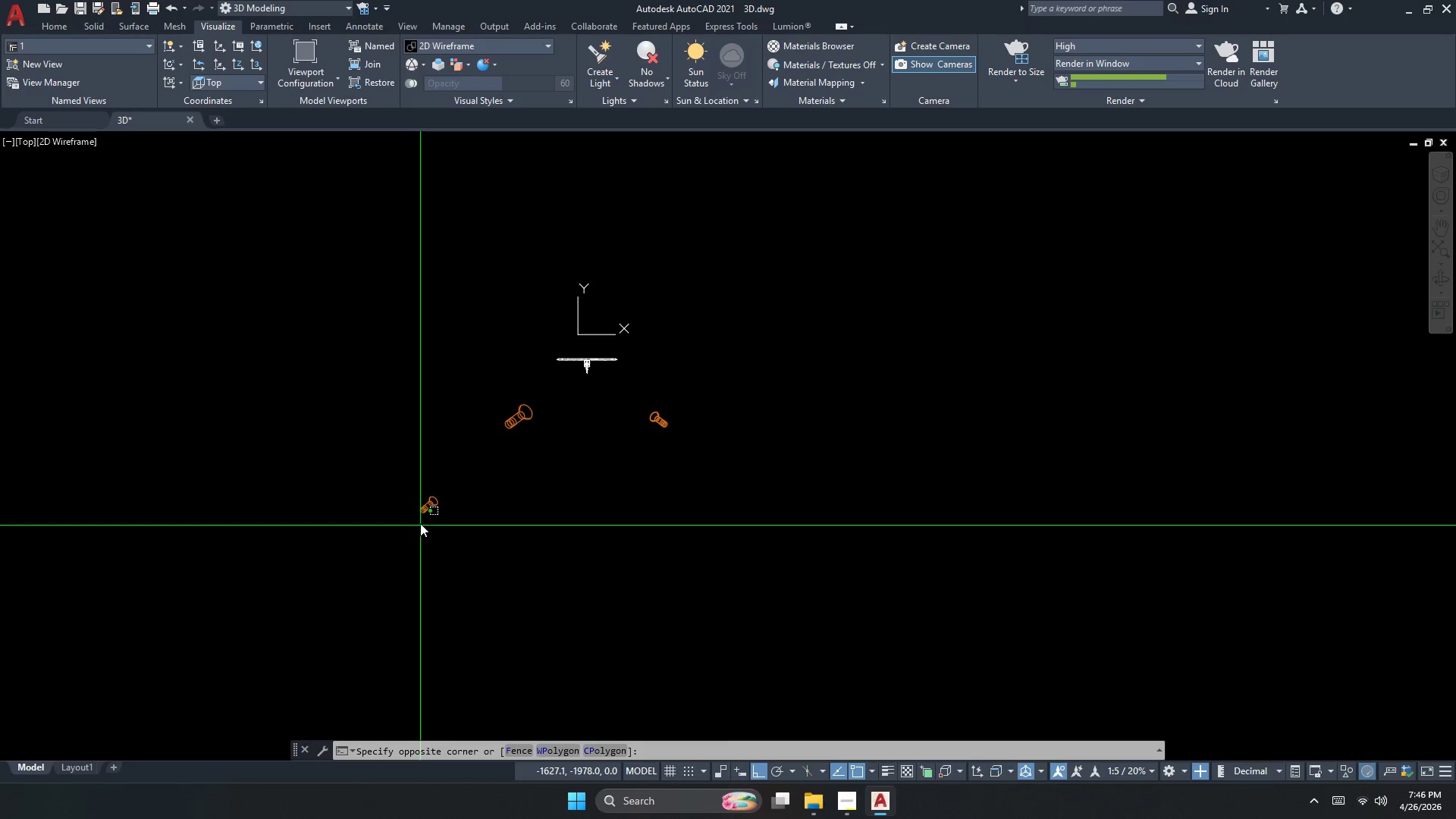 
scroll: coordinate [465, 448], scroll_direction: down, amount: 2.0
 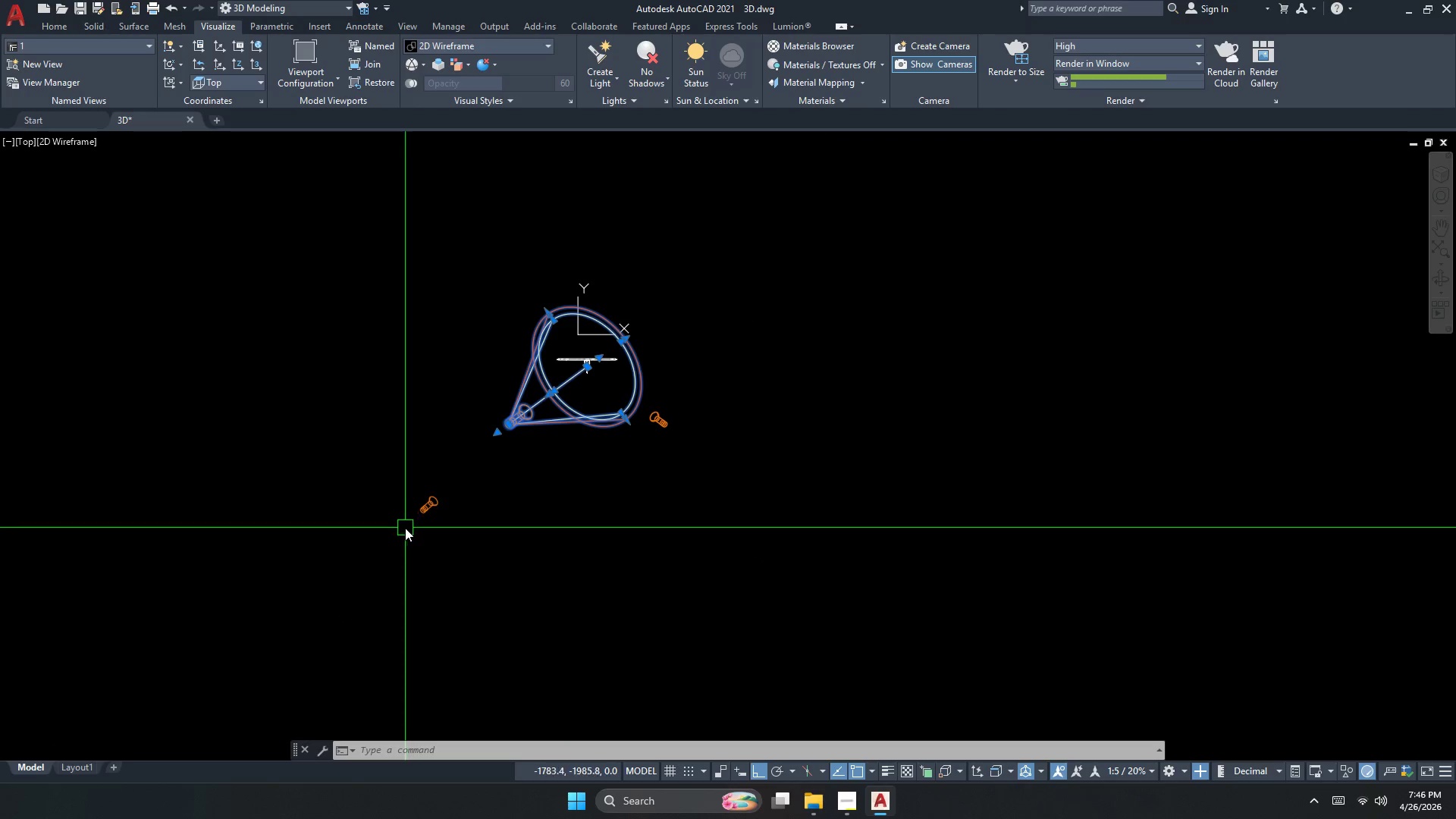 
double_click([403, 495])
 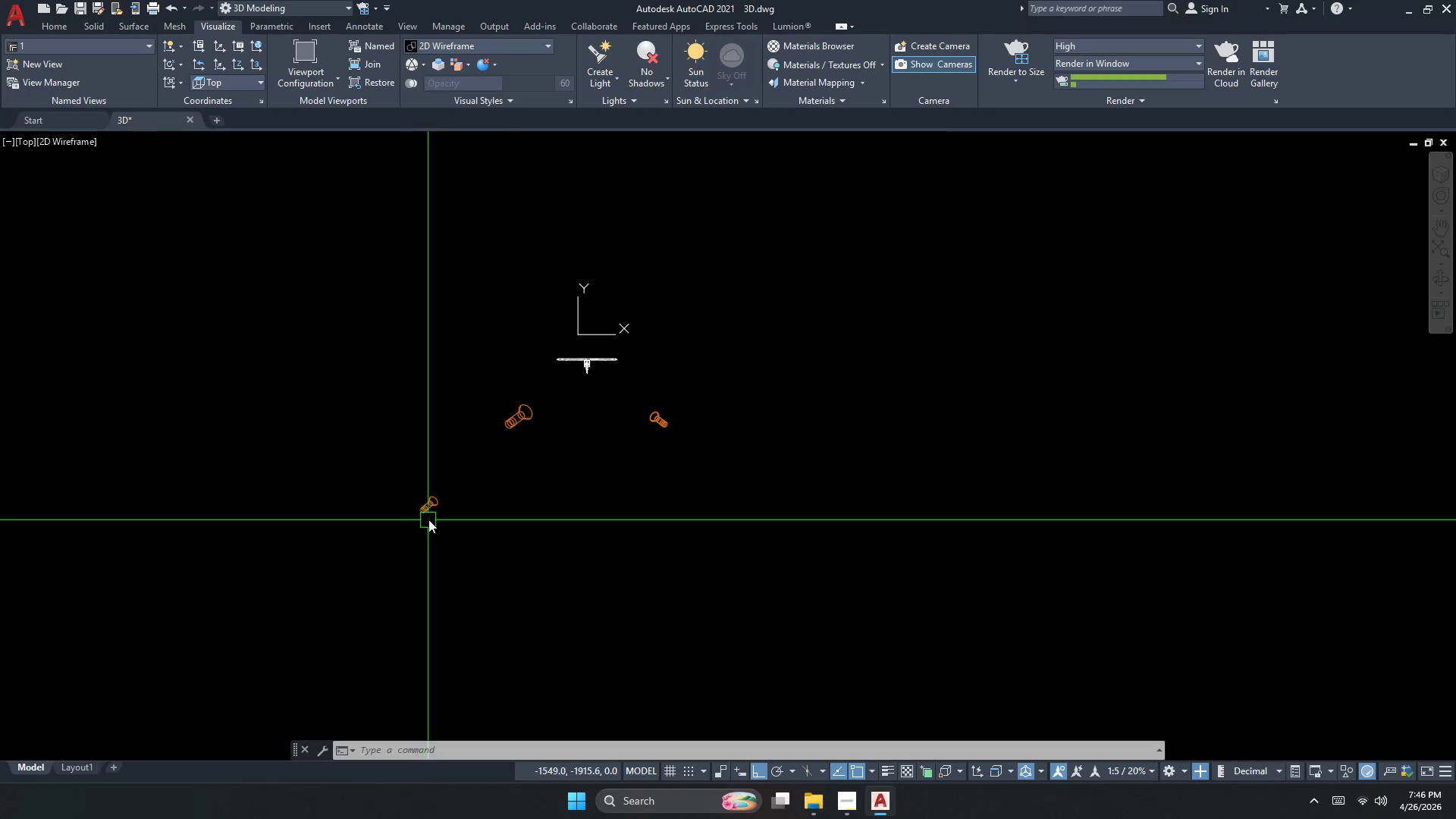 
double_click([430, 512])
 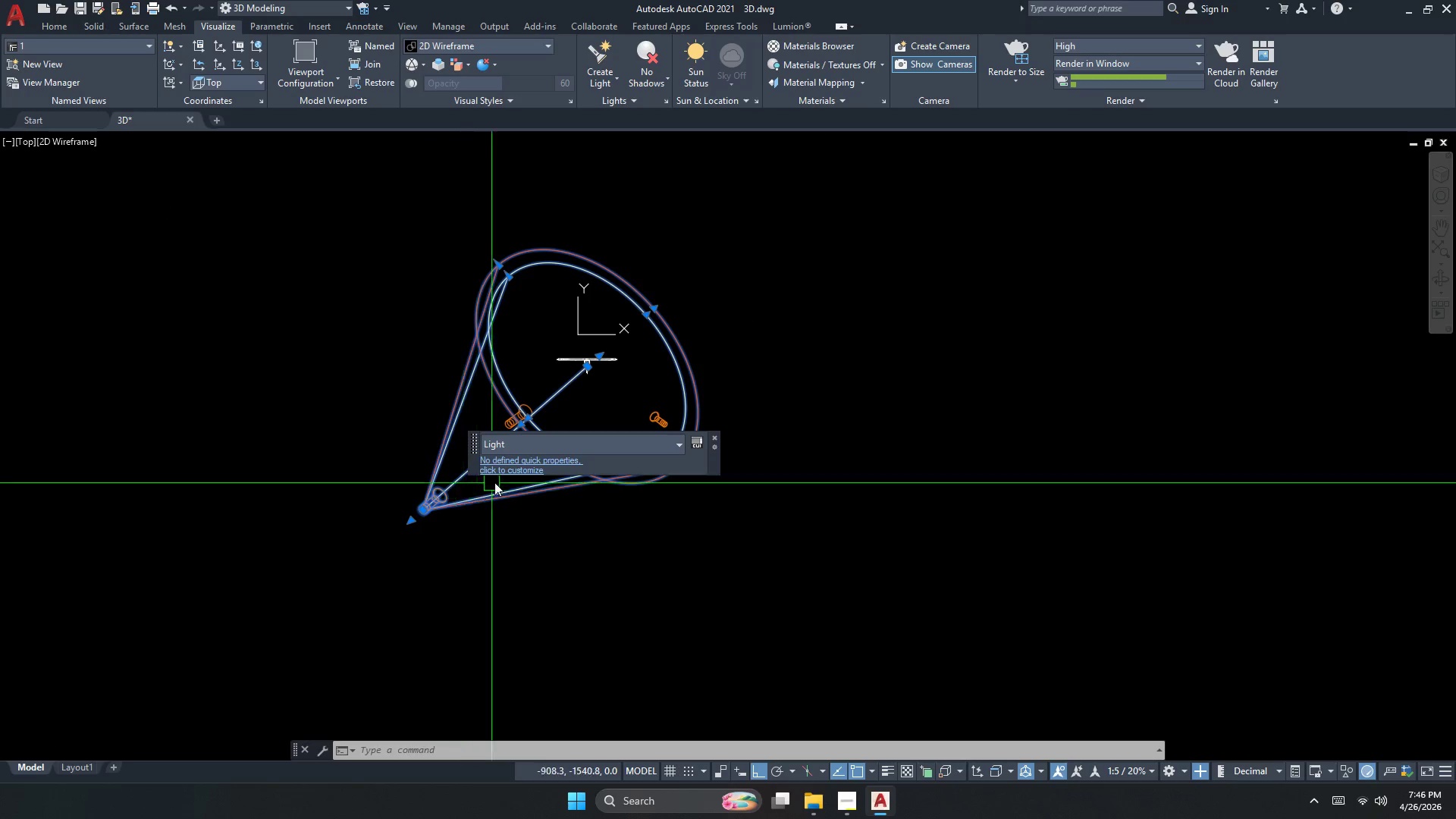 
scroll: coordinate [546, 447], scroll_direction: up, amount: 1.0
 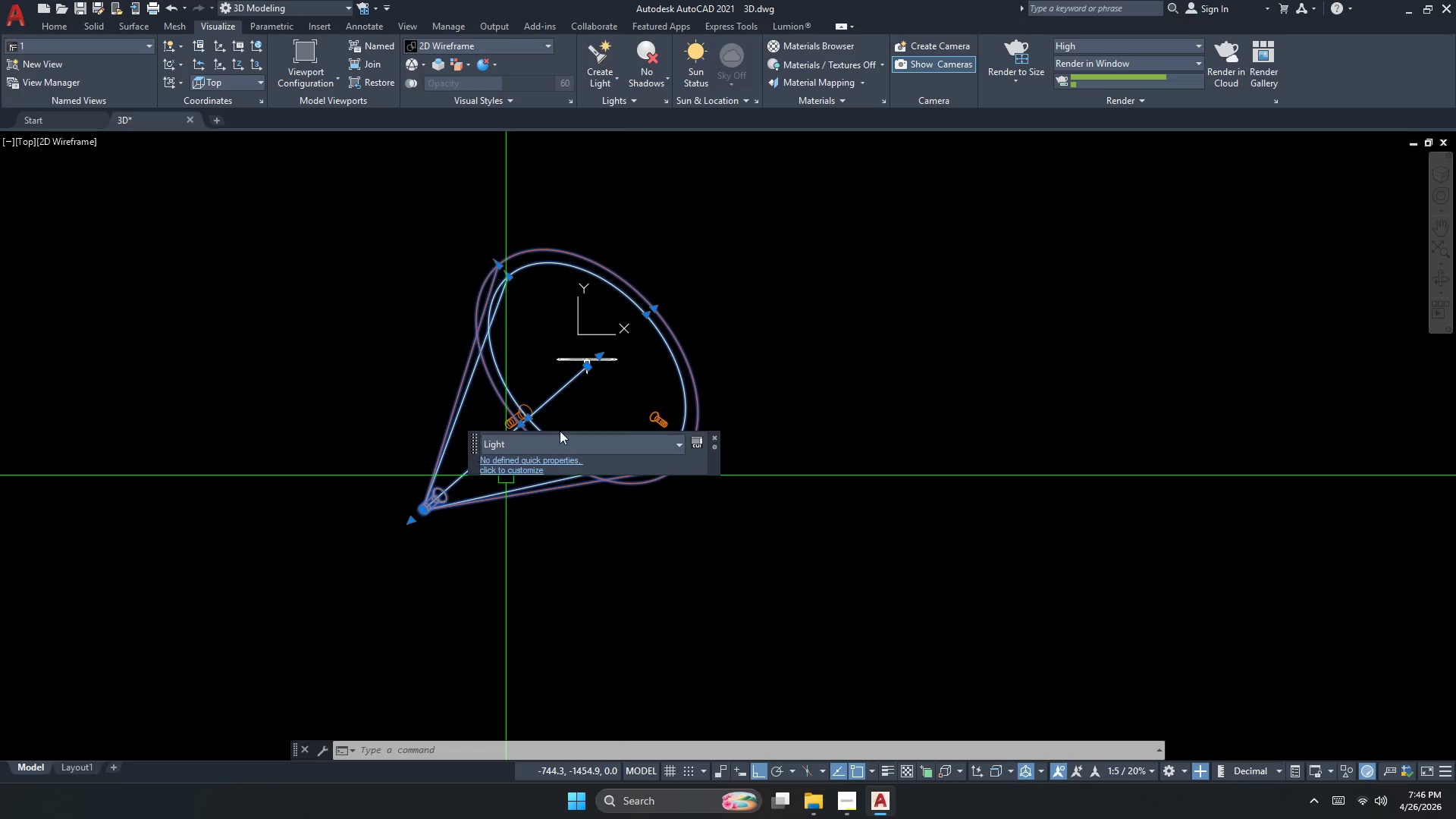 
key(Escape)
 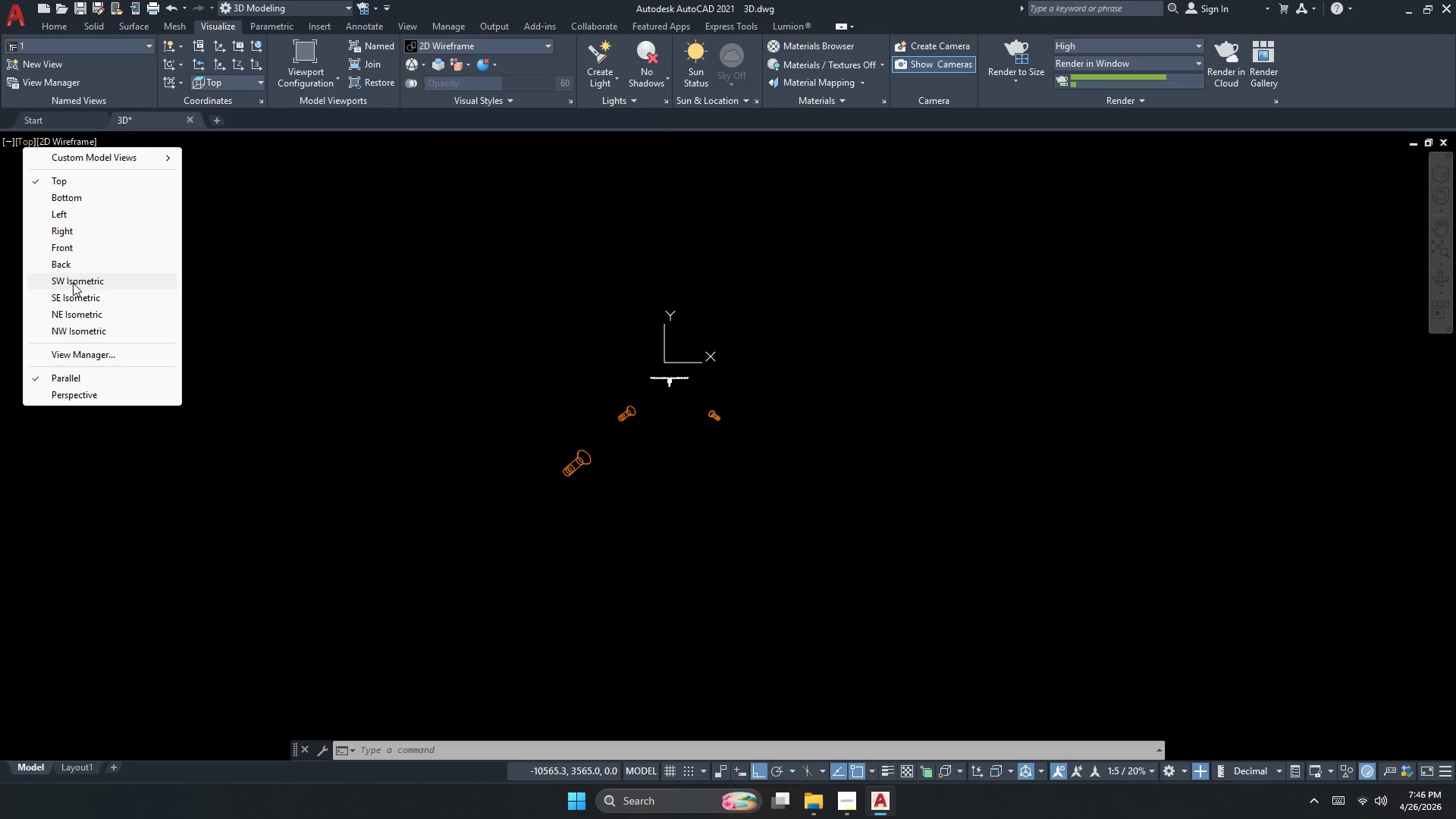 
scroll: coordinate [808, 408], scroll_direction: down, amount: 1.0
 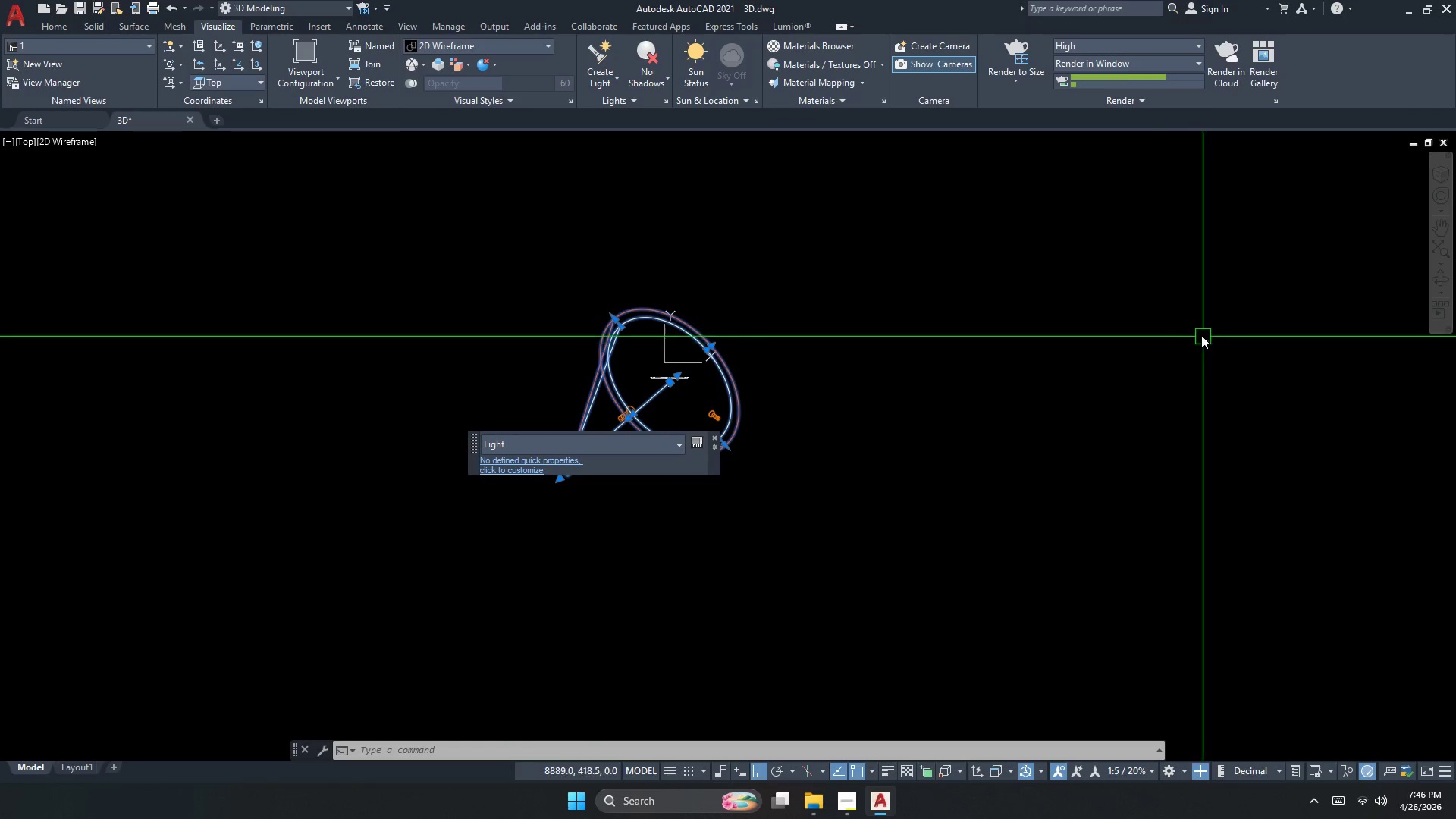 
left_click([66, 243])
 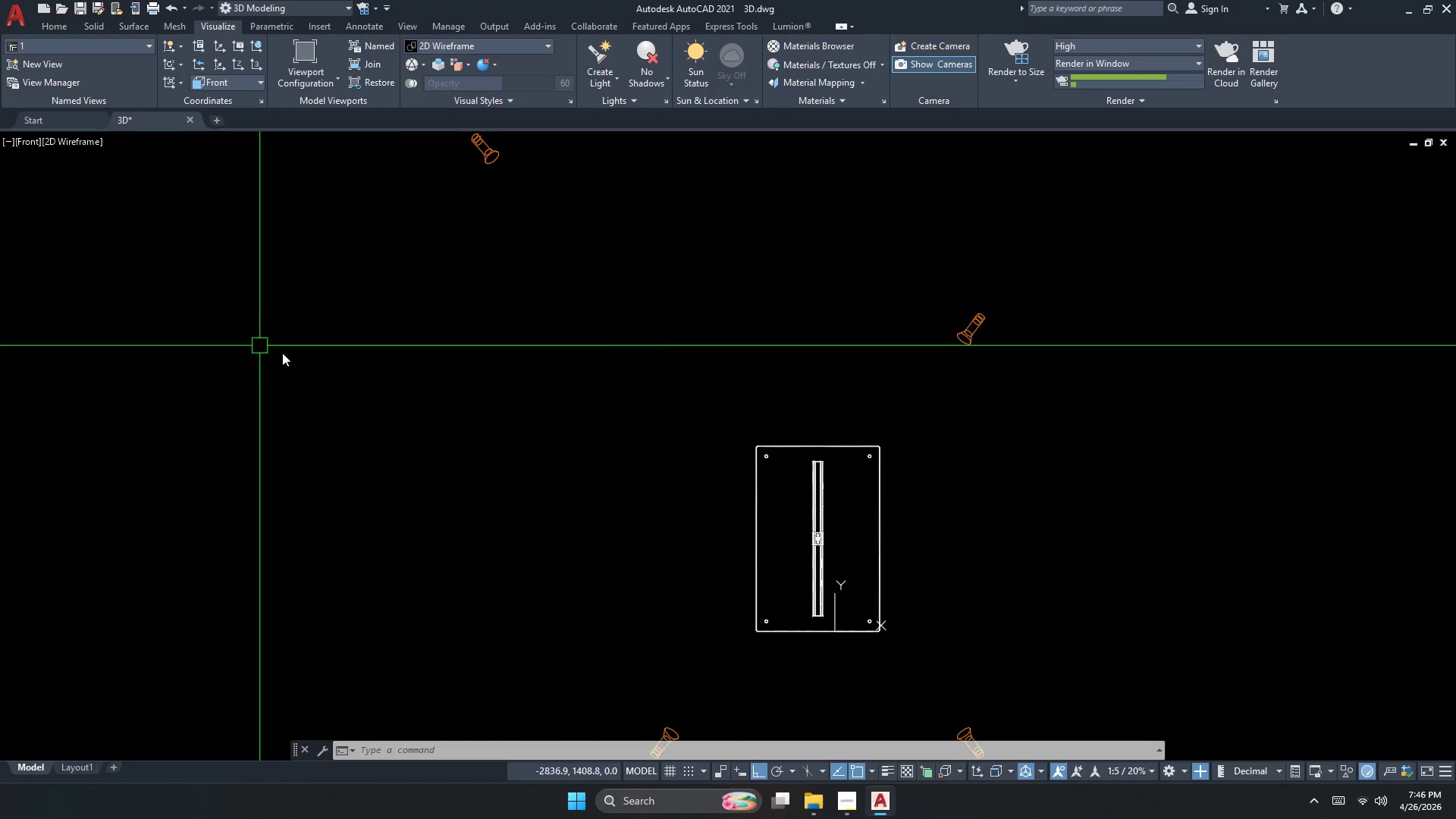 
scroll: coordinate [375, 375], scroll_direction: down, amount: 2.0
 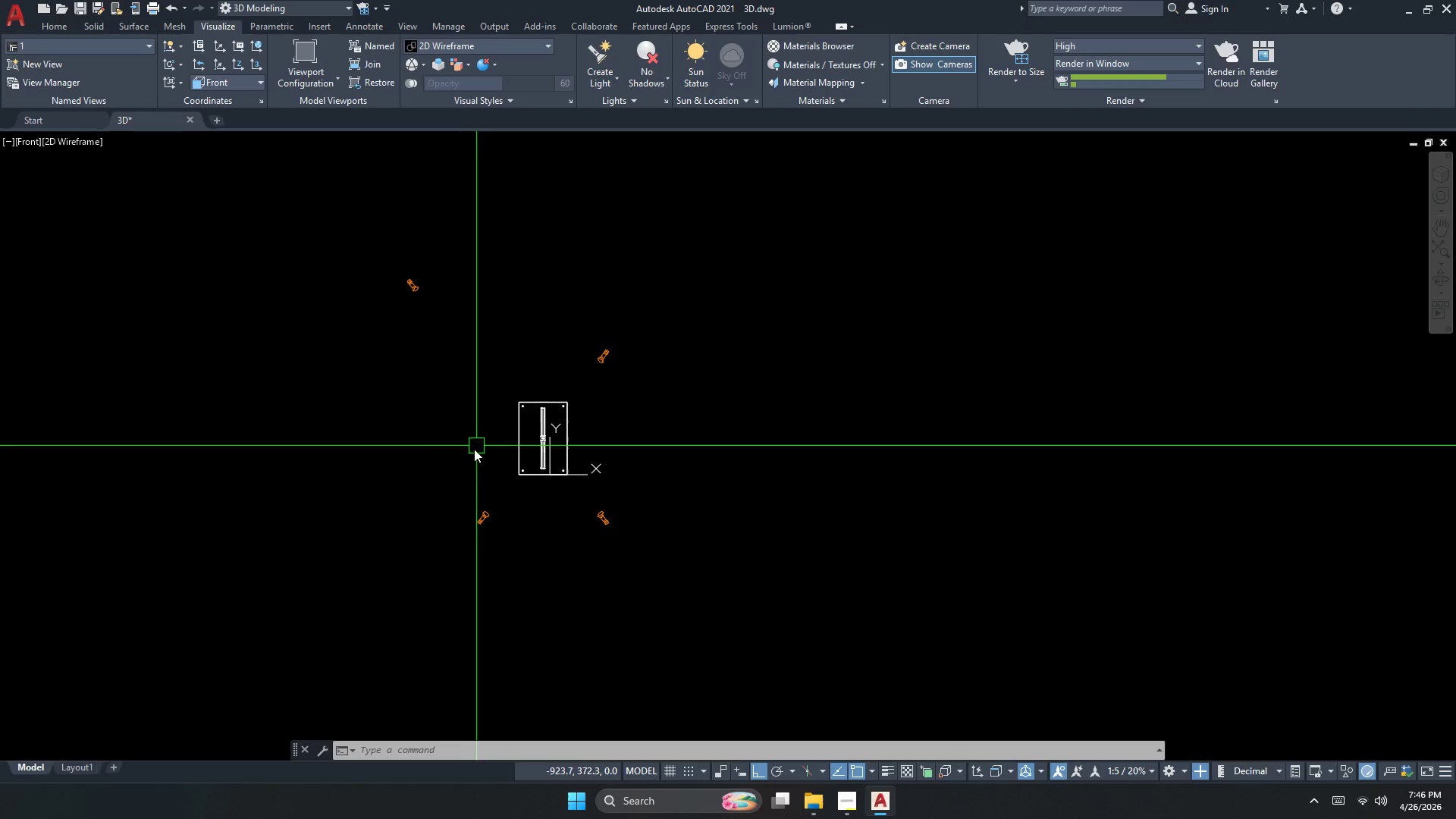 
key(Escape)
 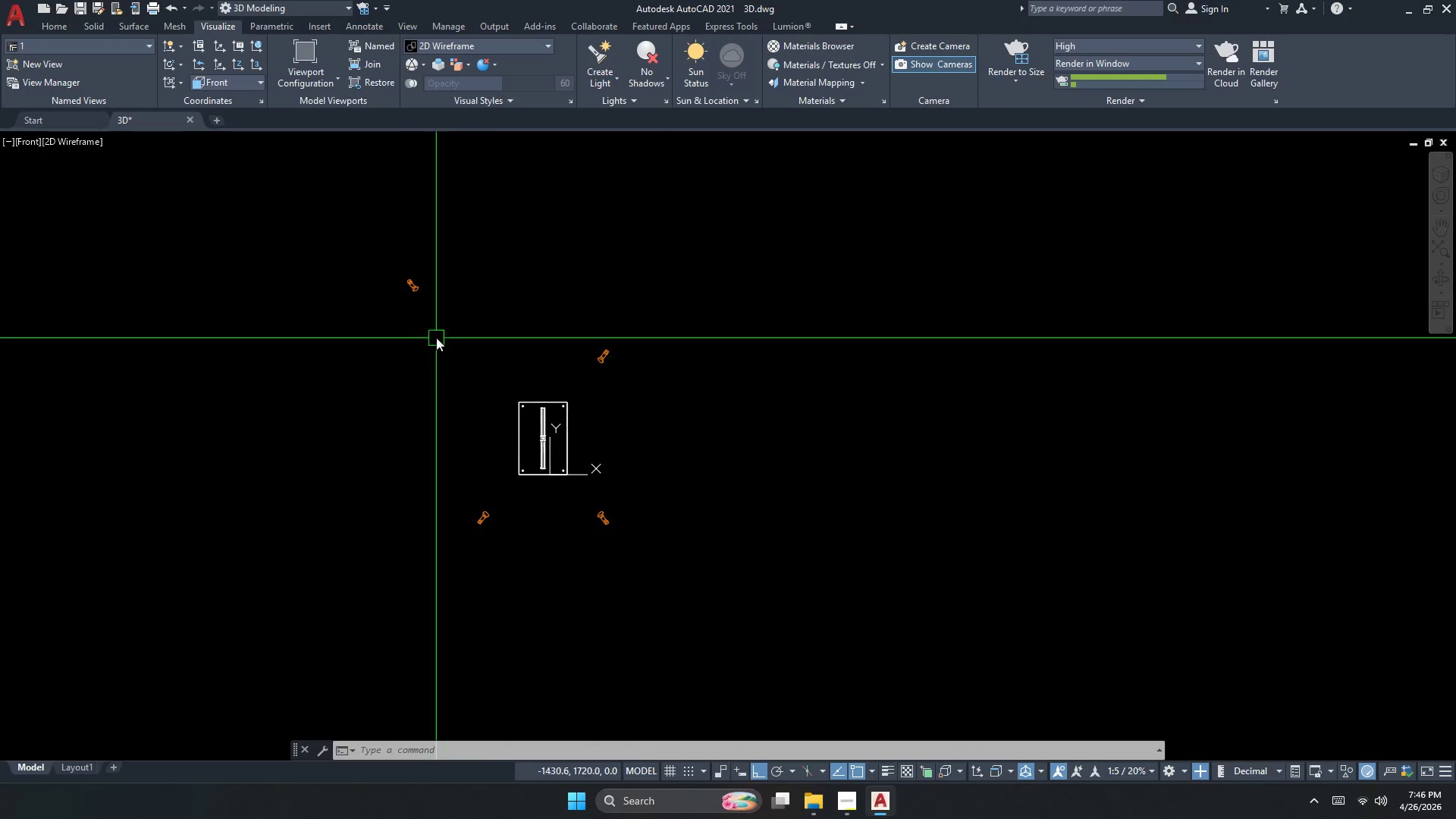 
left_click_drag(start_coordinate=[436, 337], to_coordinate=[426, 323])
 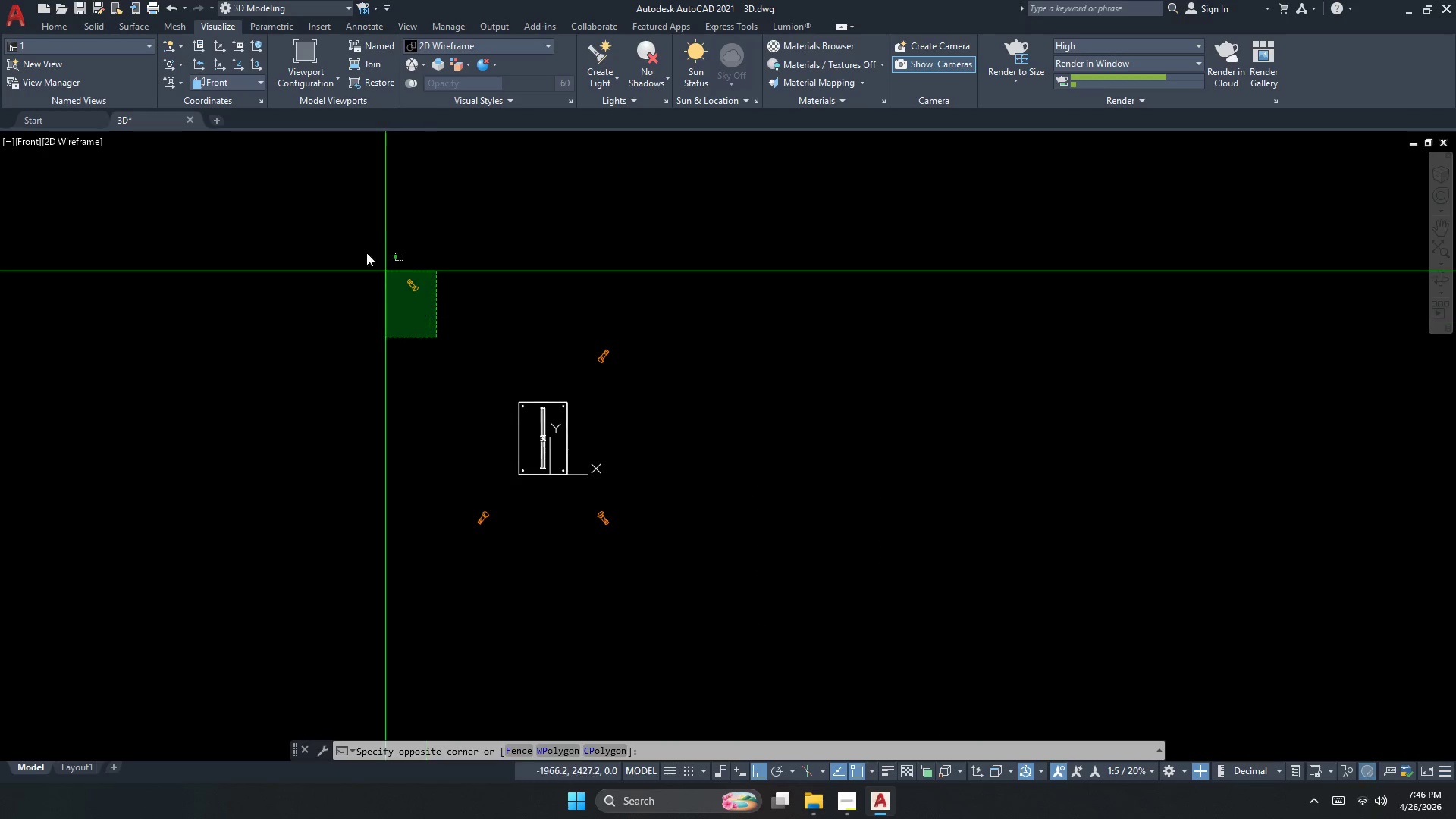 
double_click([335, 231])
 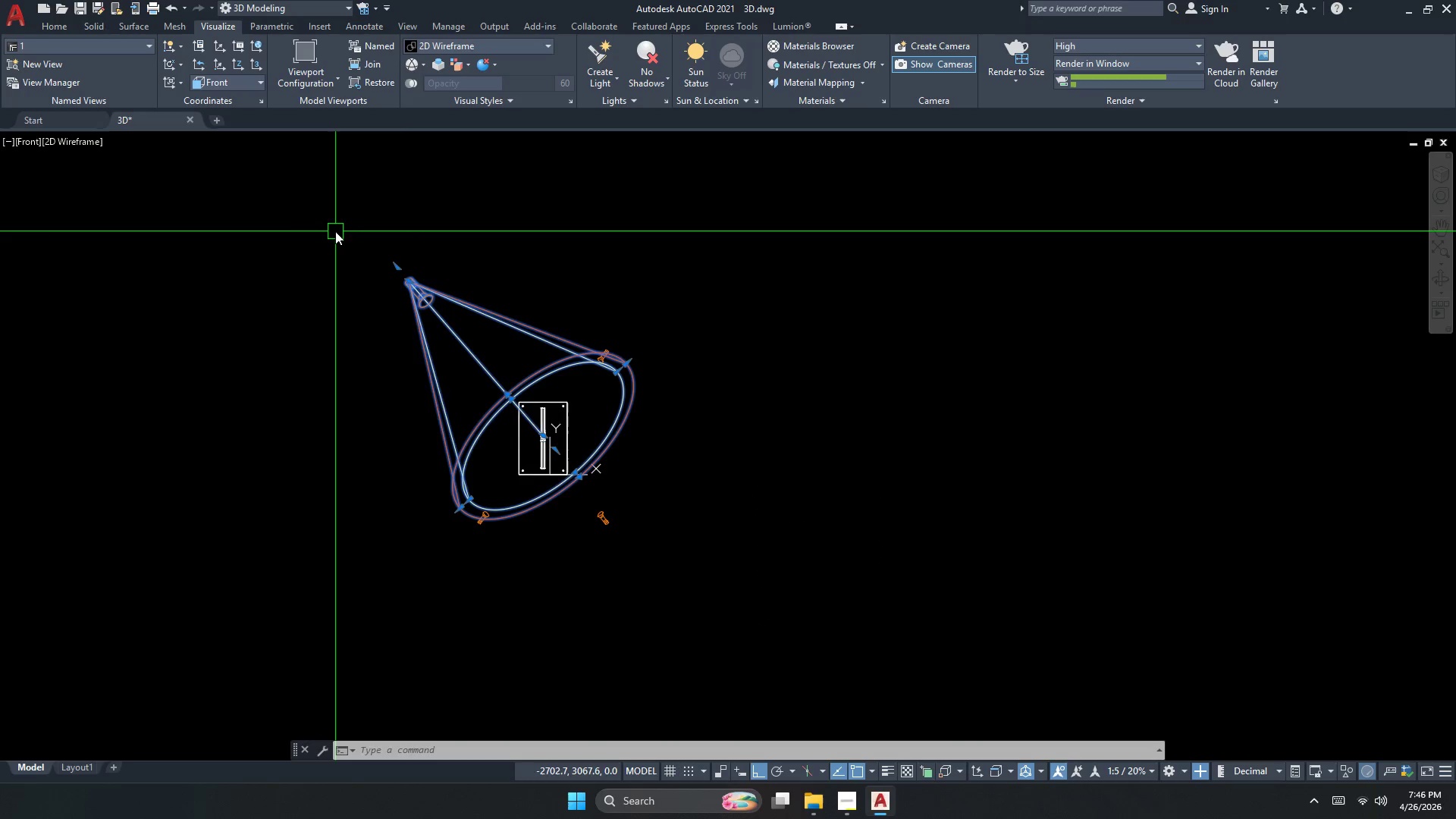 
key(E)
 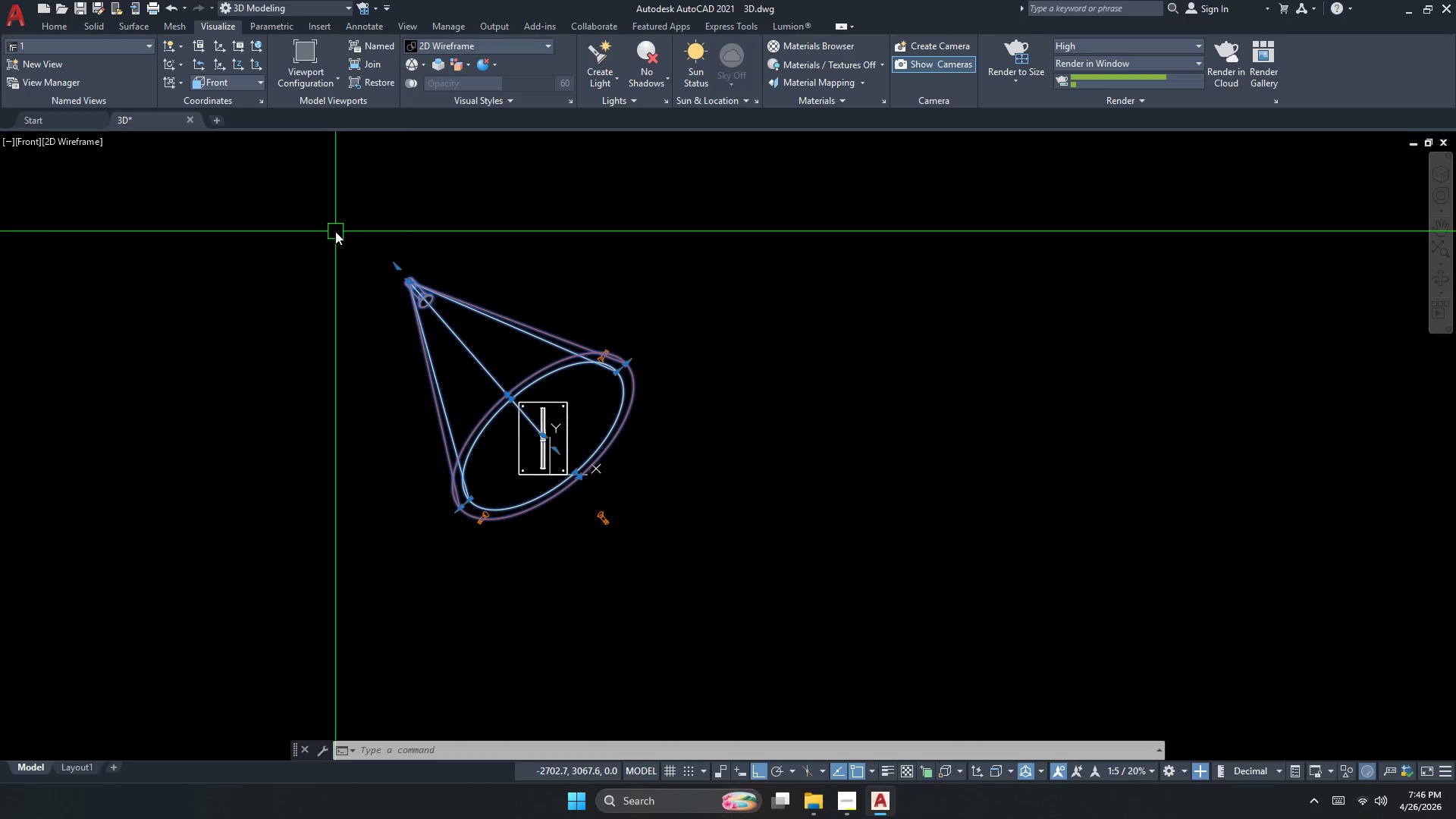 
key(Space)
 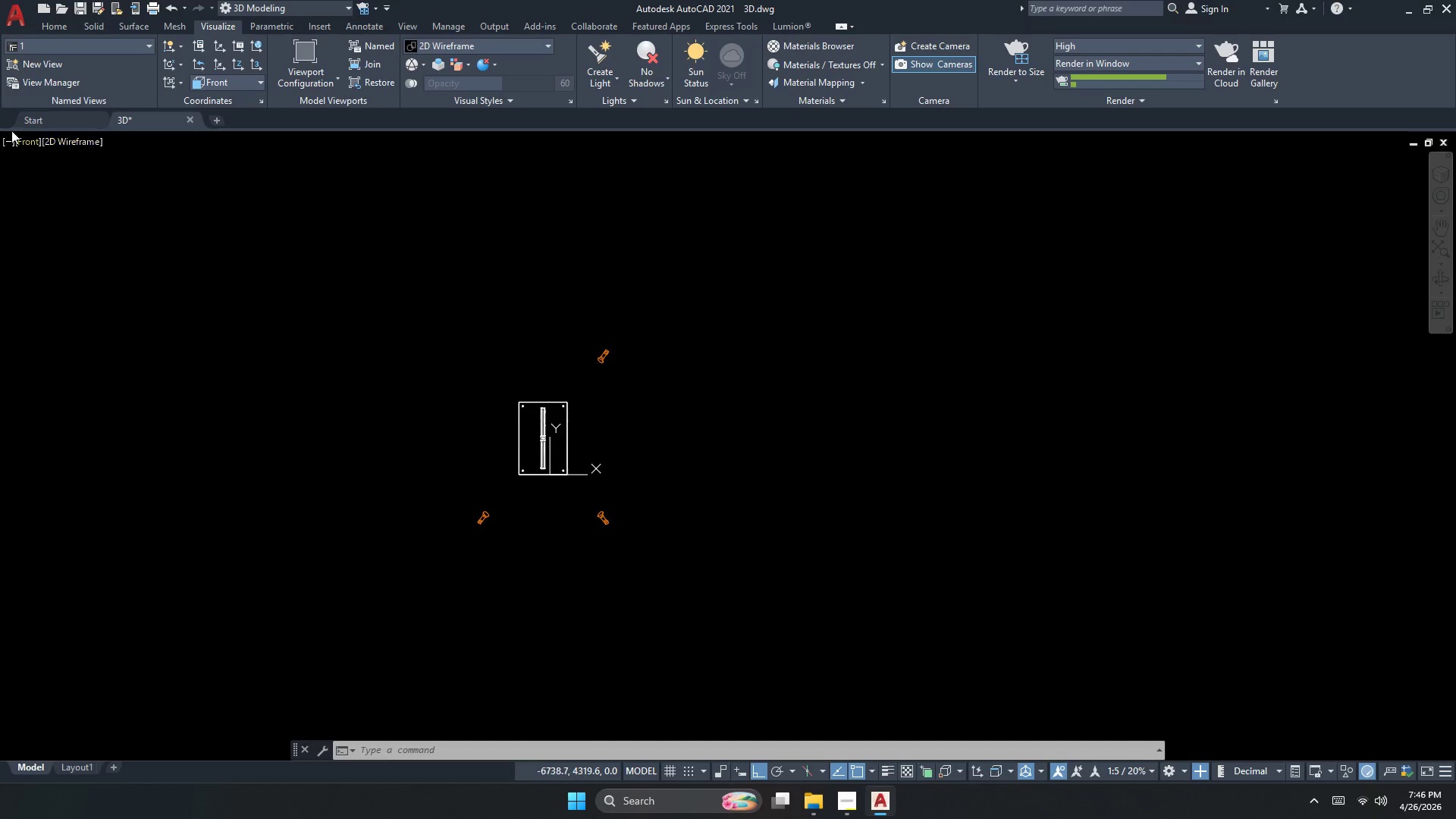 
left_click([31, 144])
 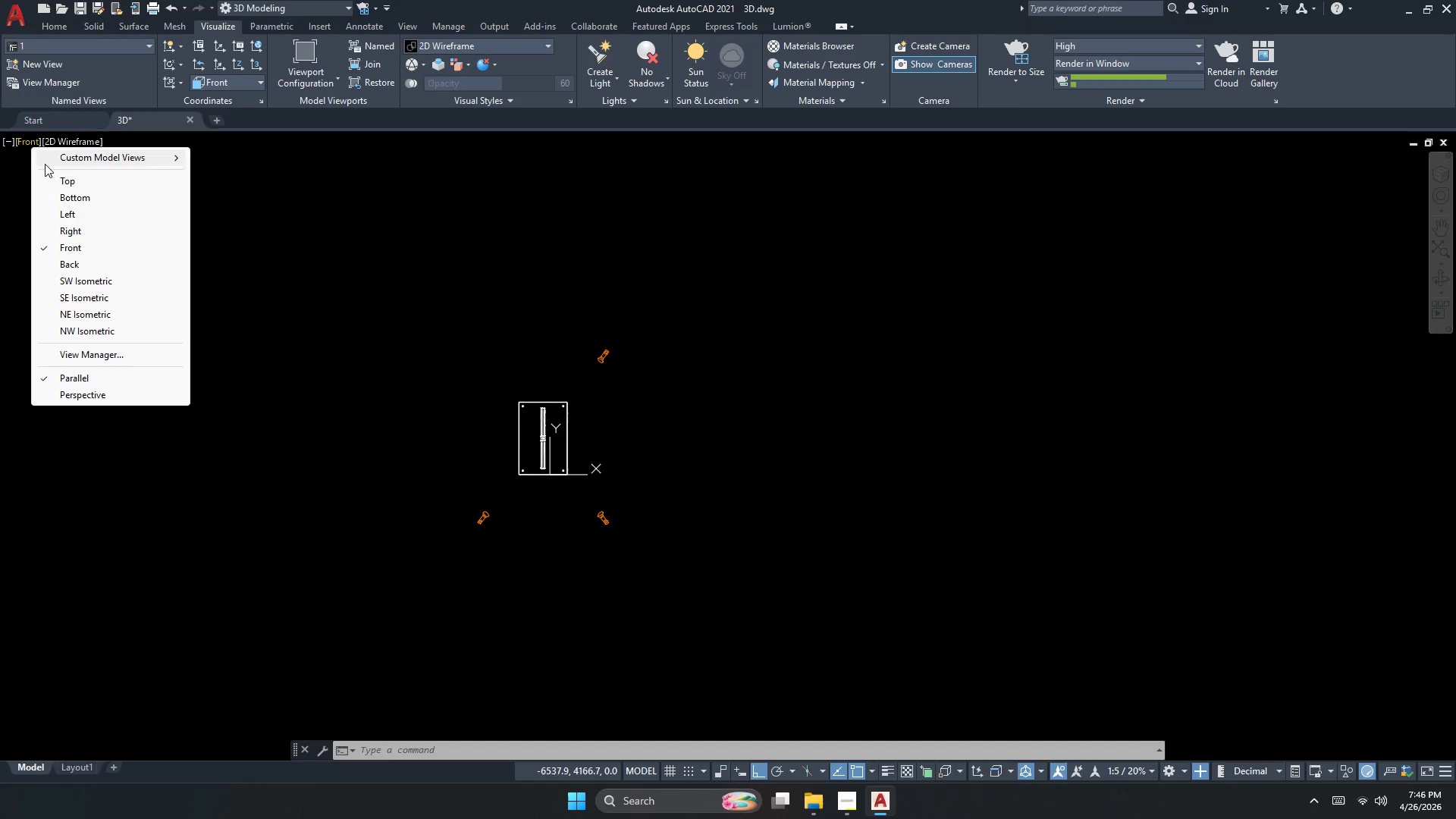 
left_click_drag(start_coordinate=[49, 169], to_coordinate=[51, 177])
 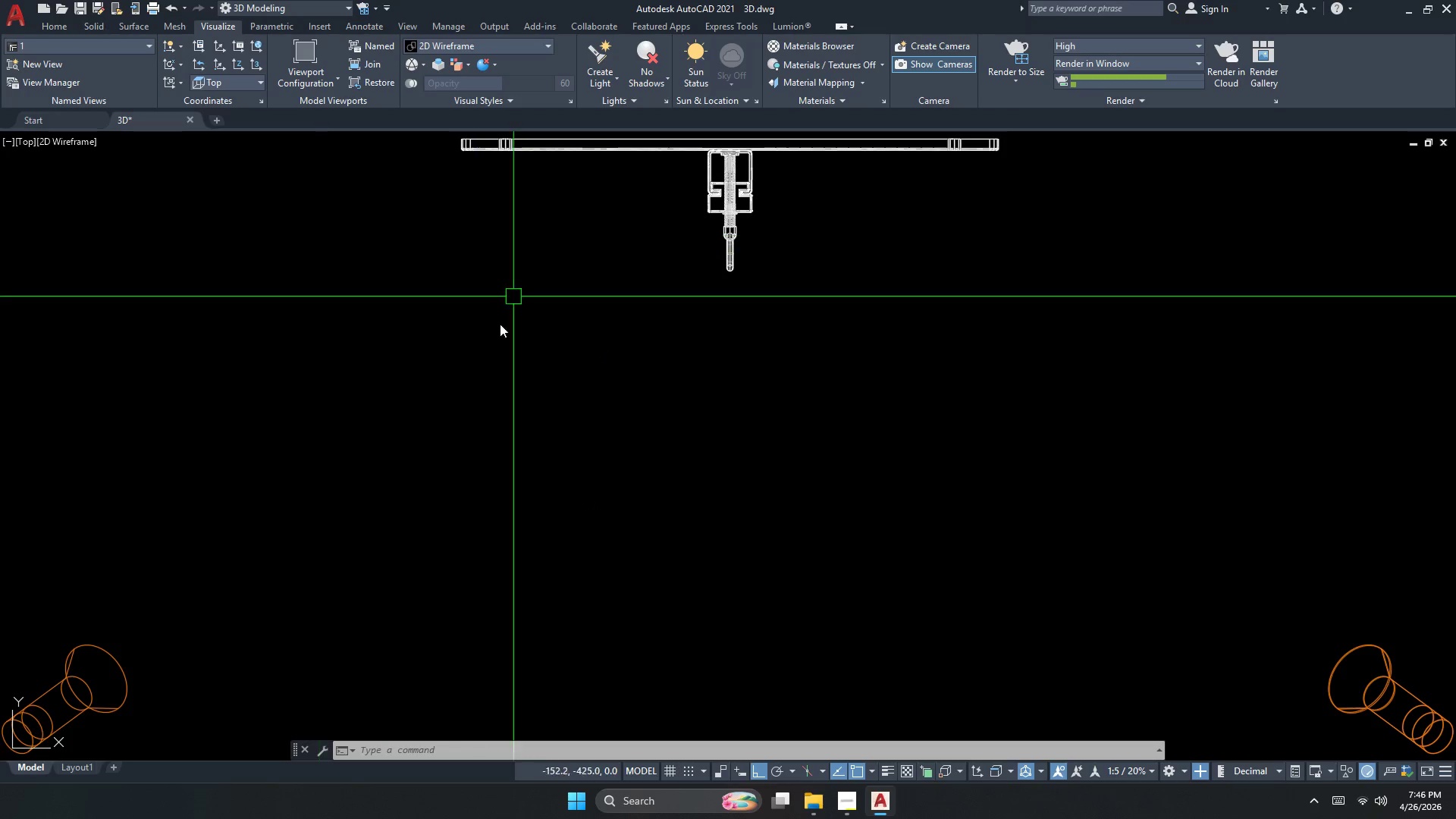 
scroll: coordinate [466, 371], scroll_direction: down, amount: 3.0
 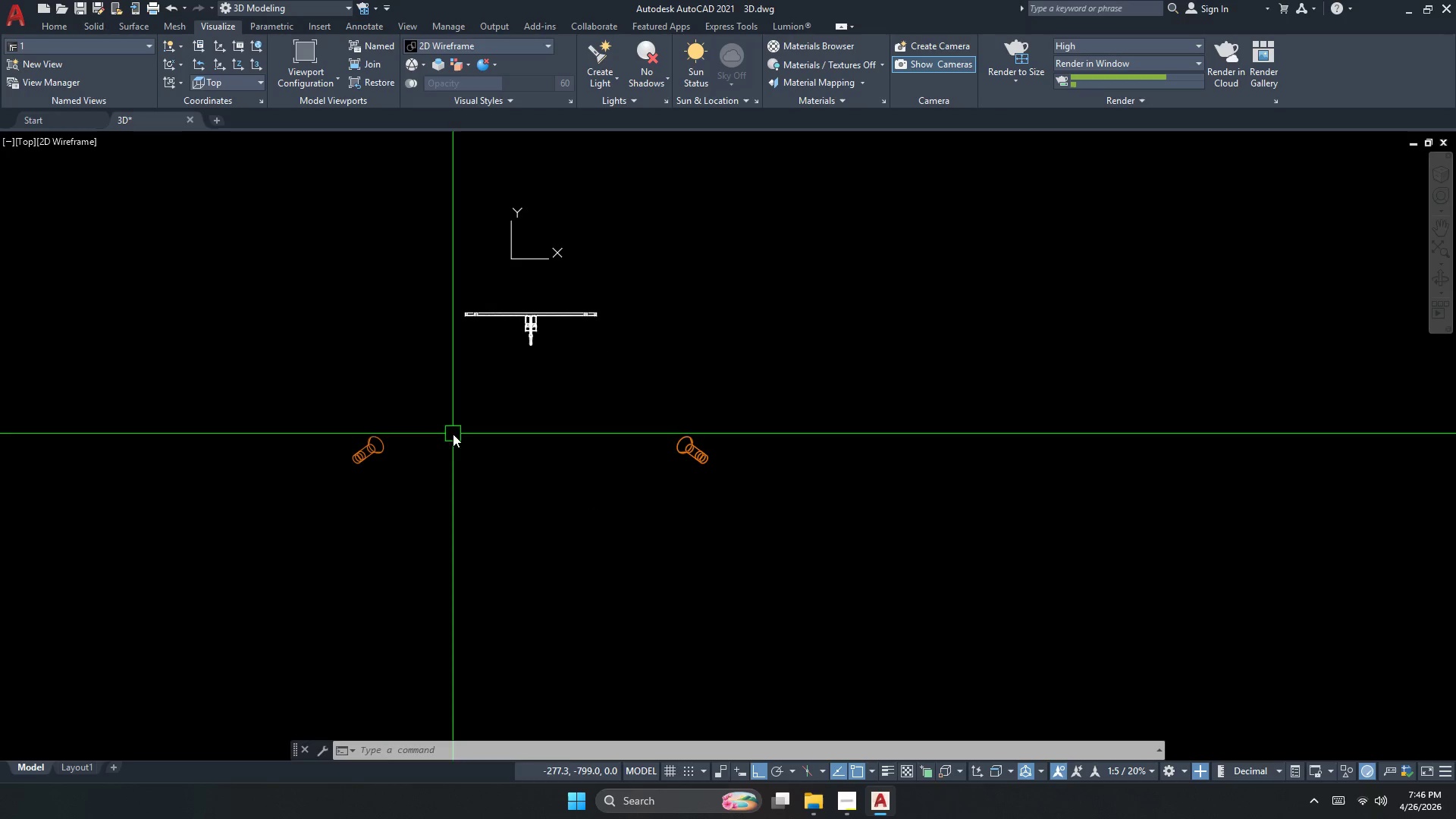 
left_click_drag(start_coordinate=[745, 495], to_coordinate=[677, 484])
 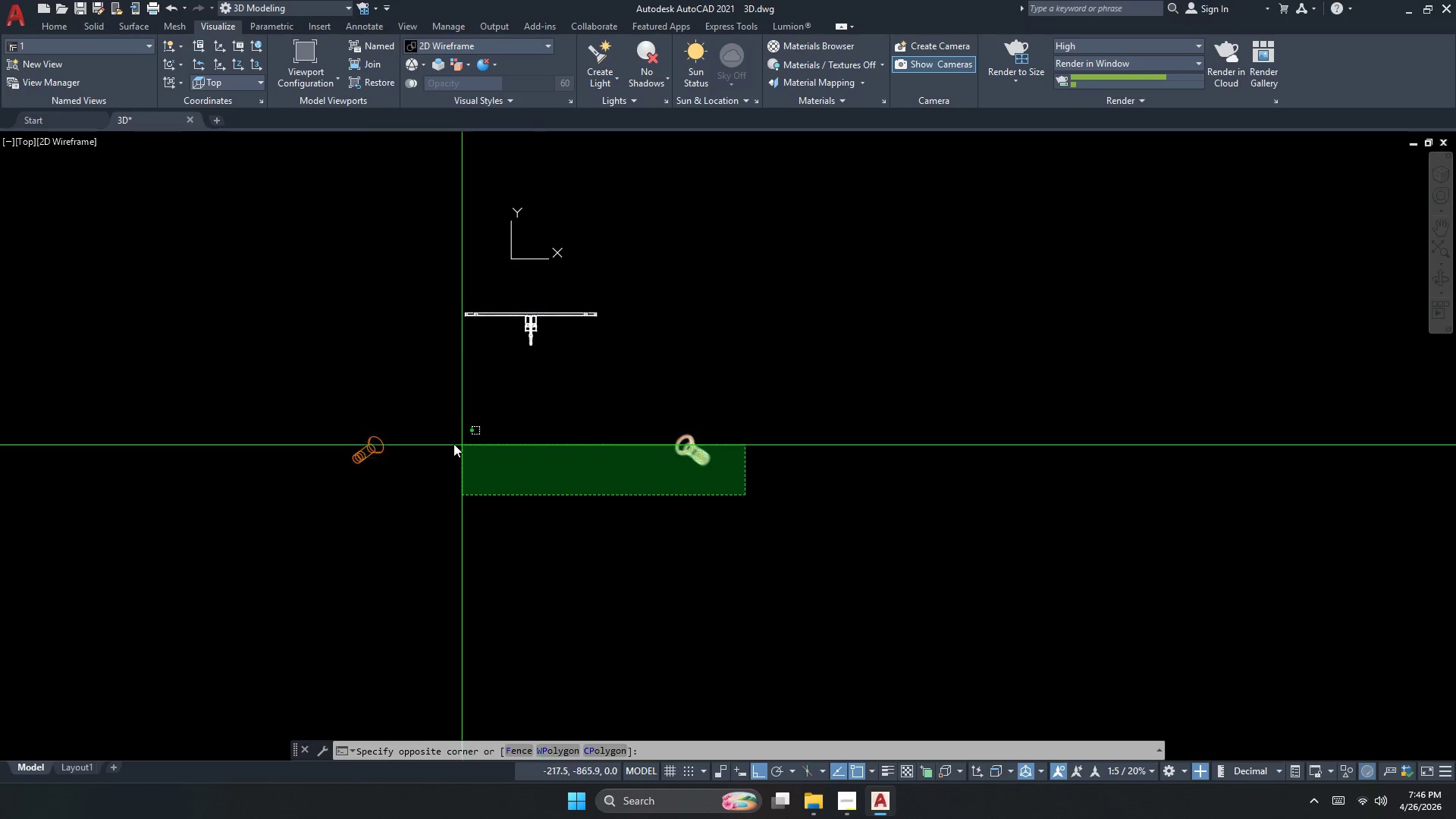 
left_click_drag(start_coordinate=[360, 435], to_coordinate=[354, 436])
 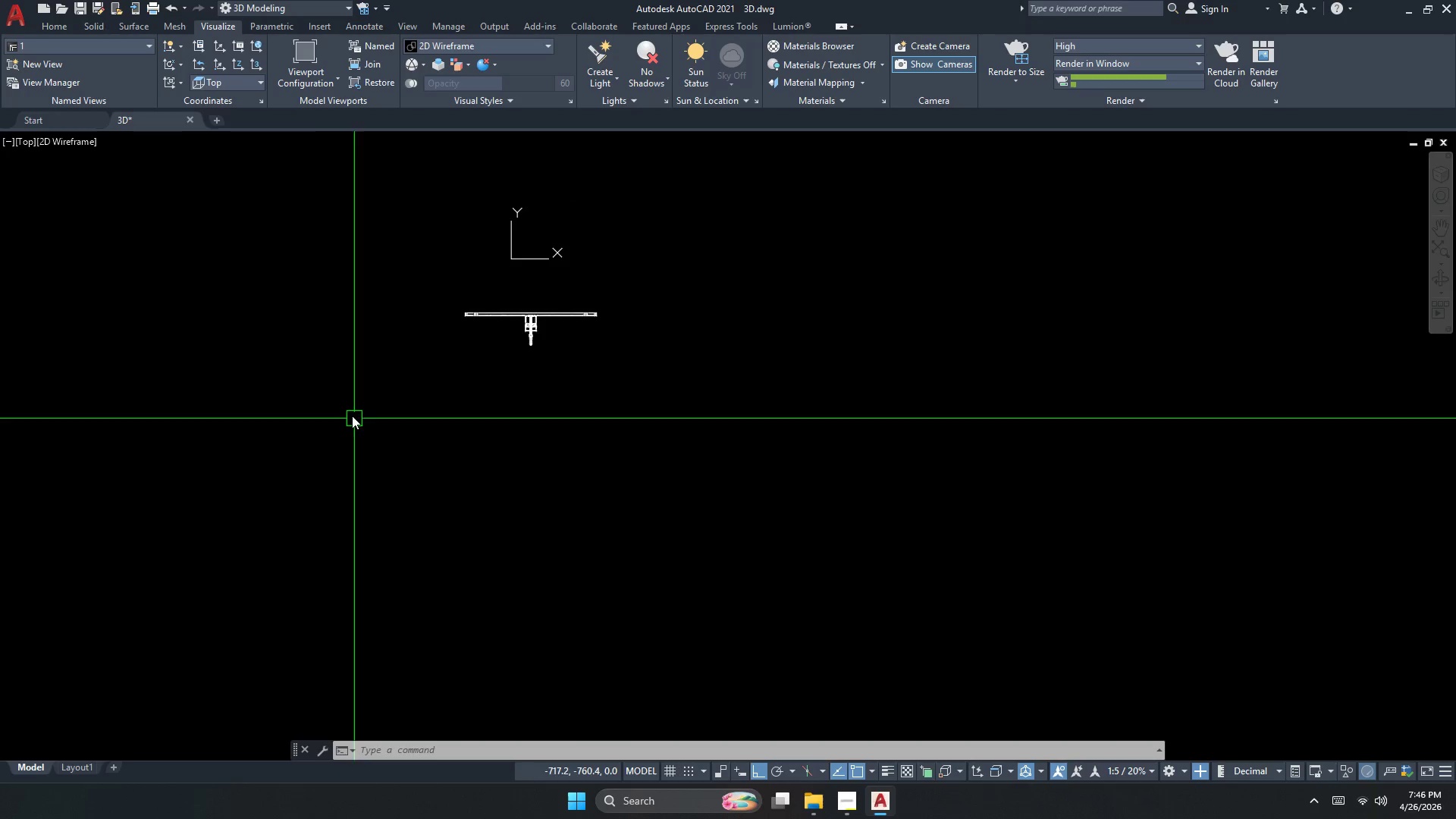 
key(E)
 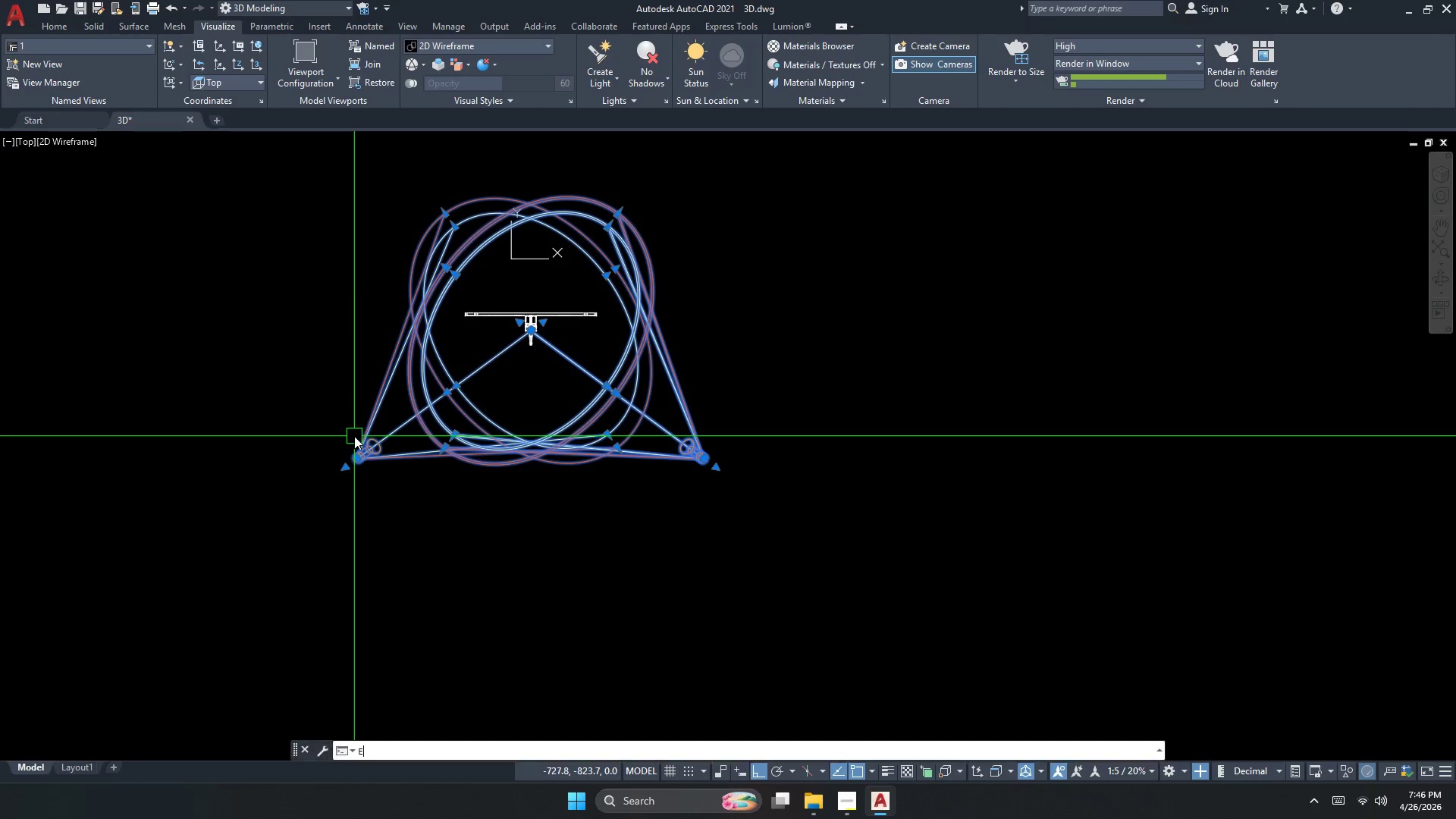 
key(Space)
 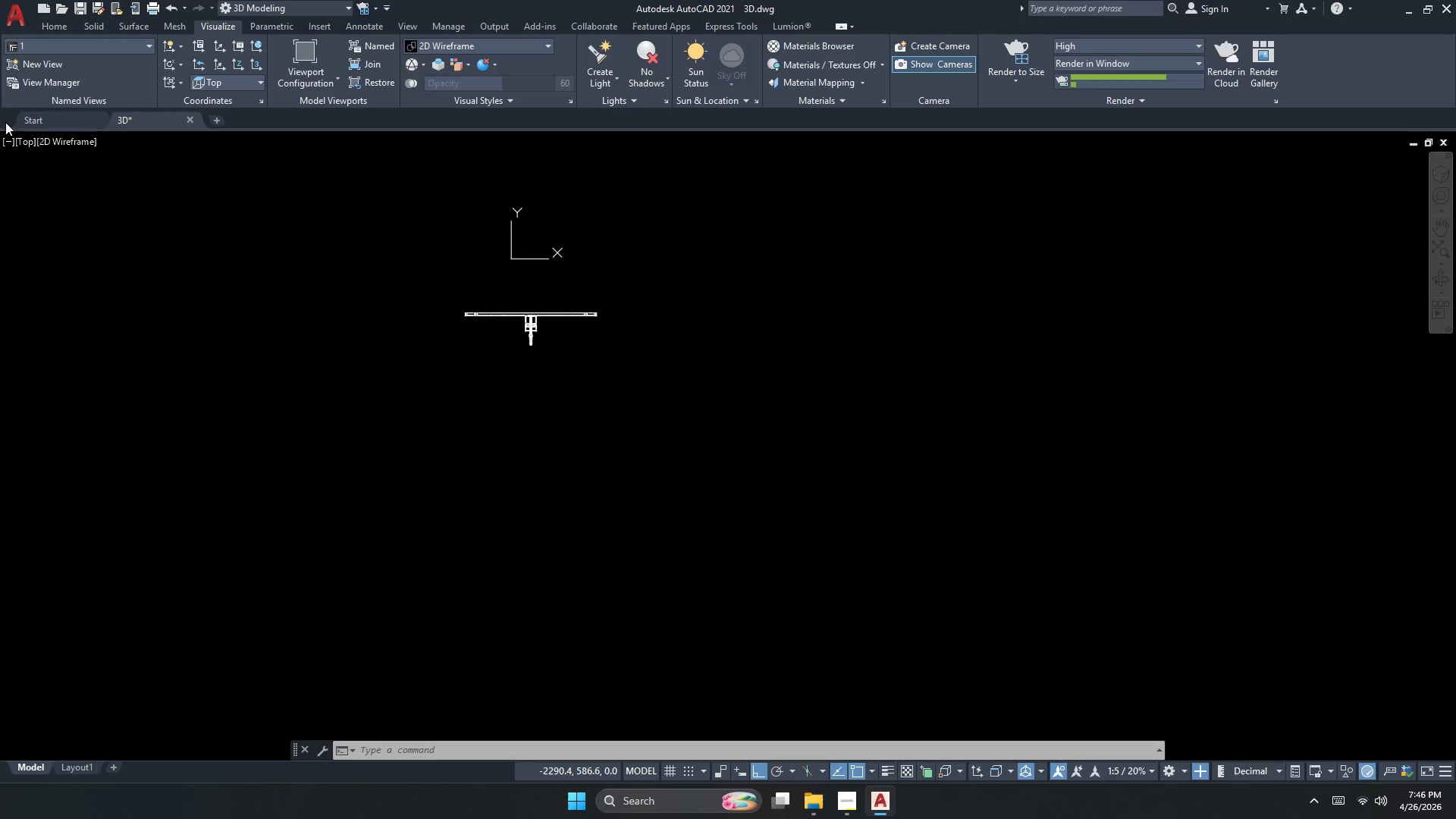 
left_click([22, 143])
 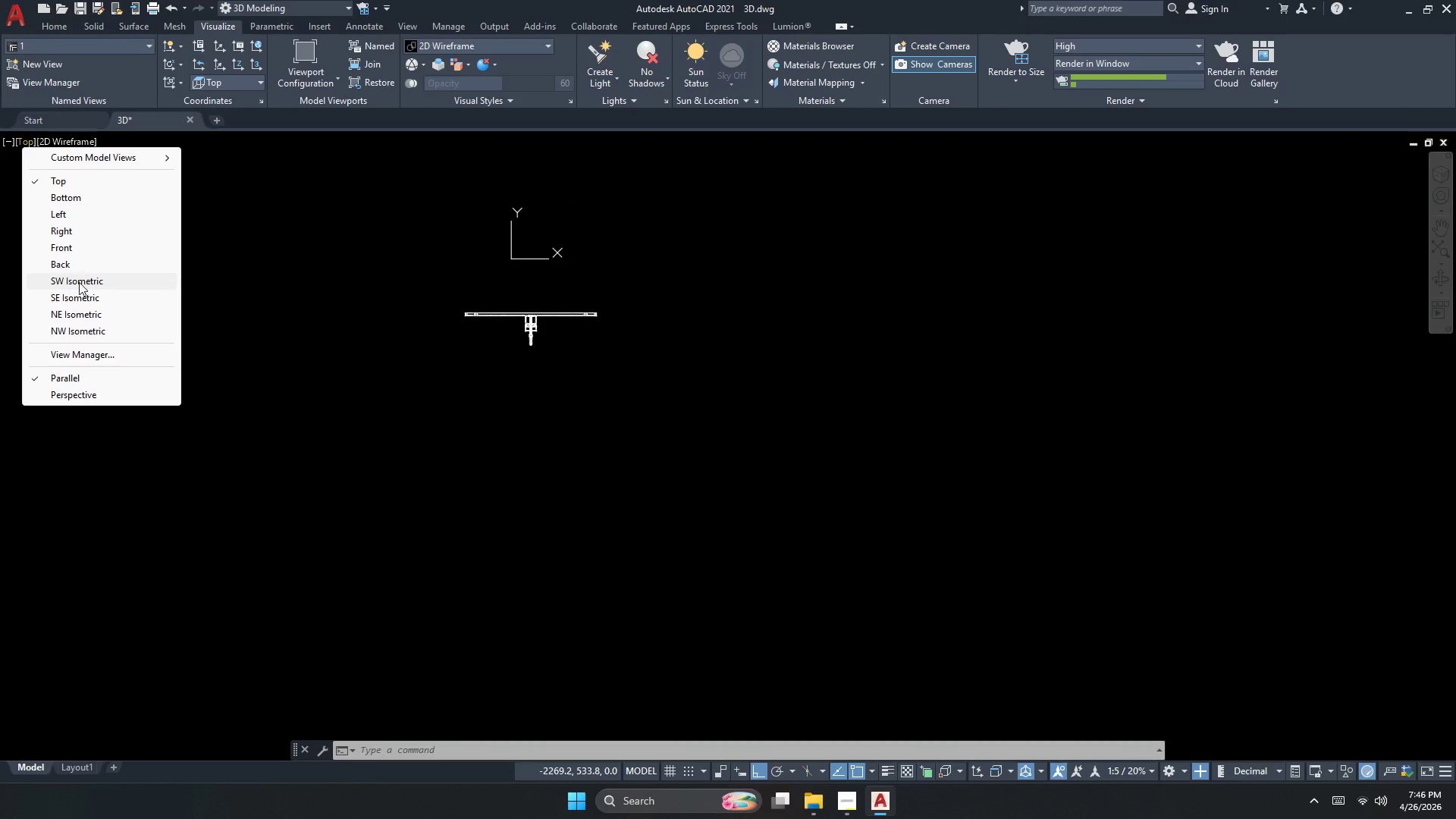 
left_click([80, 284])
 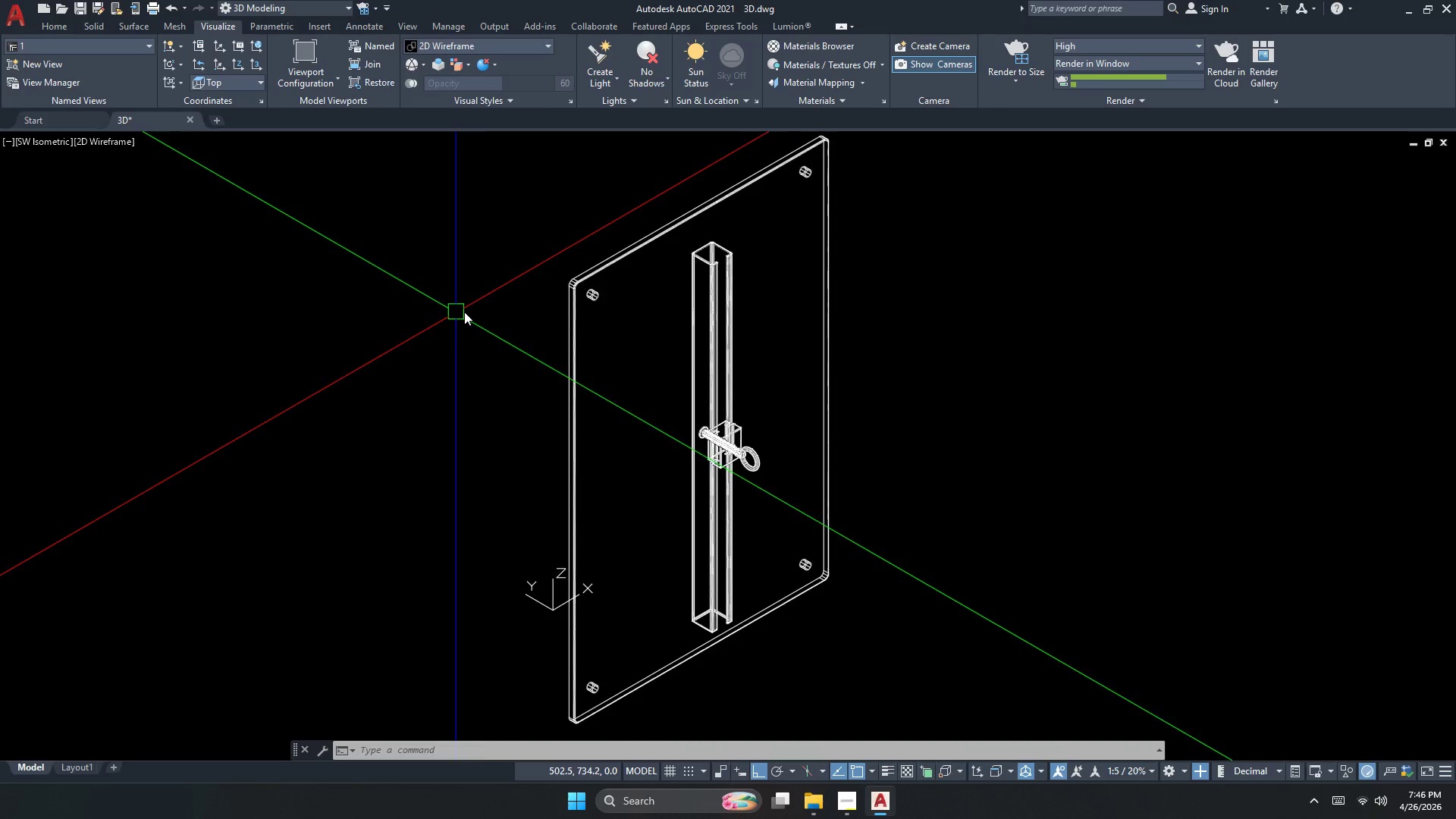 
scroll: coordinate [486, 307], scroll_direction: down, amount: 1.0
 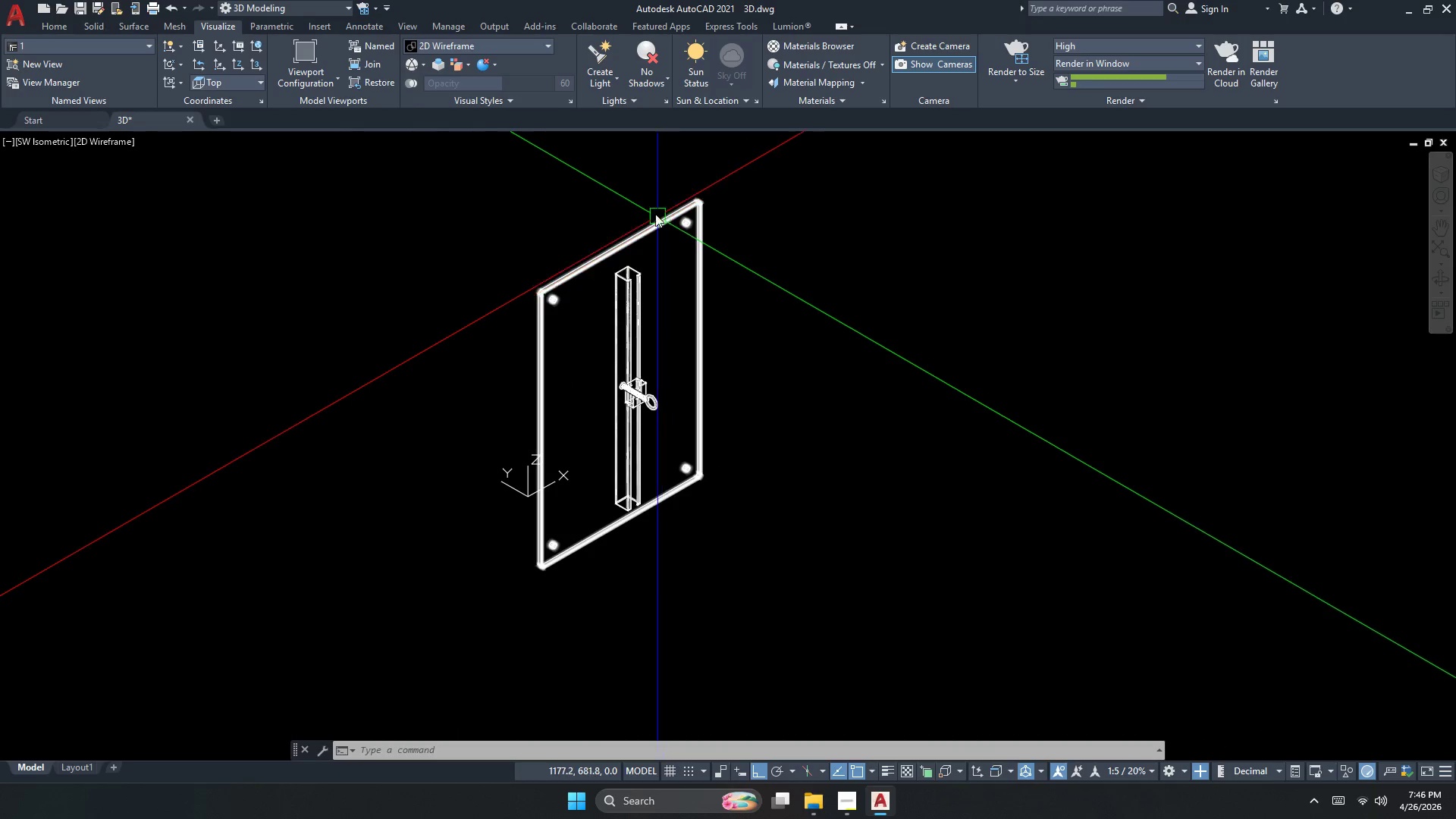 
left_click([605, 81])
 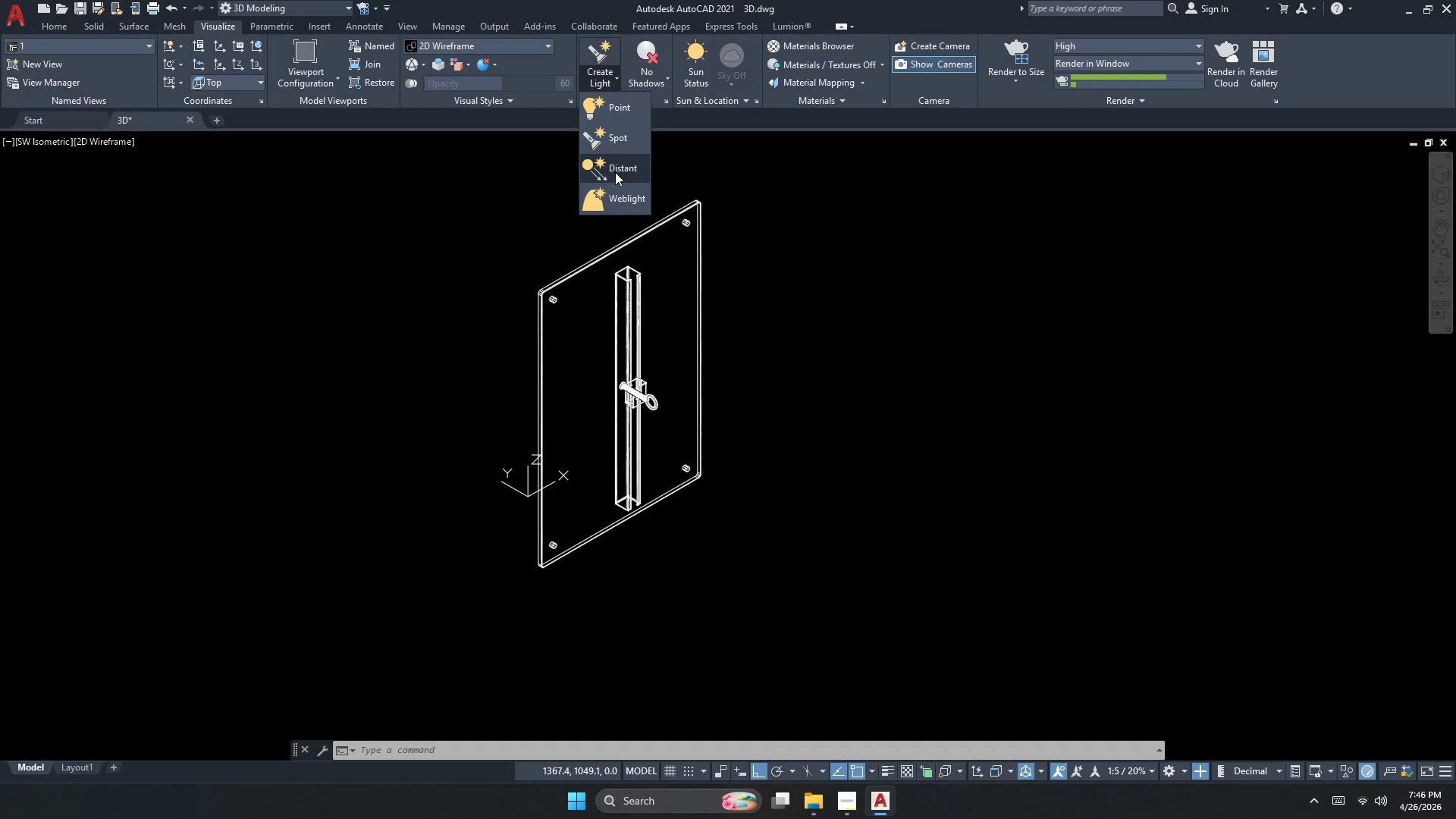 
left_click([615, 172])
 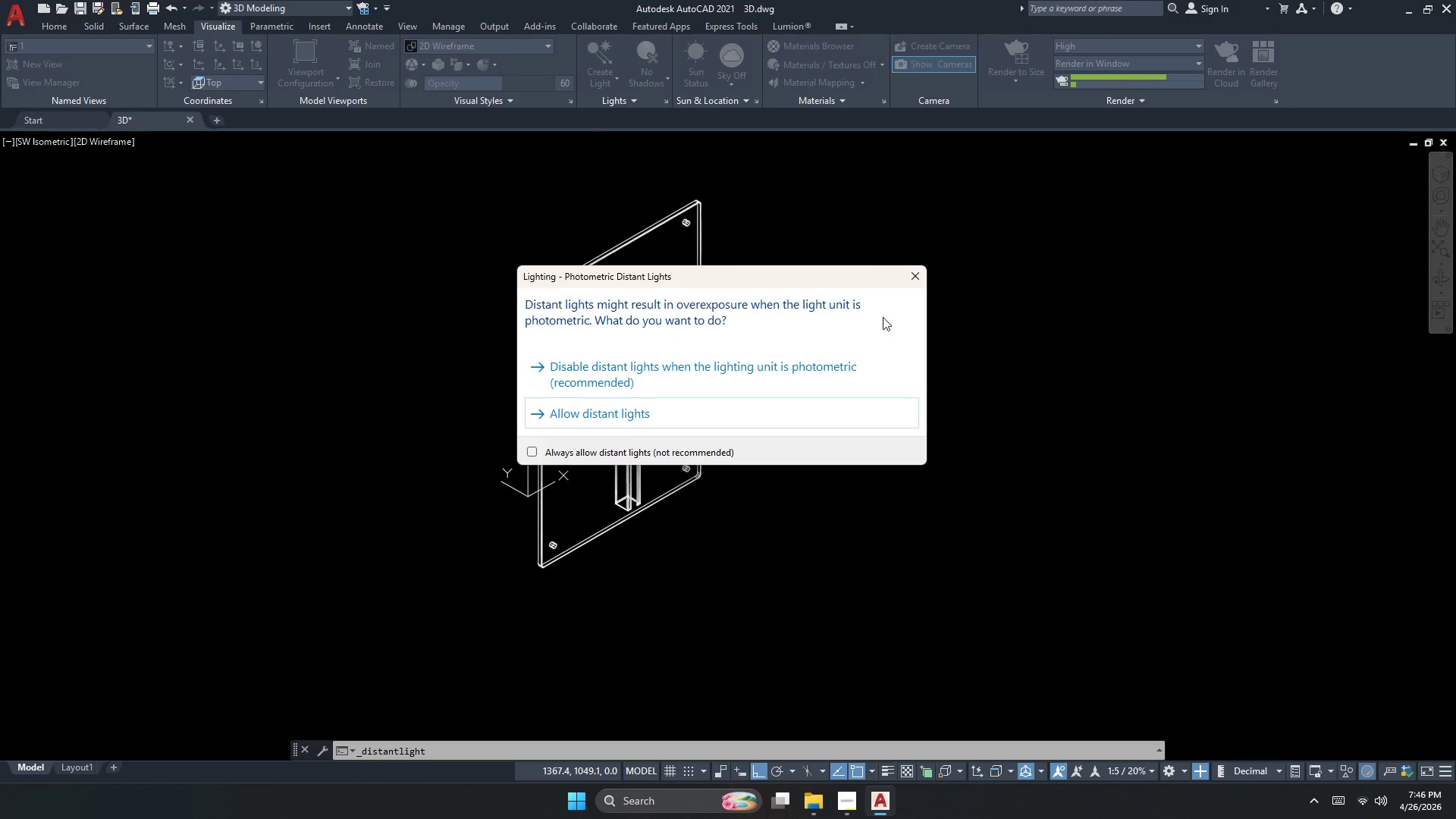 
left_click([911, 281])
 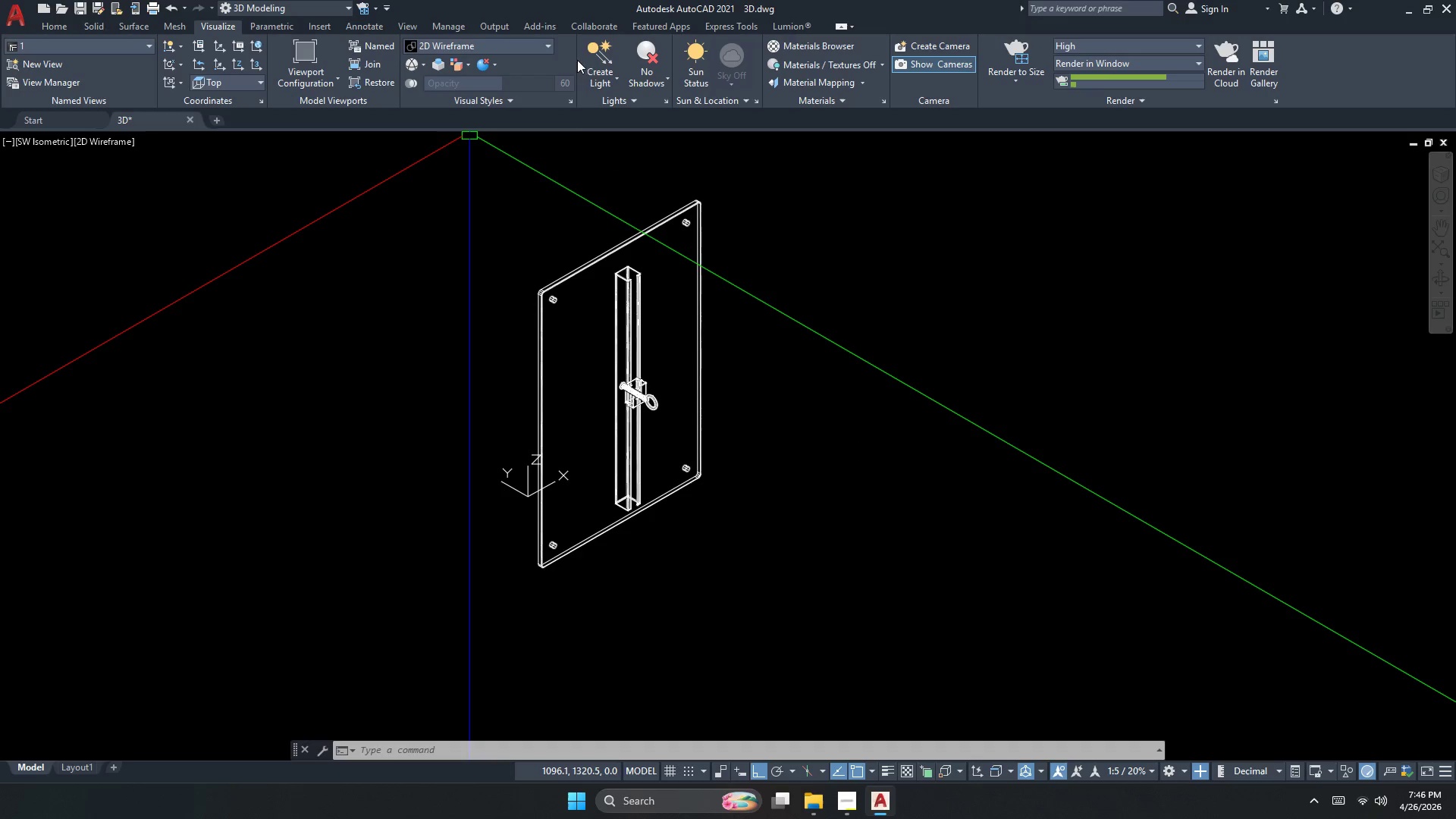 
left_click([598, 74])
 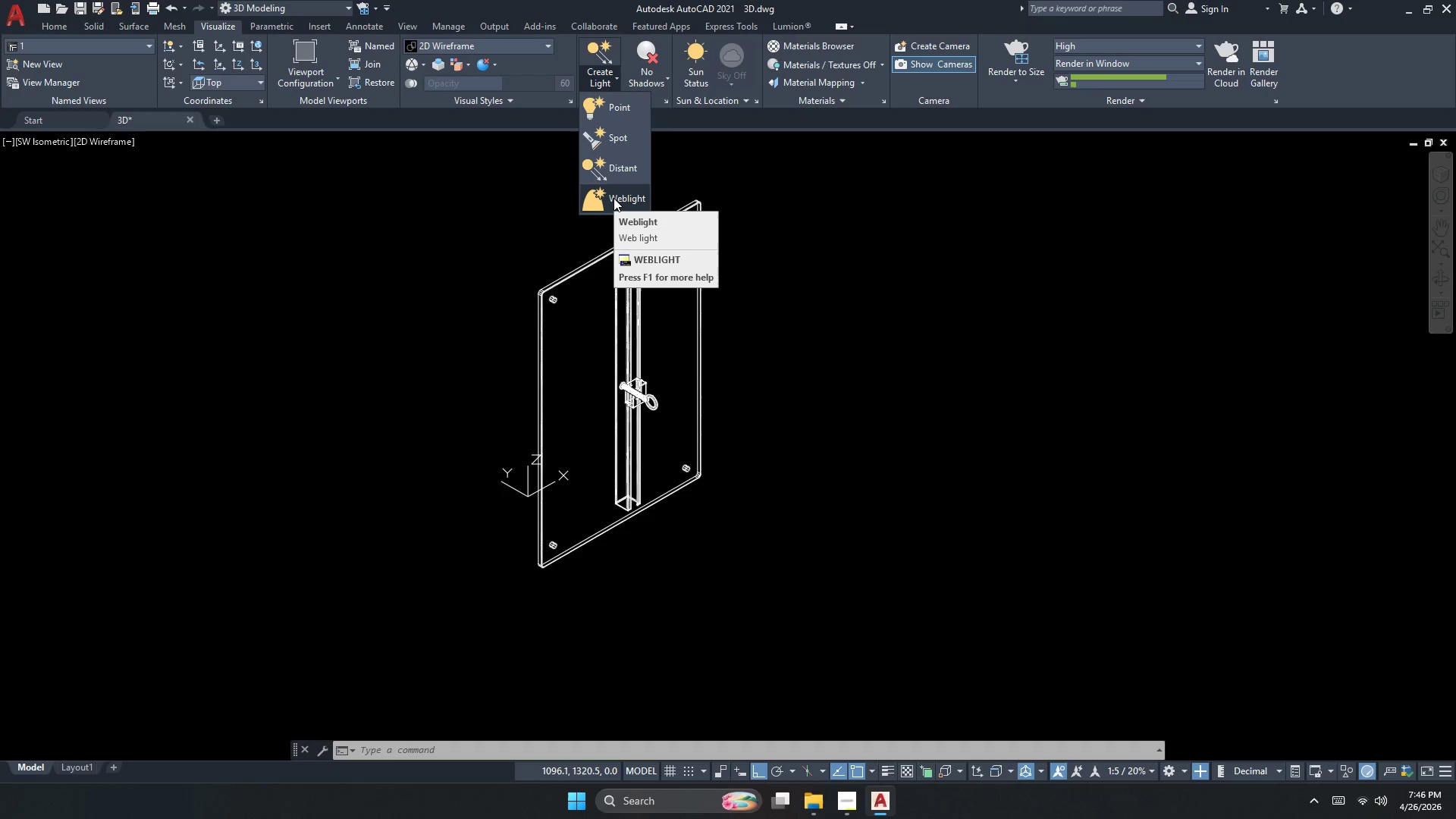 
wait(8.7)
 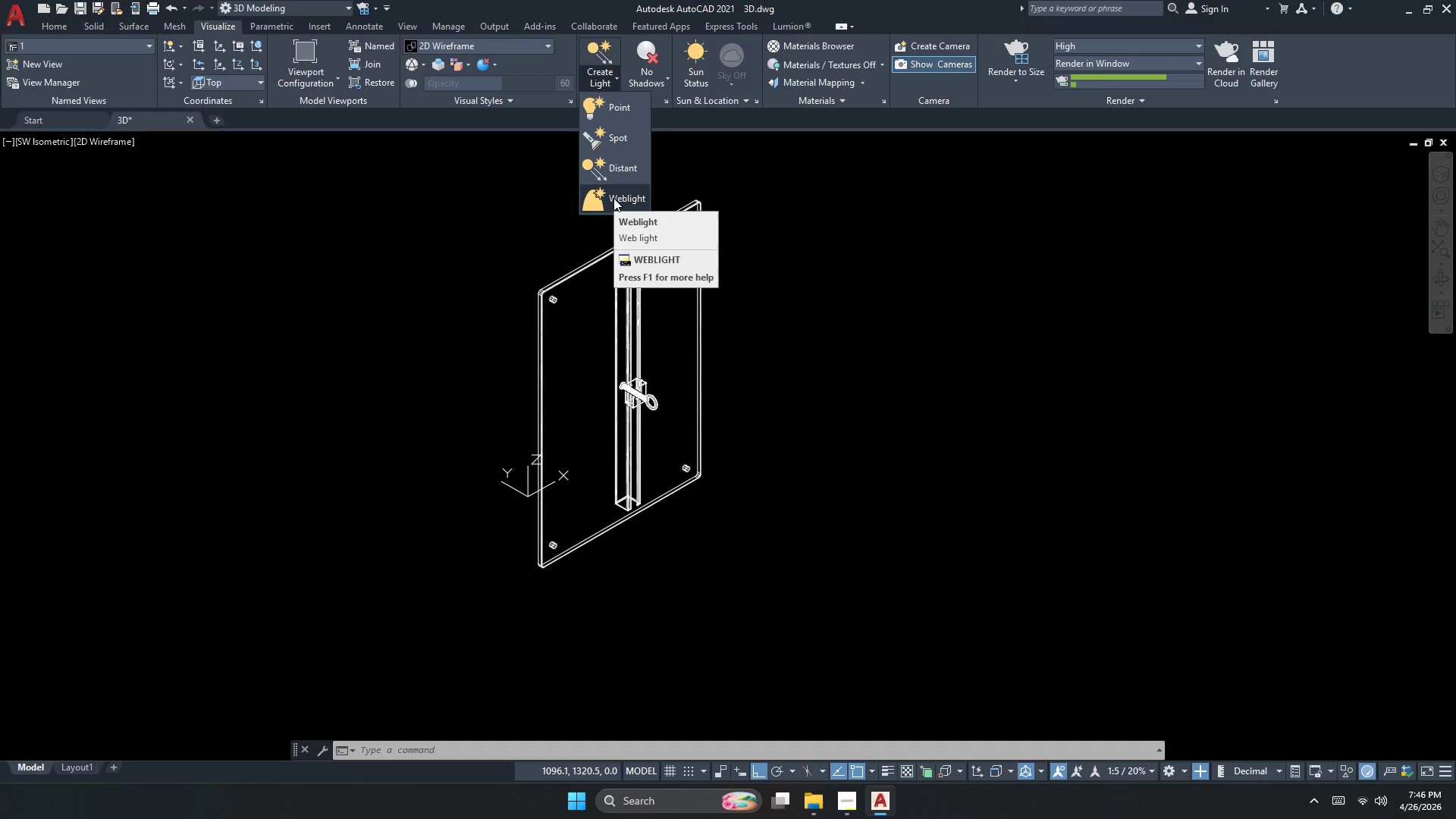 
left_click([613, 198])
 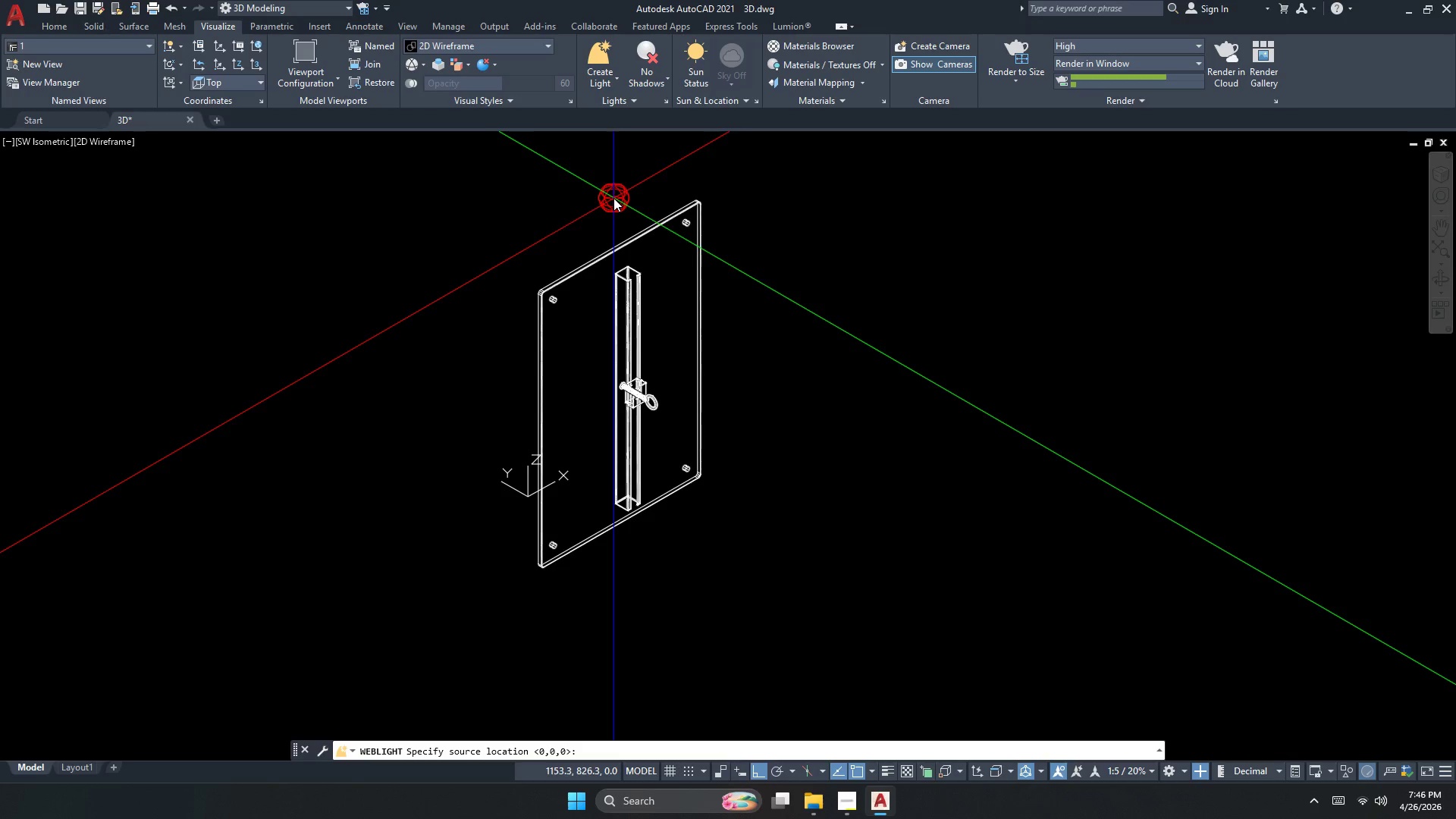 
scroll: coordinate [639, 296], scroll_direction: up, amount: 3.0
 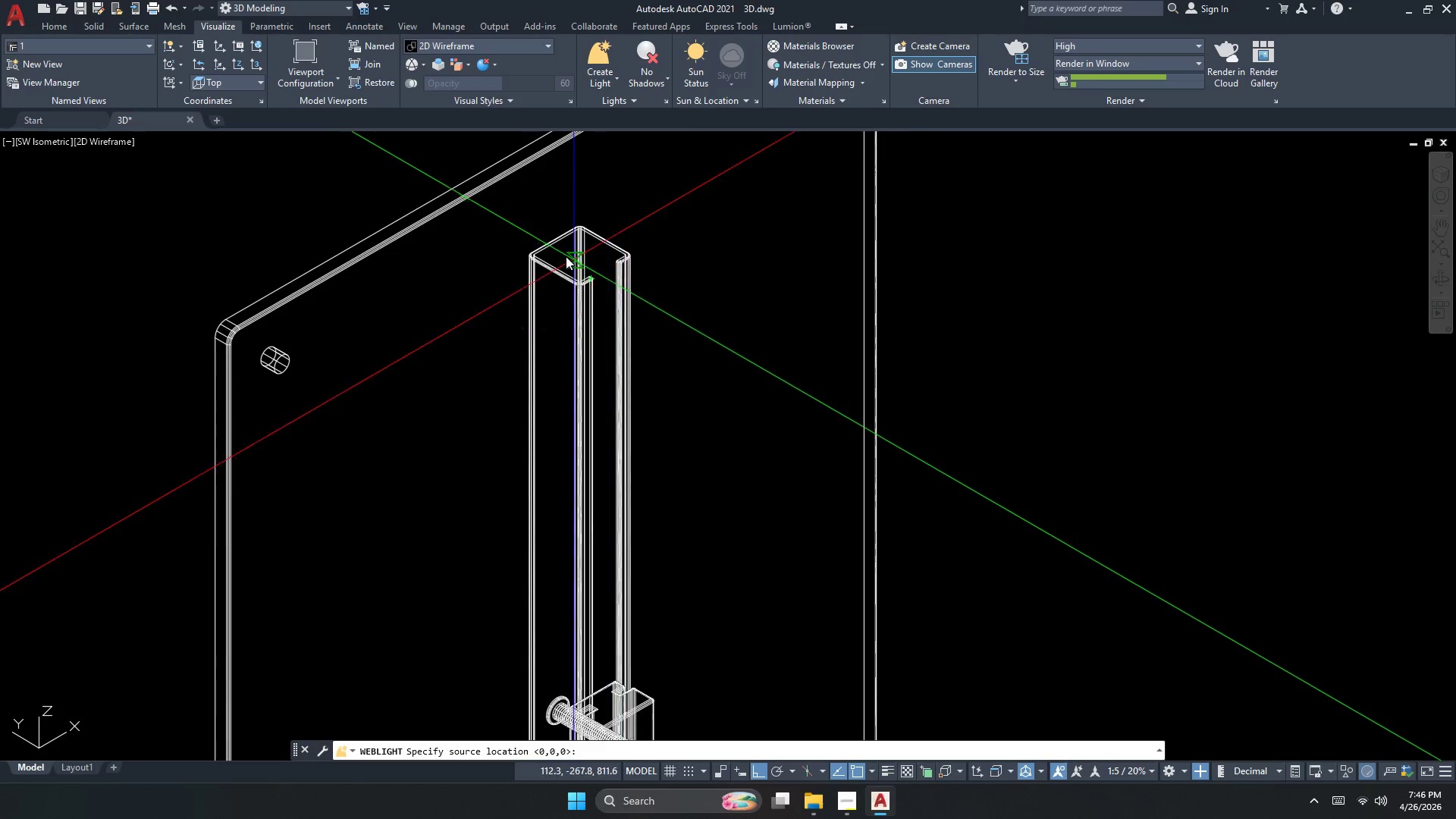 
scroll: coordinate [494, 236], scroll_direction: down, amount: 2.0
 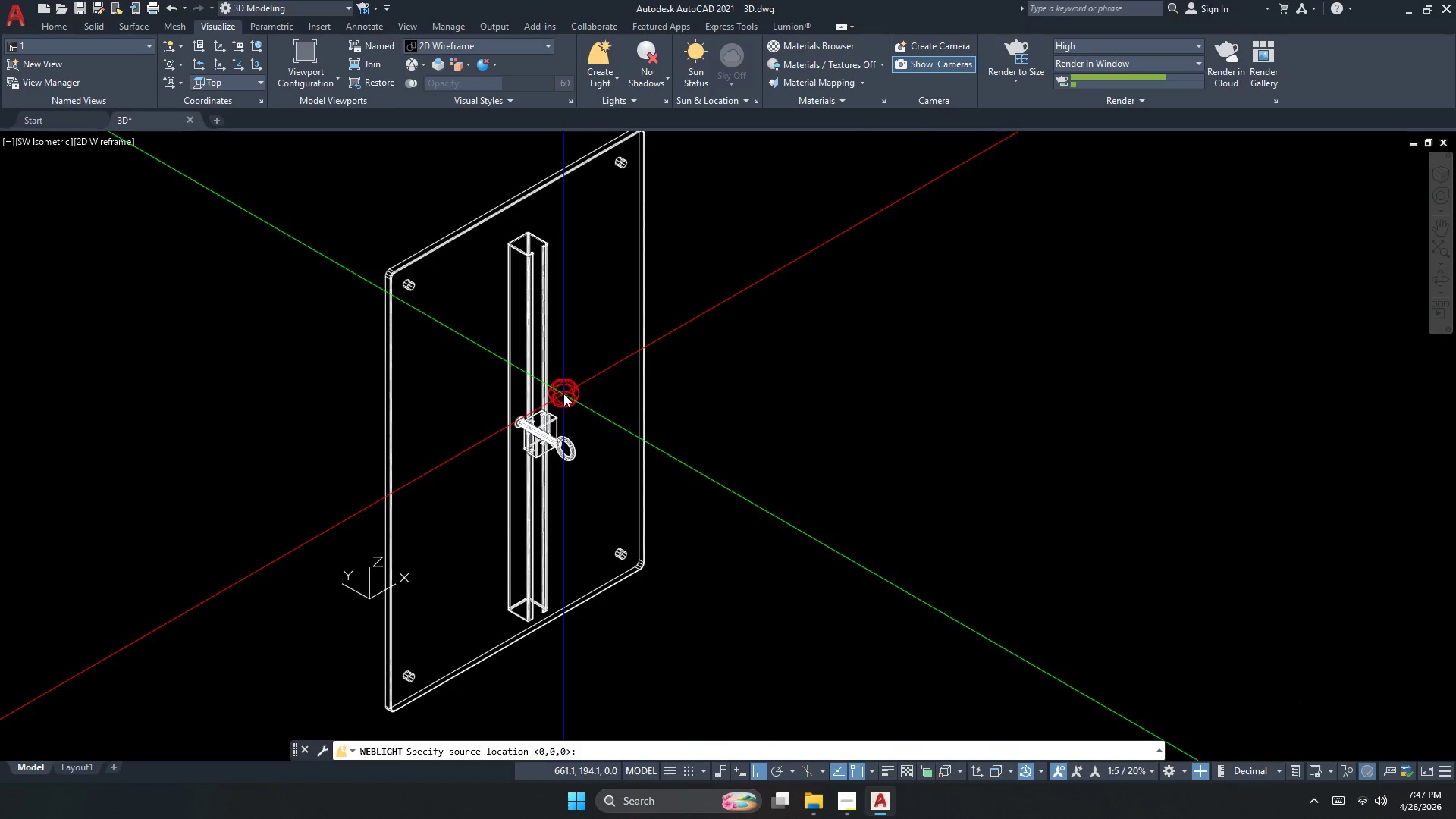 
scroll: coordinate [565, 462], scroll_direction: up, amount: 2.0
 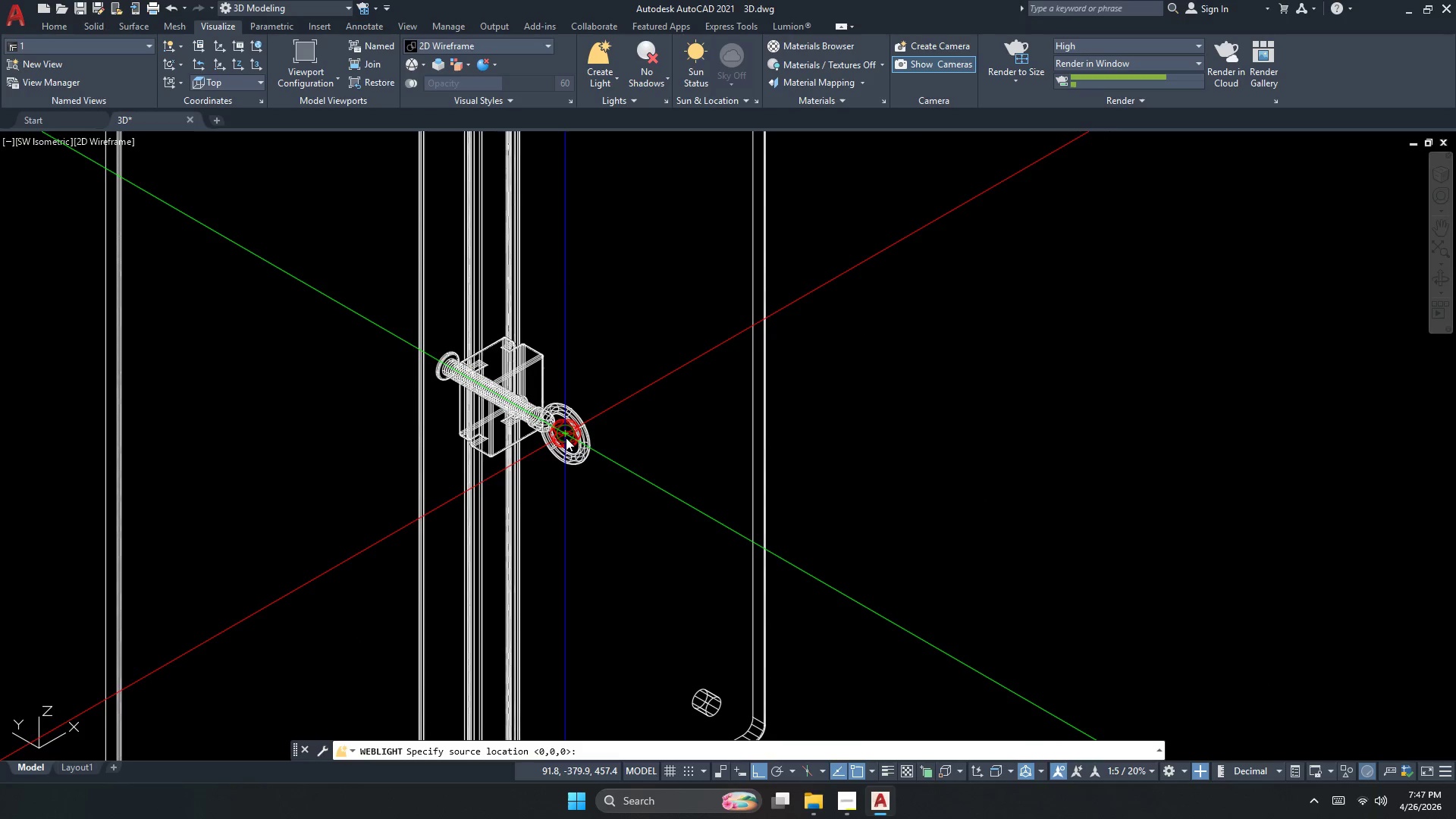 
left_click([568, 435])
 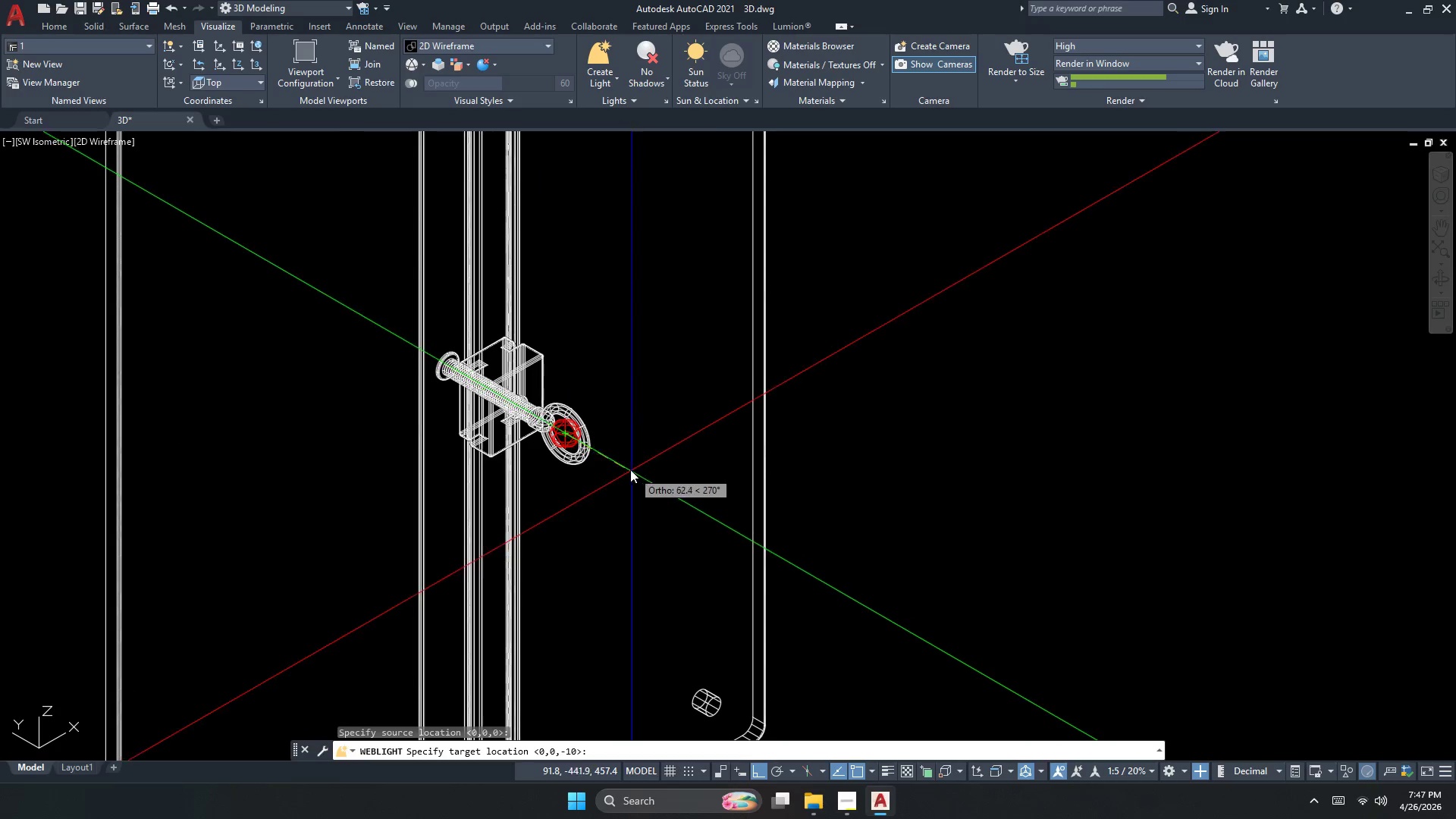 
scroll: coordinate [600, 438], scroll_direction: down, amount: 3.0
 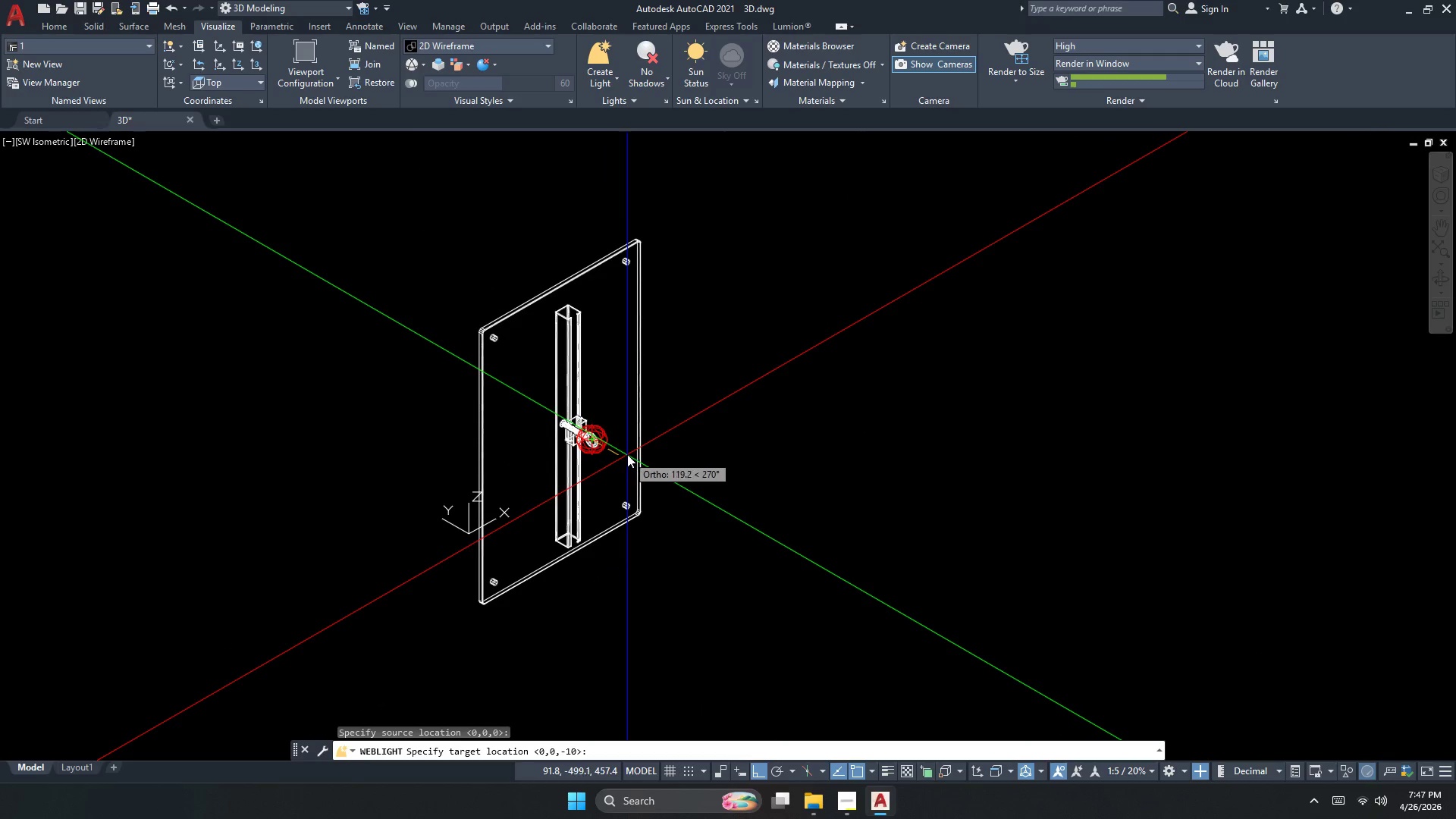 
scroll: coordinate [537, 437], scroll_direction: up, amount: 4.0
 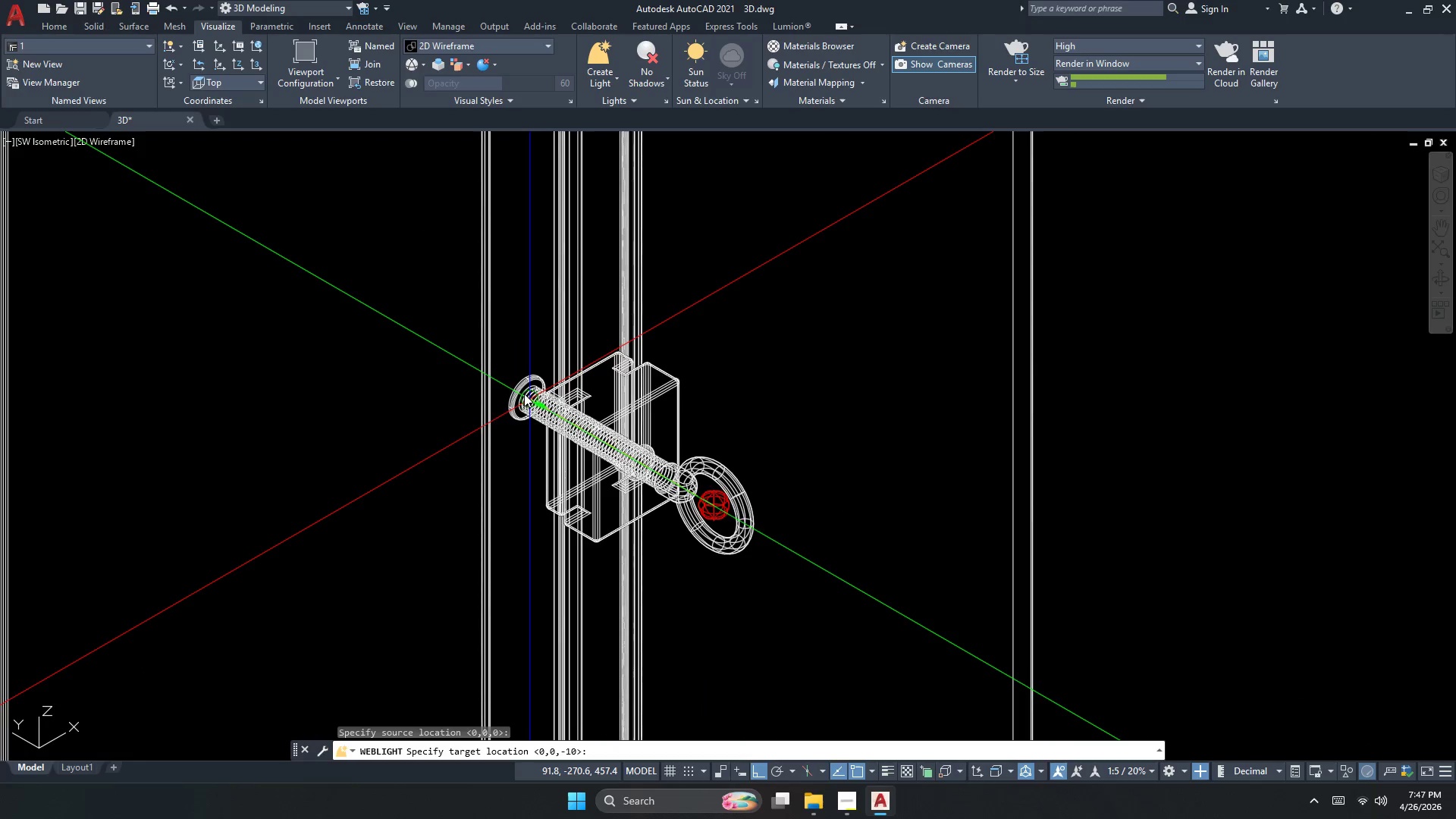 
left_click([524, 394])
 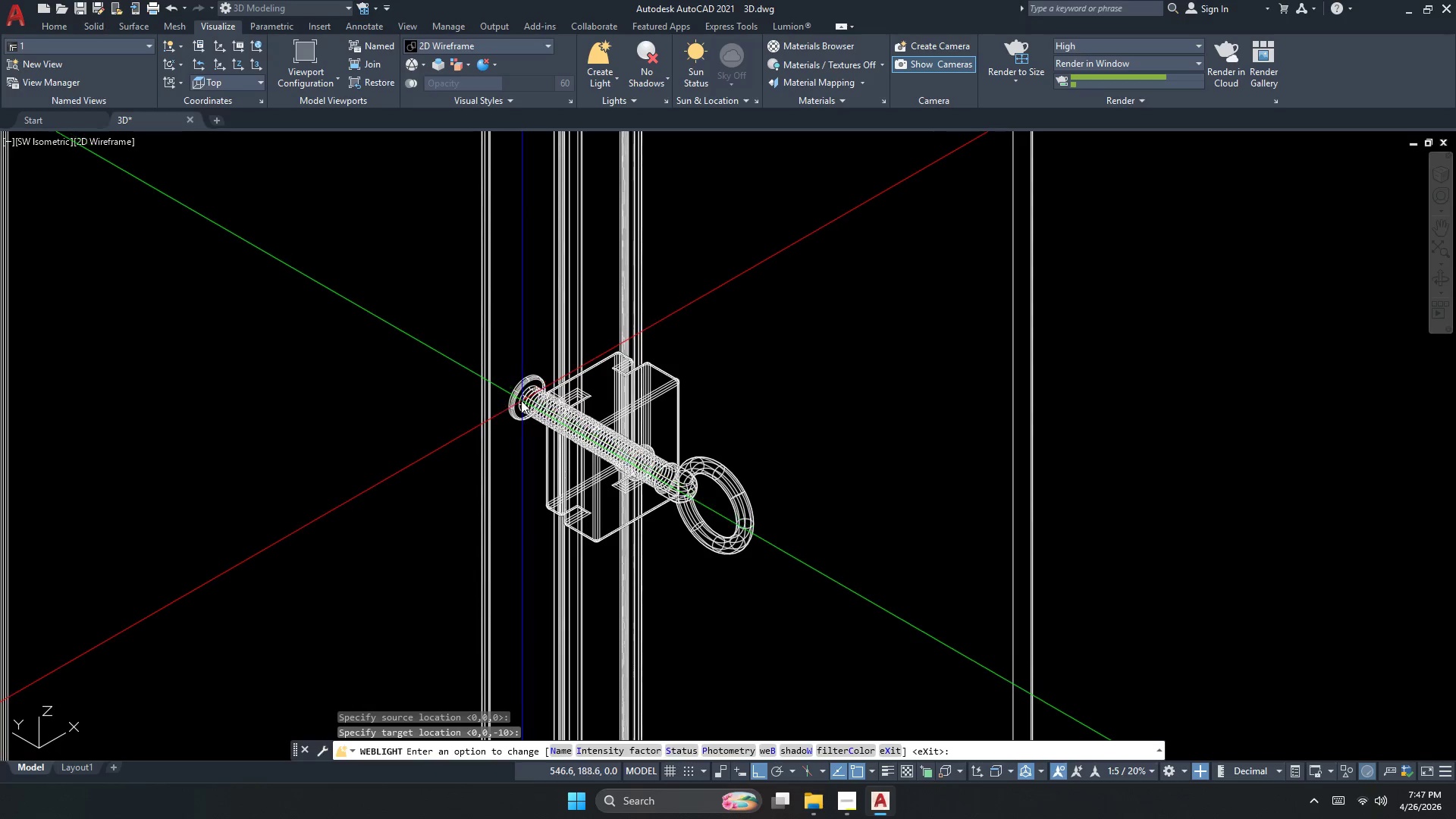 
key(Space)
 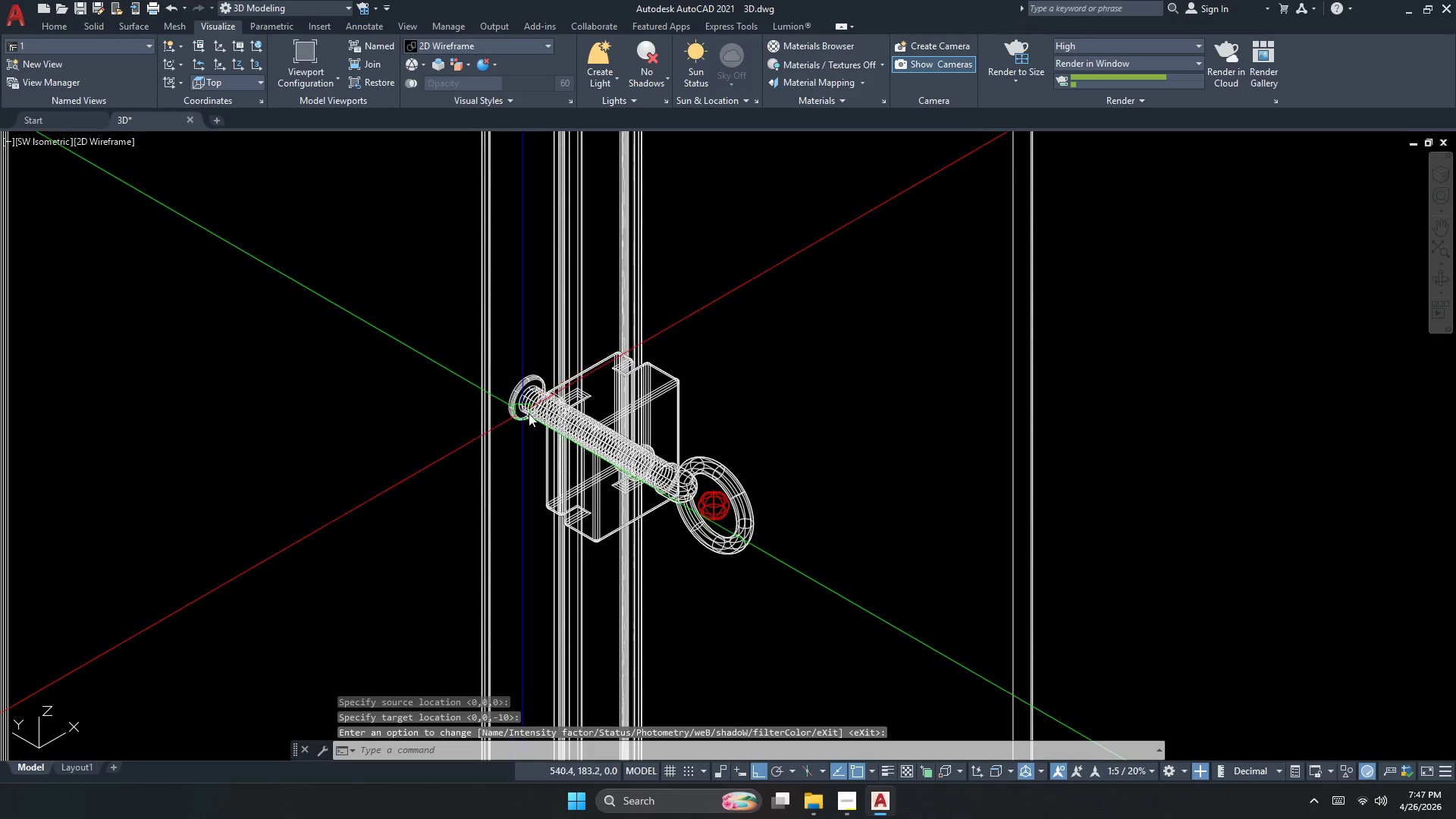 
key(Escape)
 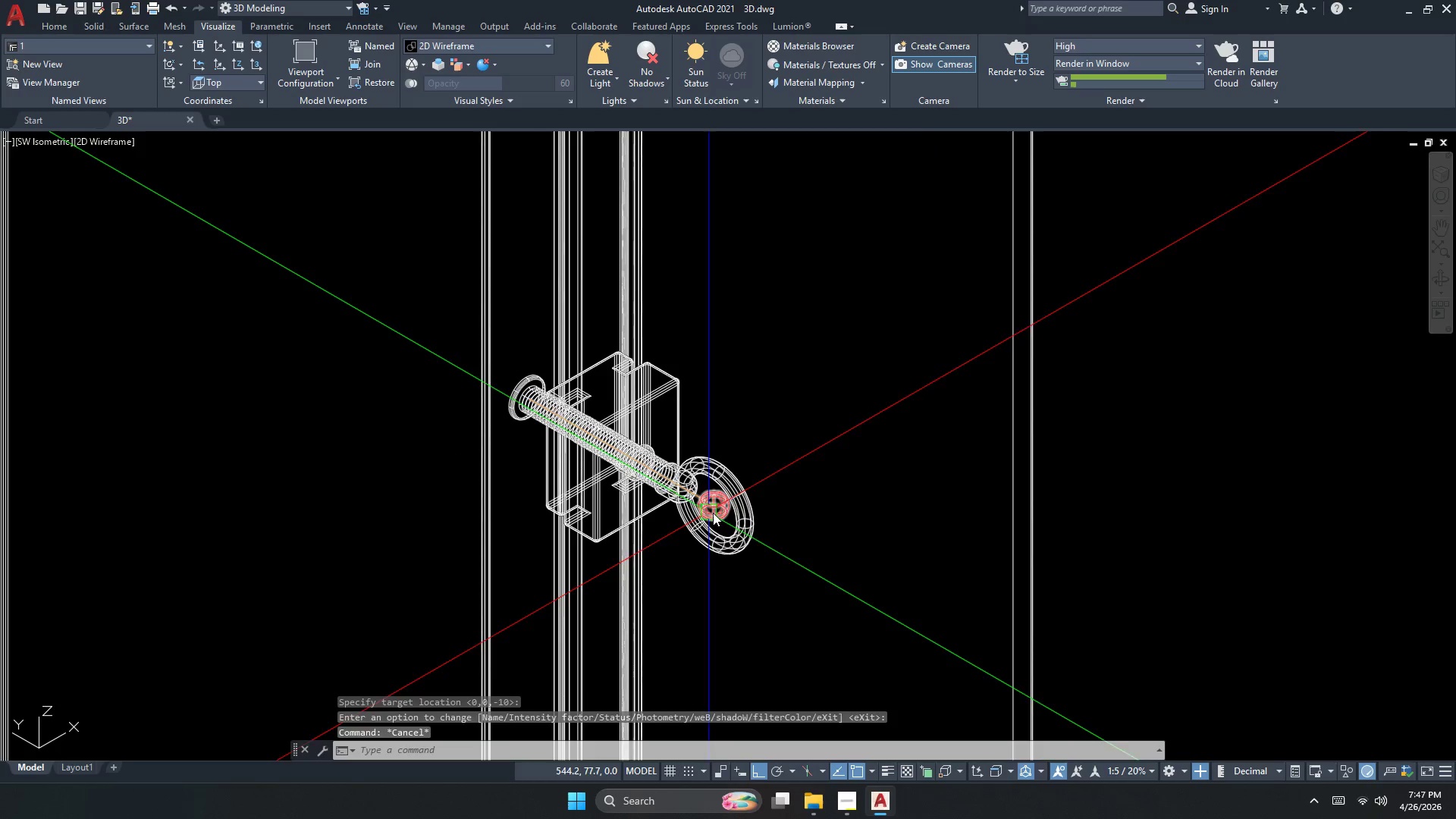 
left_click([722, 513])
 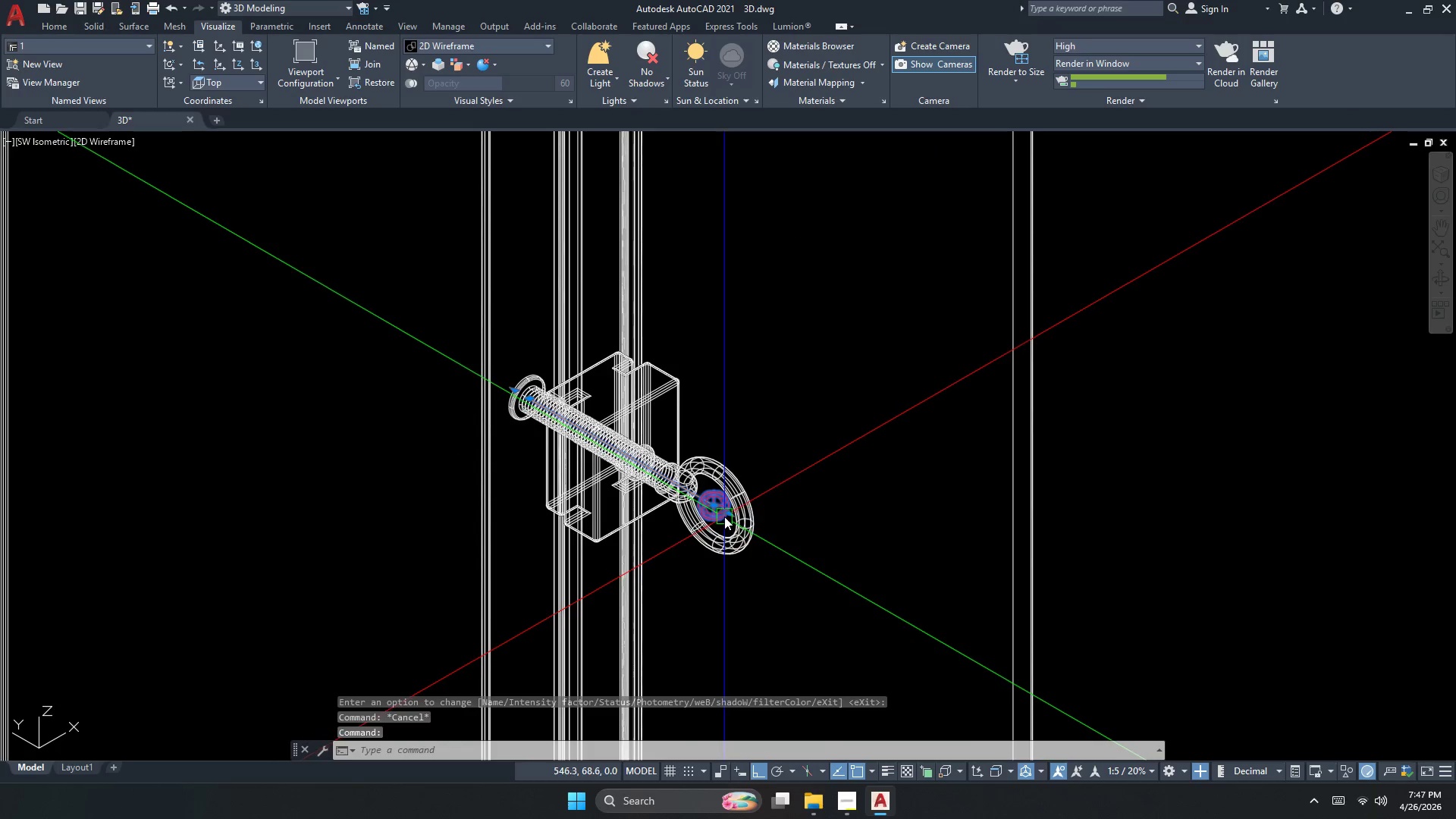 
left_click([729, 513])
 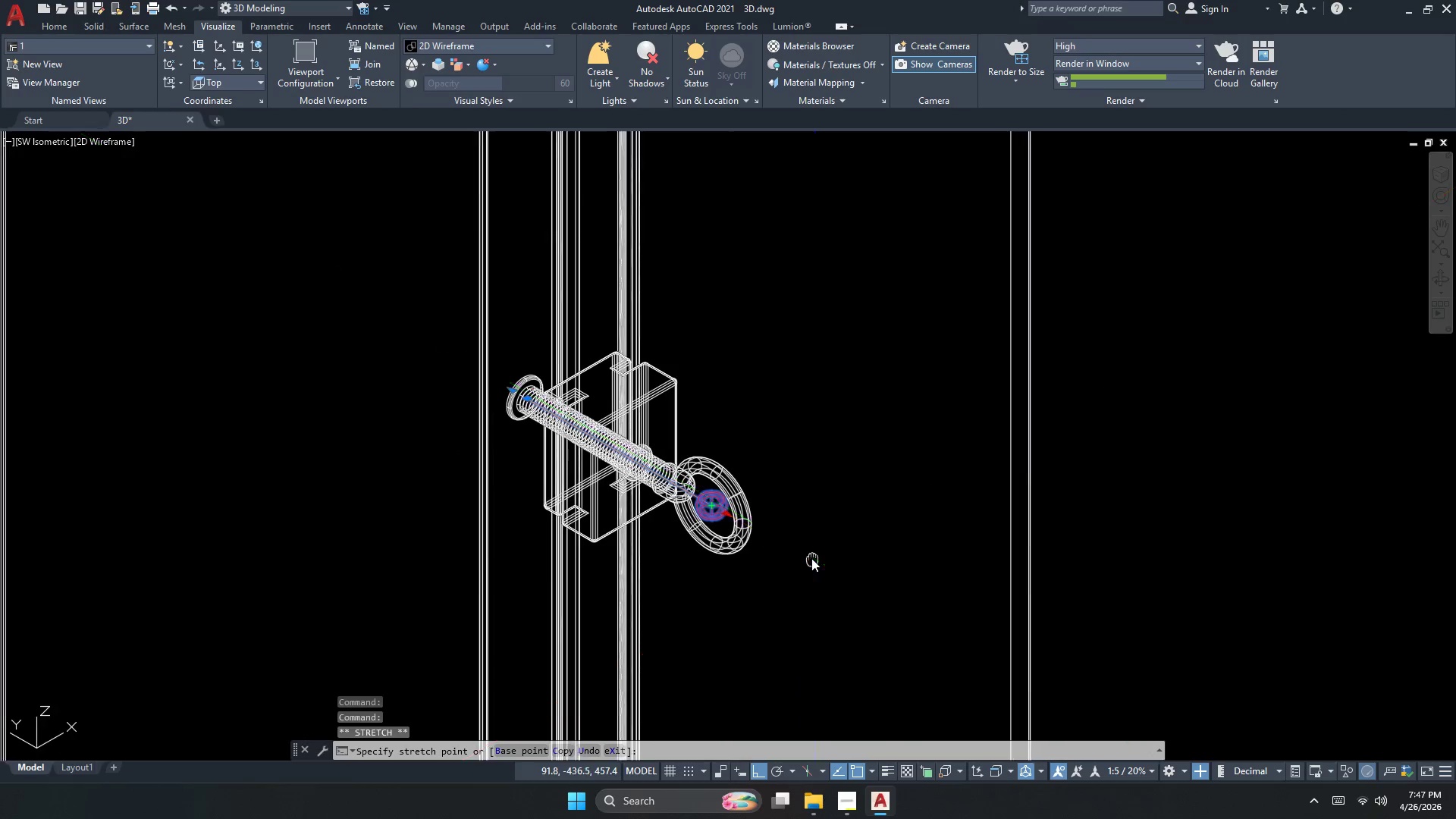 
scroll: coordinate [623, 422], scroll_direction: down, amount: 3.0
 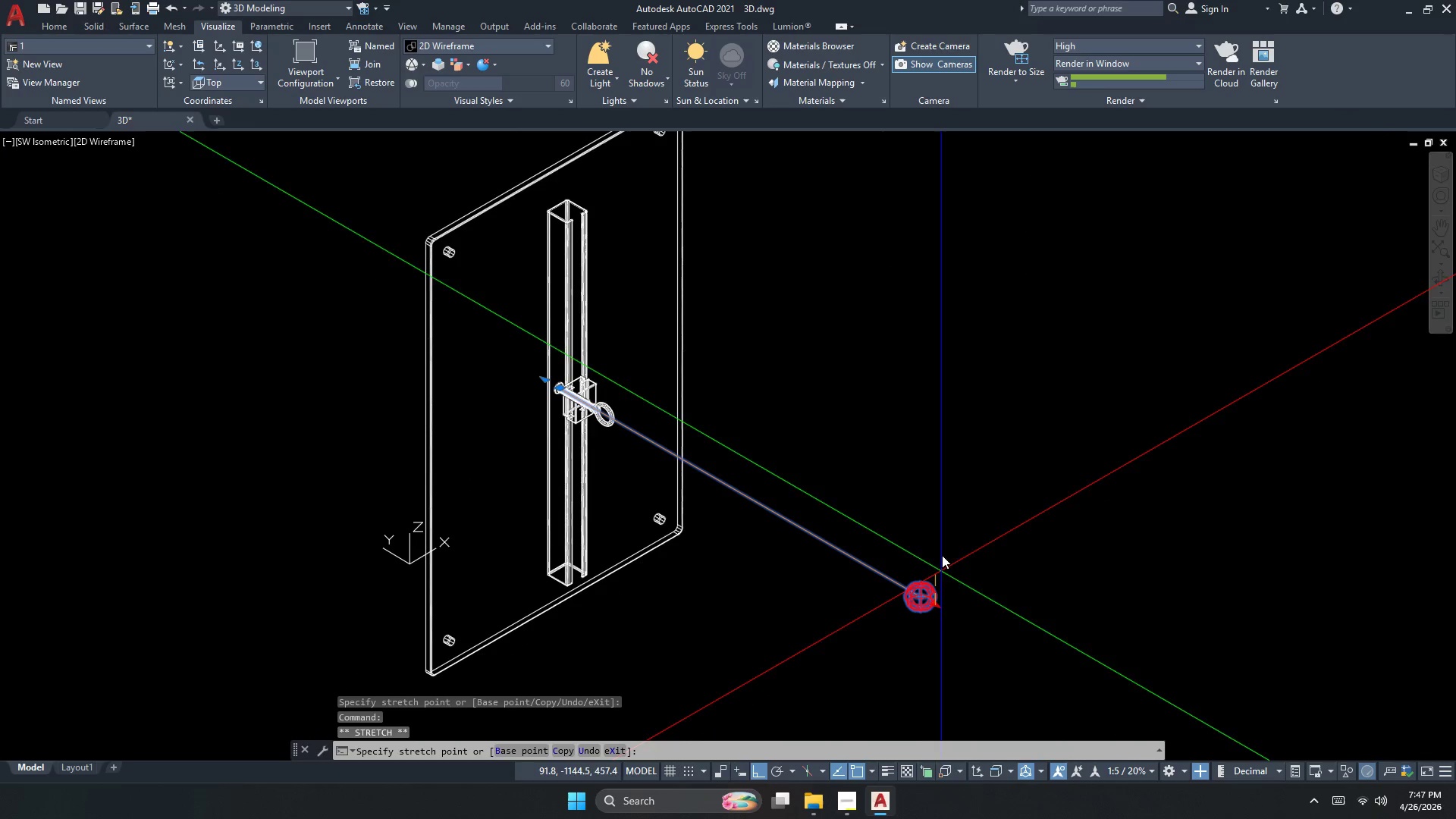 
left_click([956, 274])
 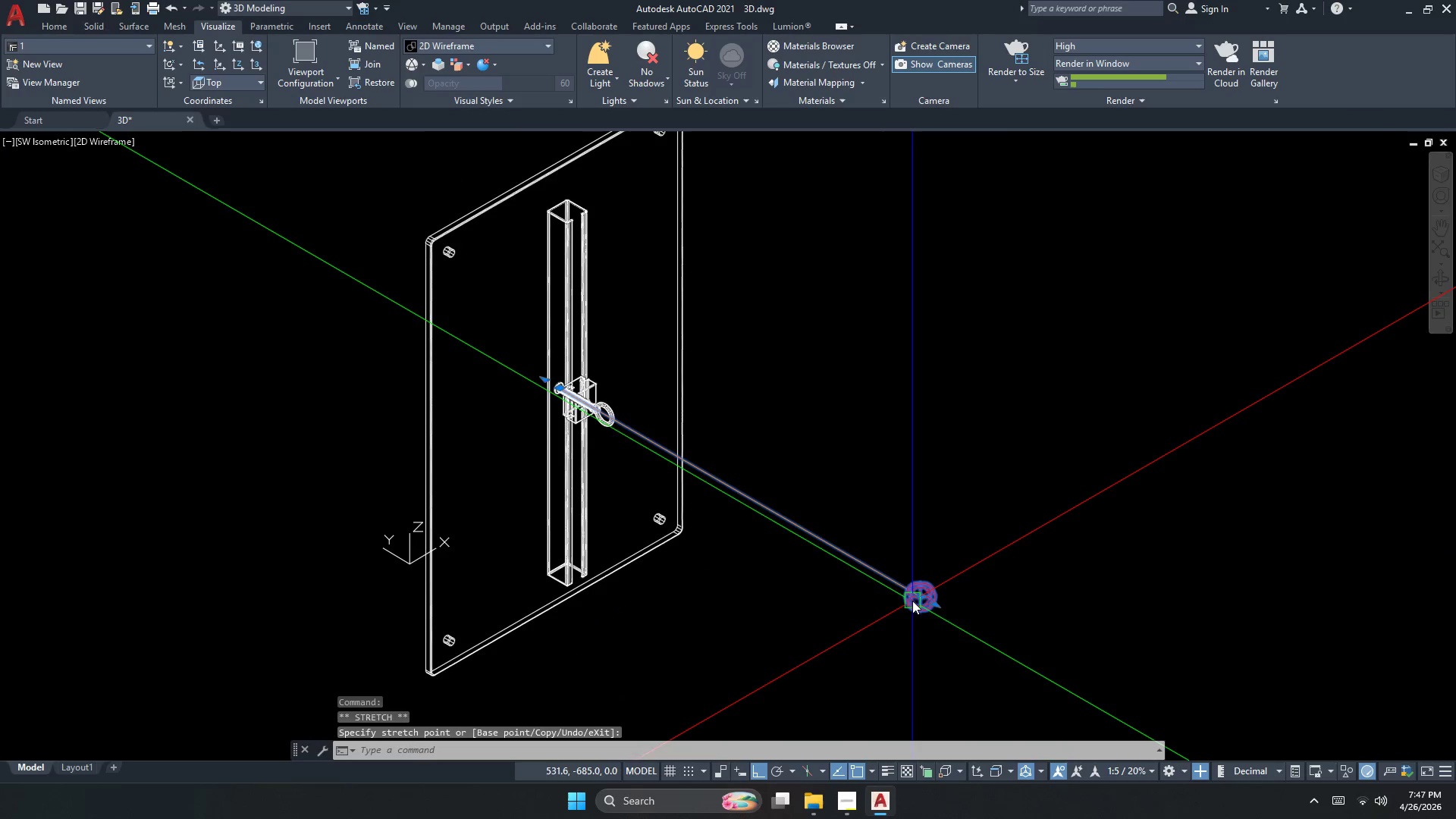 
left_click_drag(start_coordinate=[919, 599], to_coordinate=[919, 573])
 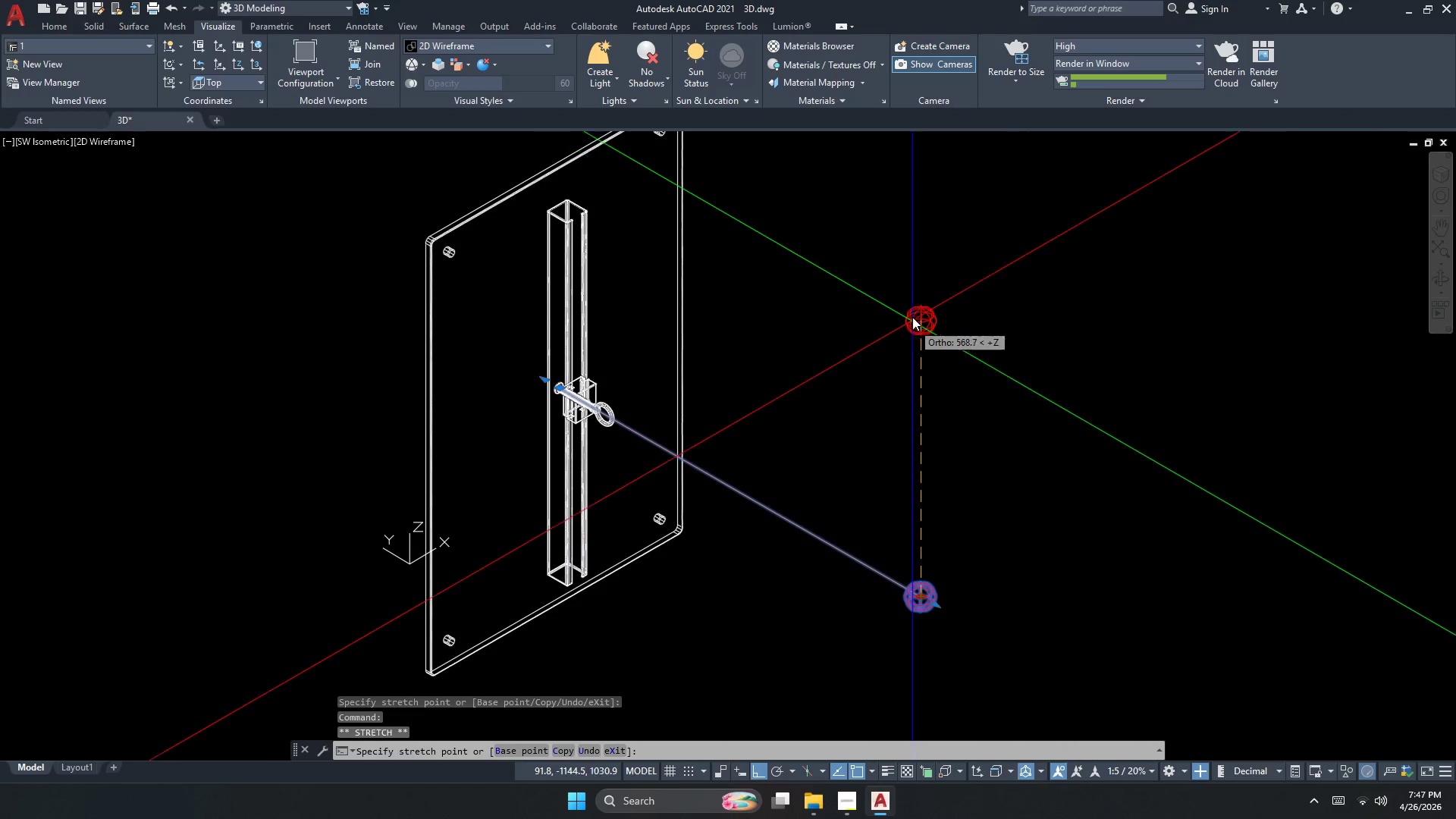 
left_click([912, 272])
 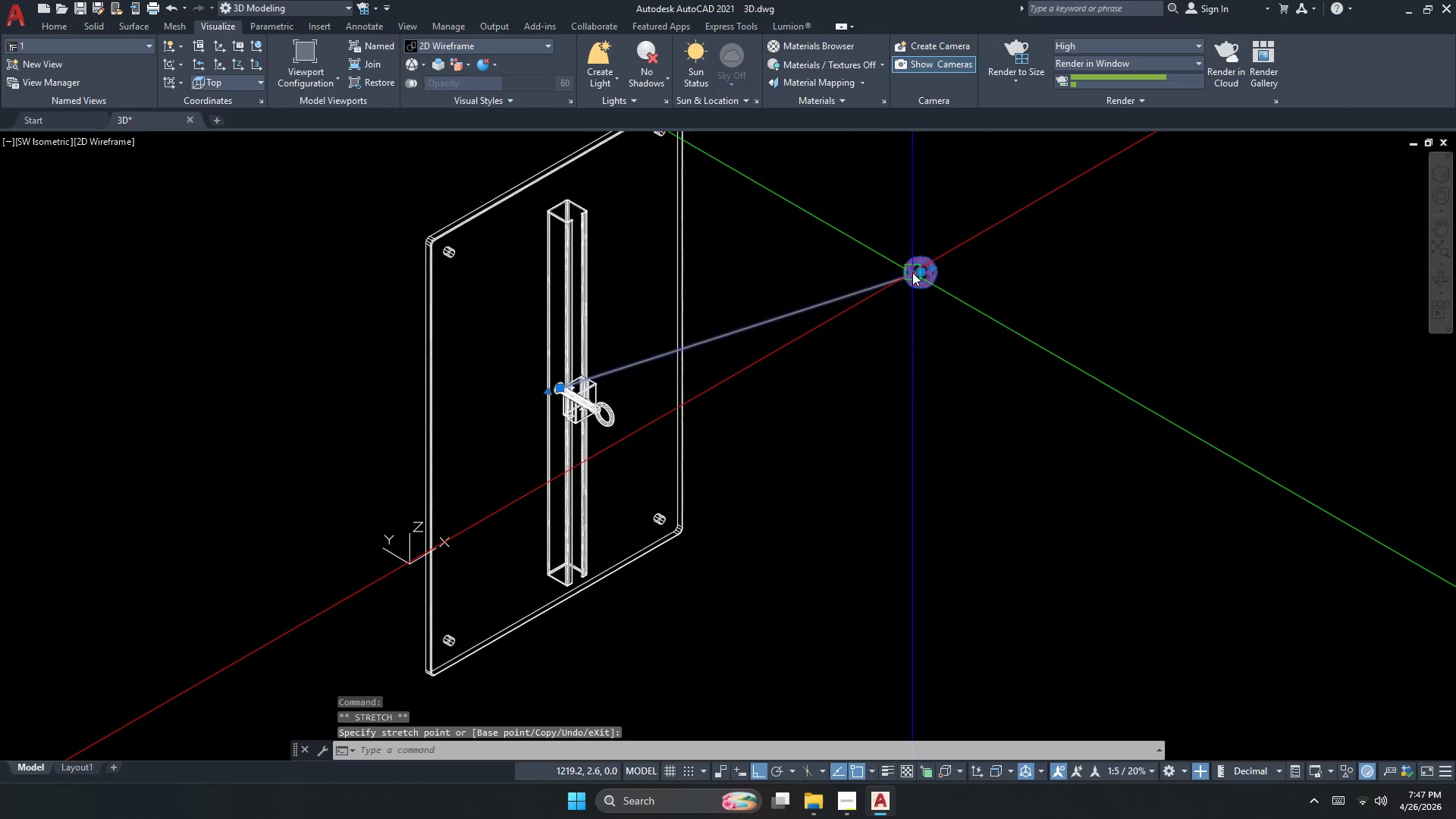 
key(Escape)
 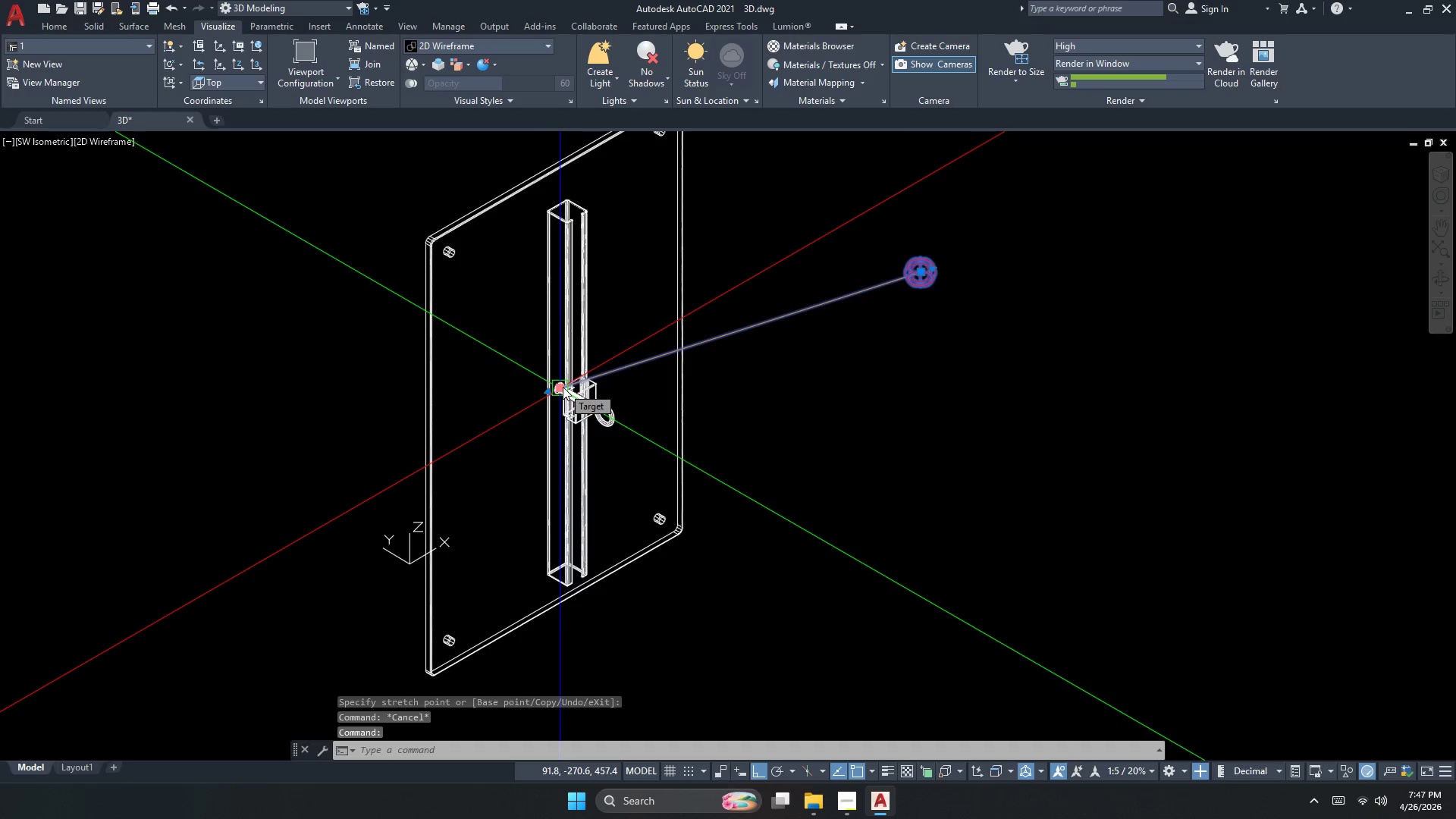 
key(Escape)
 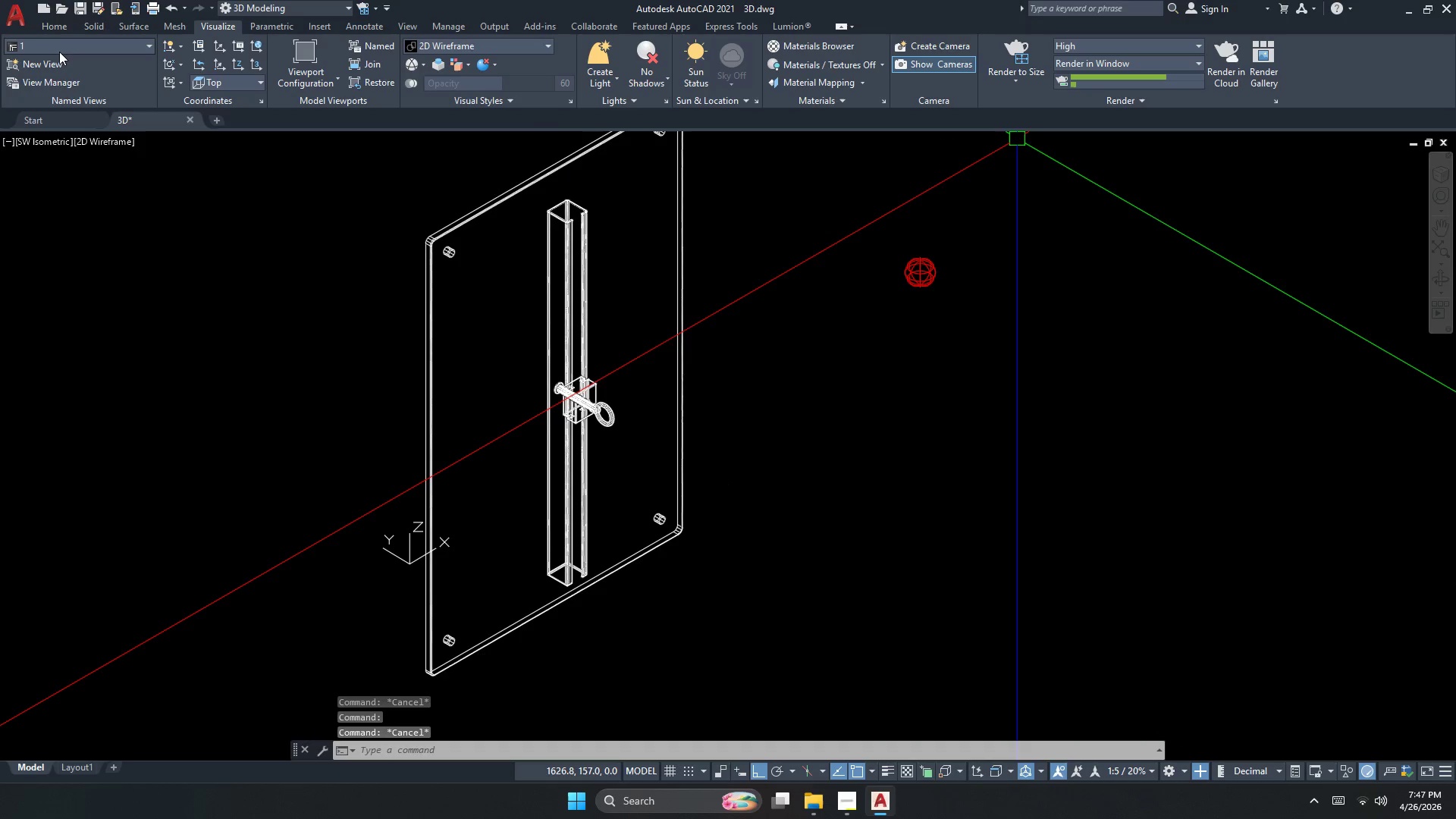 
left_click([56, 62])
 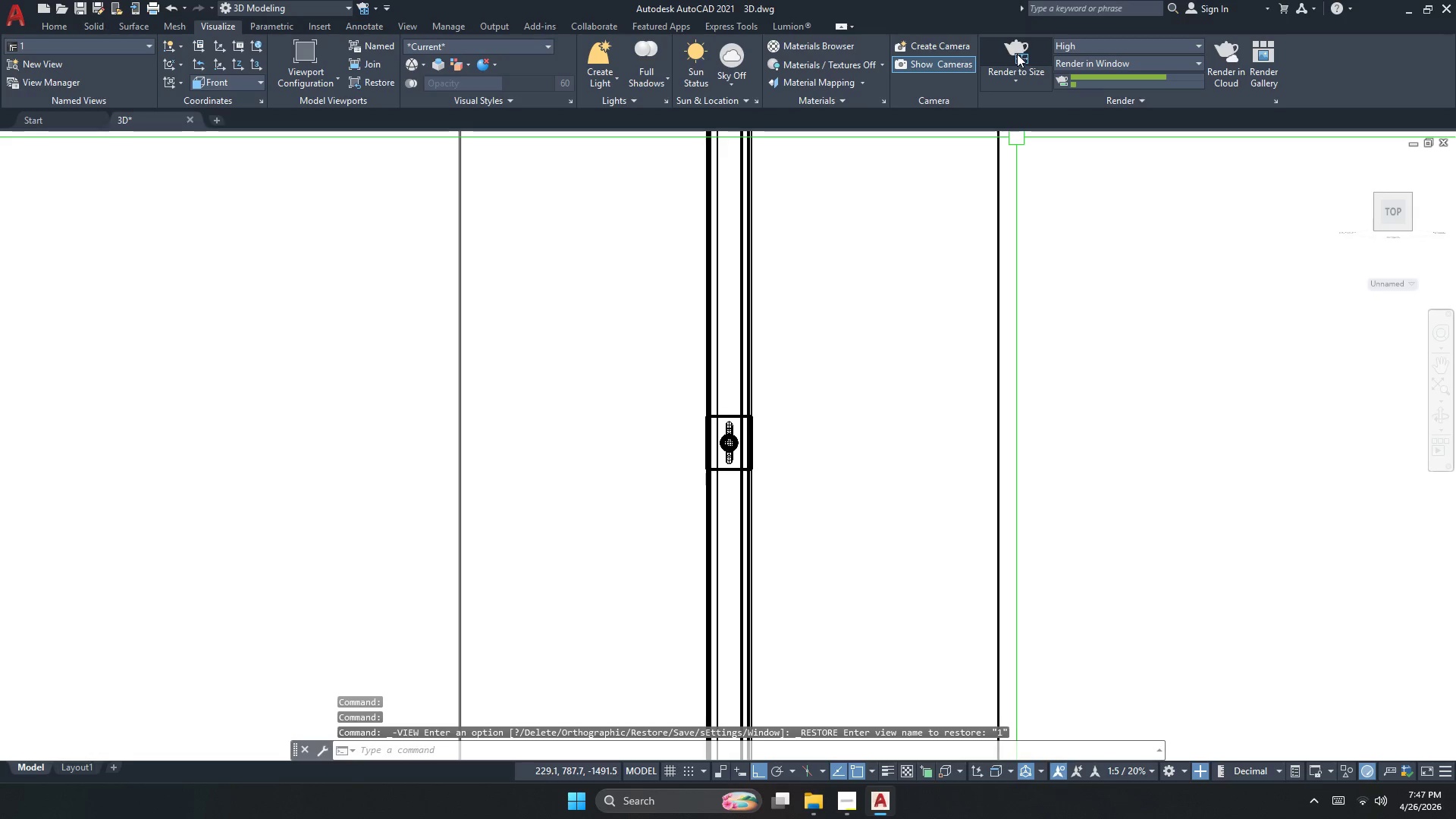 
left_click([1017, 49])
 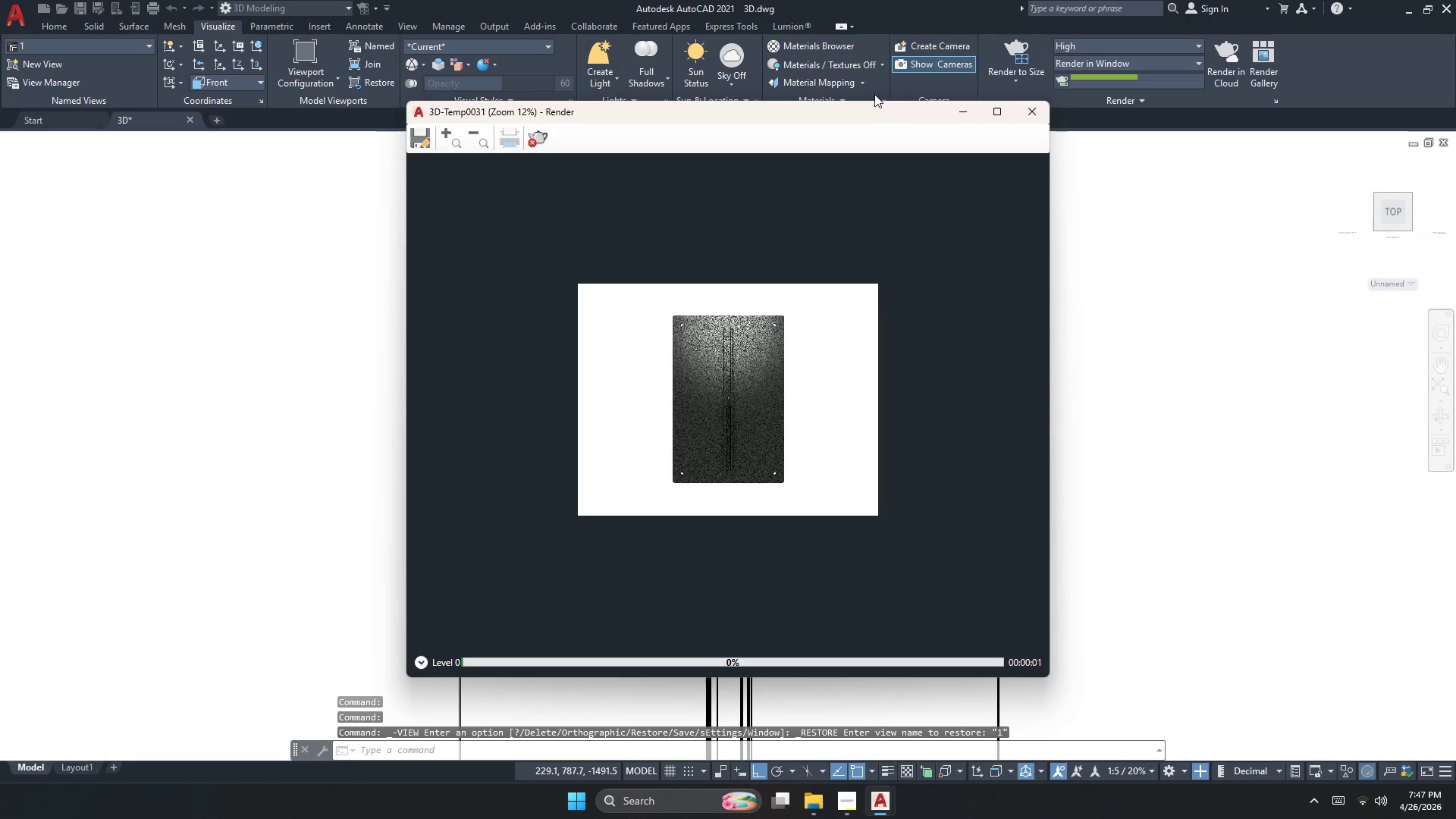 
scroll: coordinate [728, 361], scroll_direction: up, amount: 2.0
 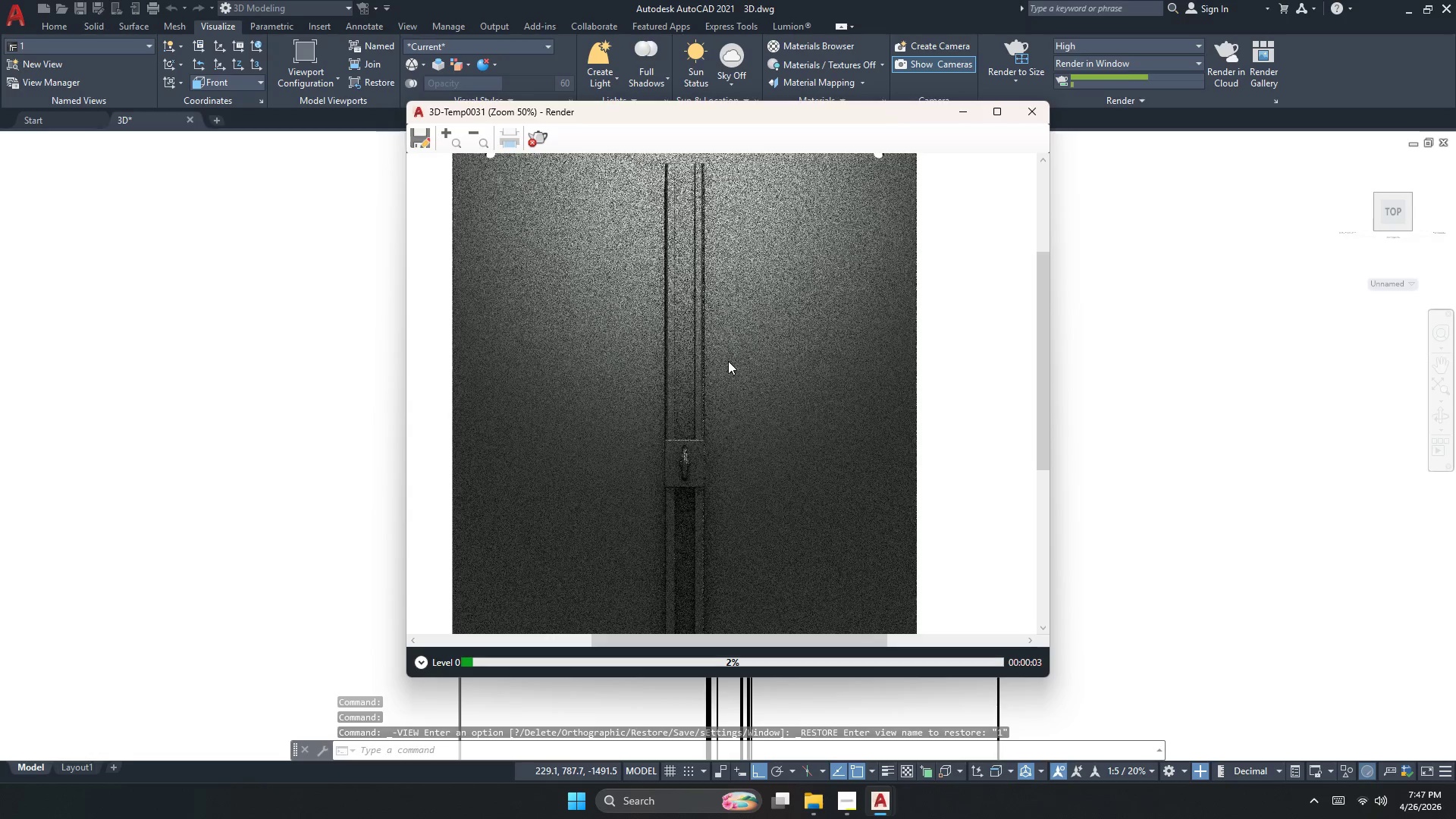 
scroll: coordinate [728, 361], scroll_direction: down, amount: 1.0
 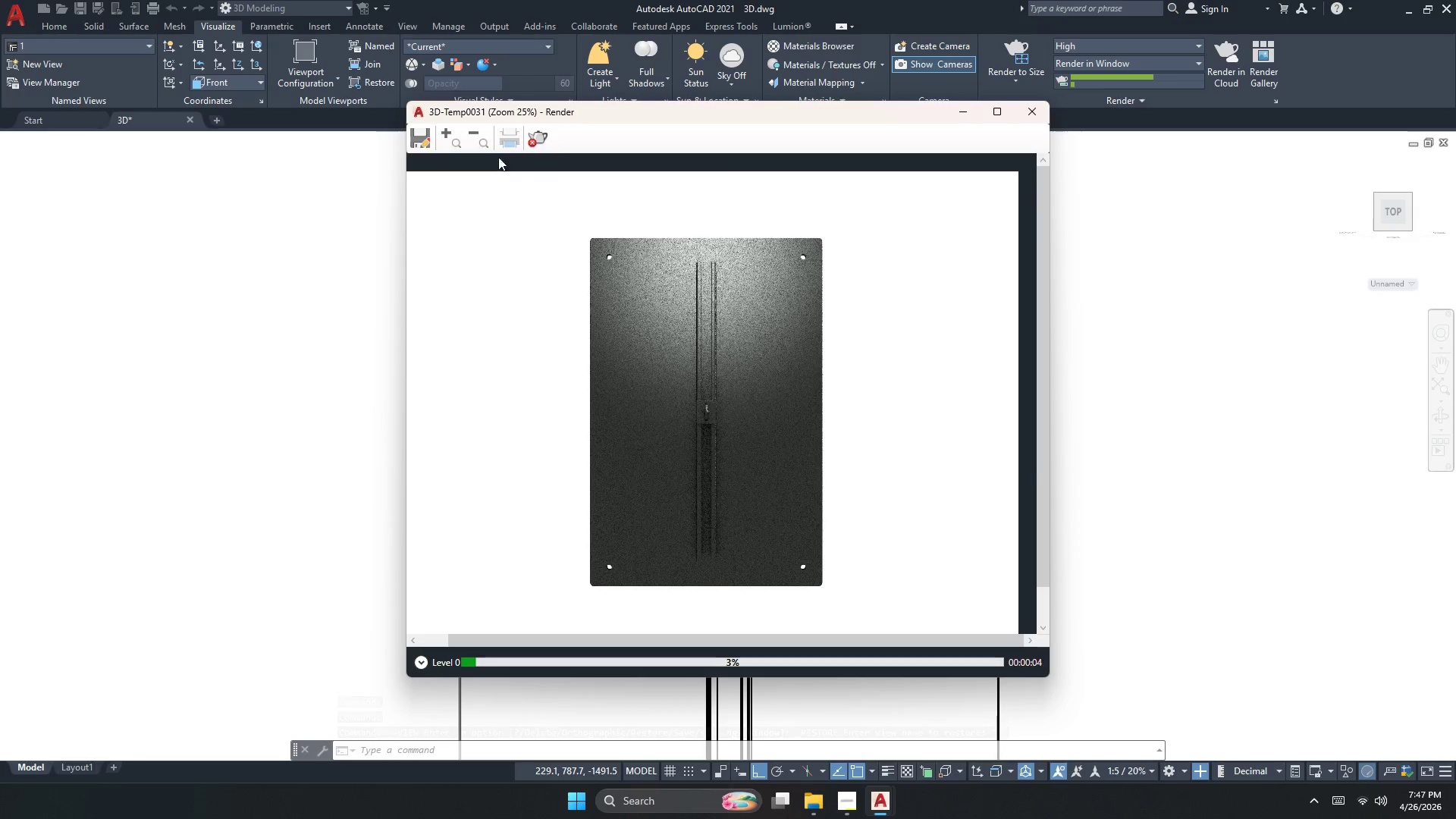 
left_click([537, 137])
 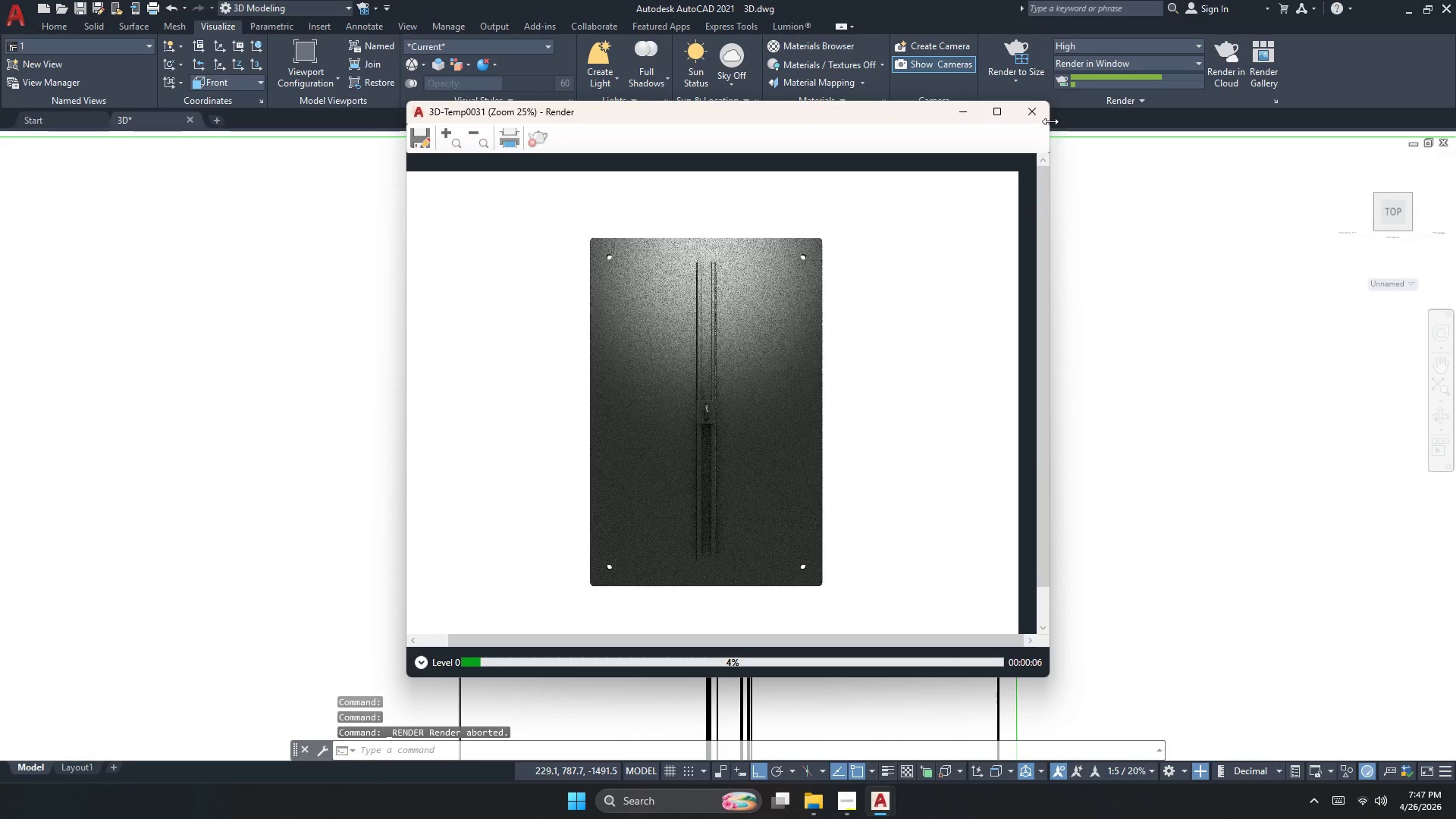 
left_click([1039, 118])
 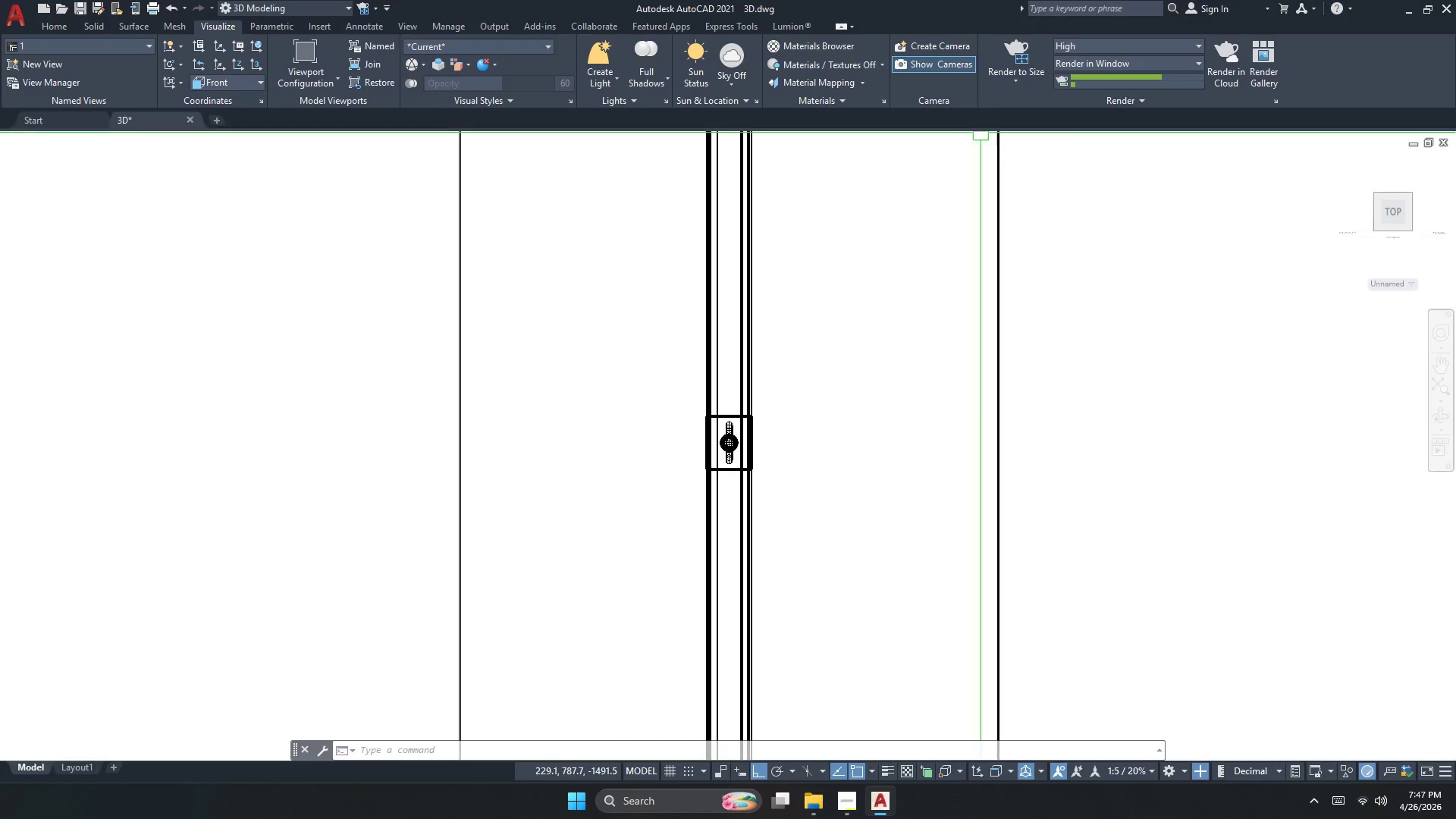 
key(Escape)
 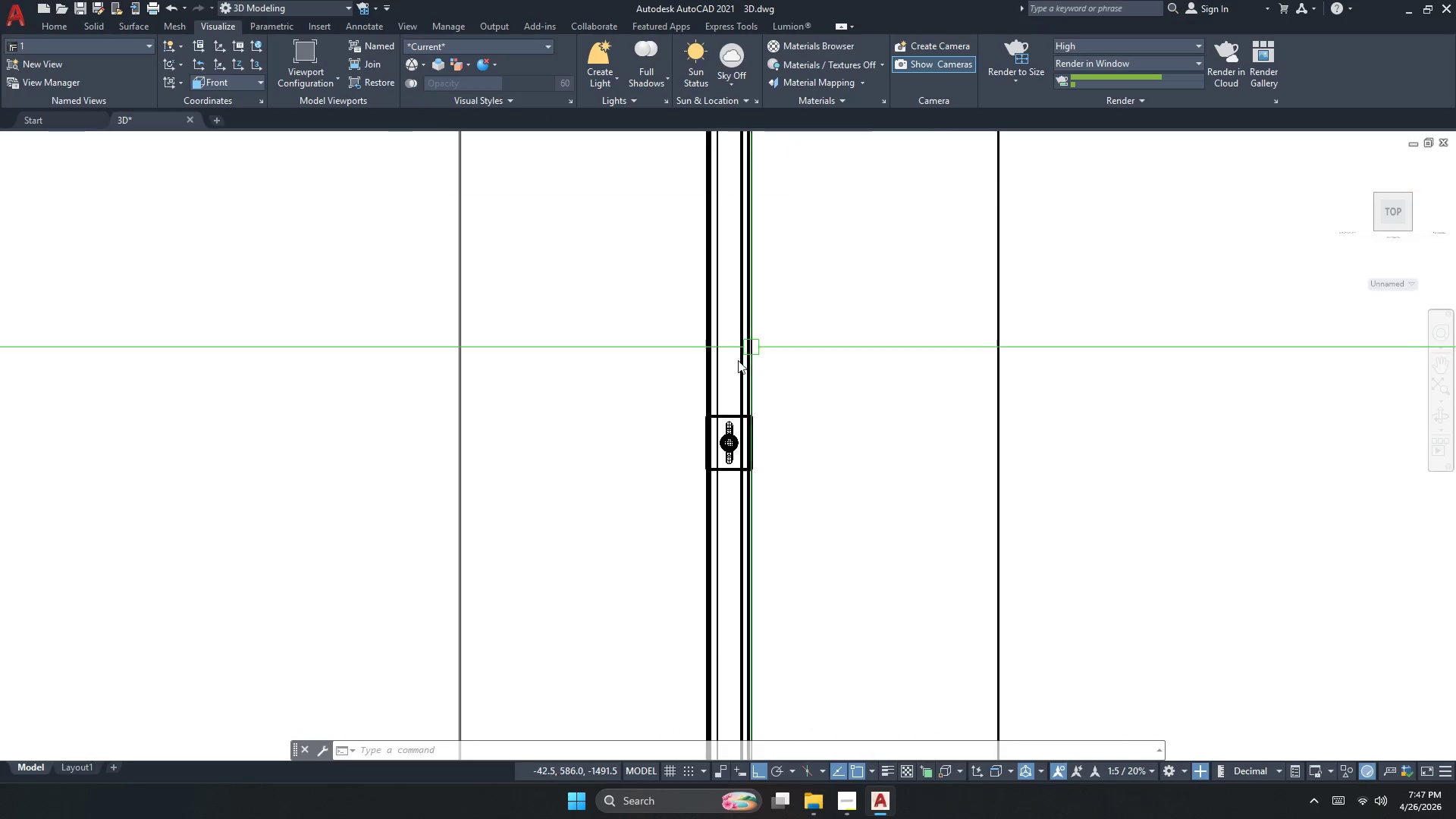 
scroll: coordinate [733, 376], scroll_direction: down, amount: 3.0
 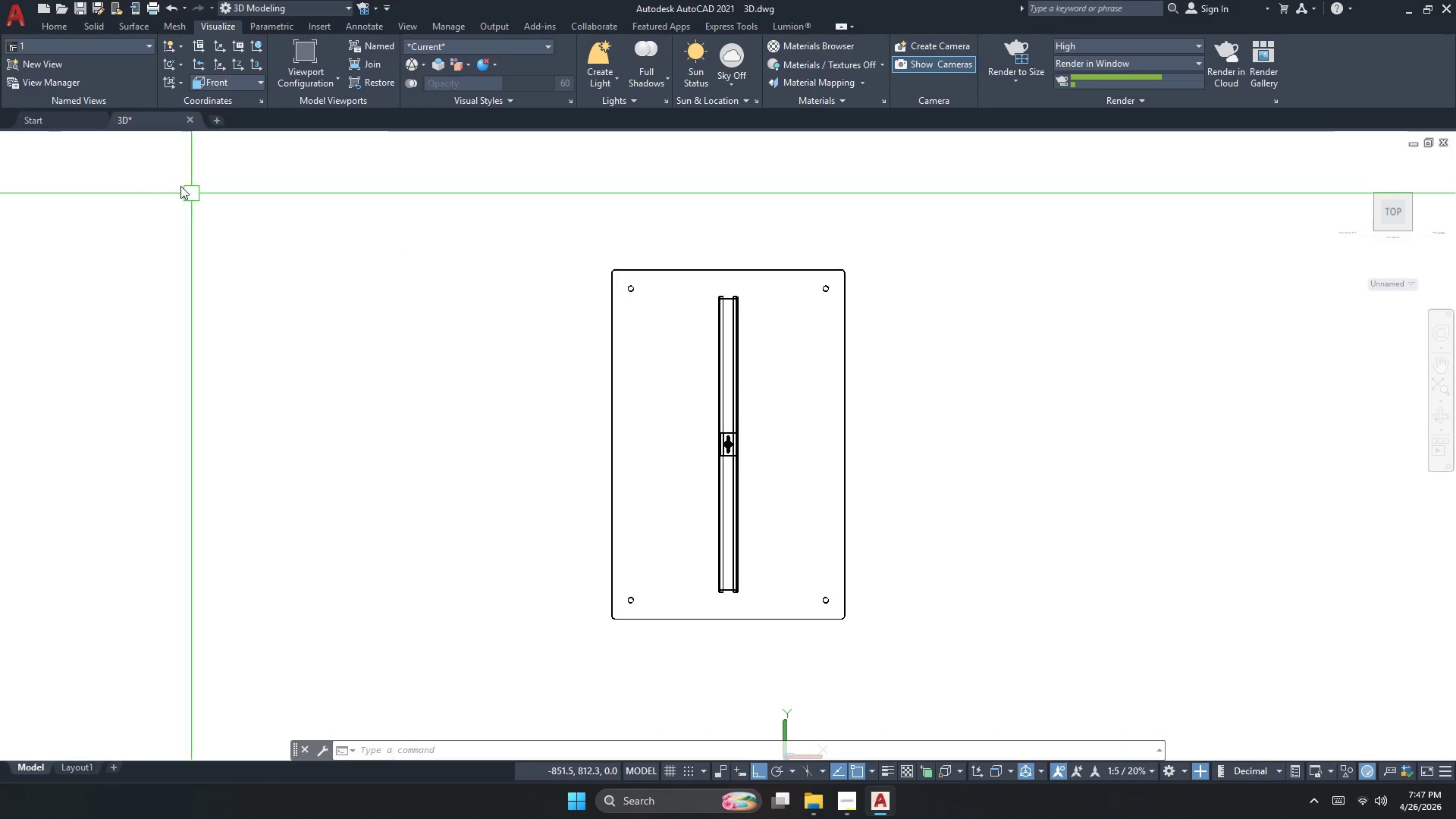 
key(Escape)
 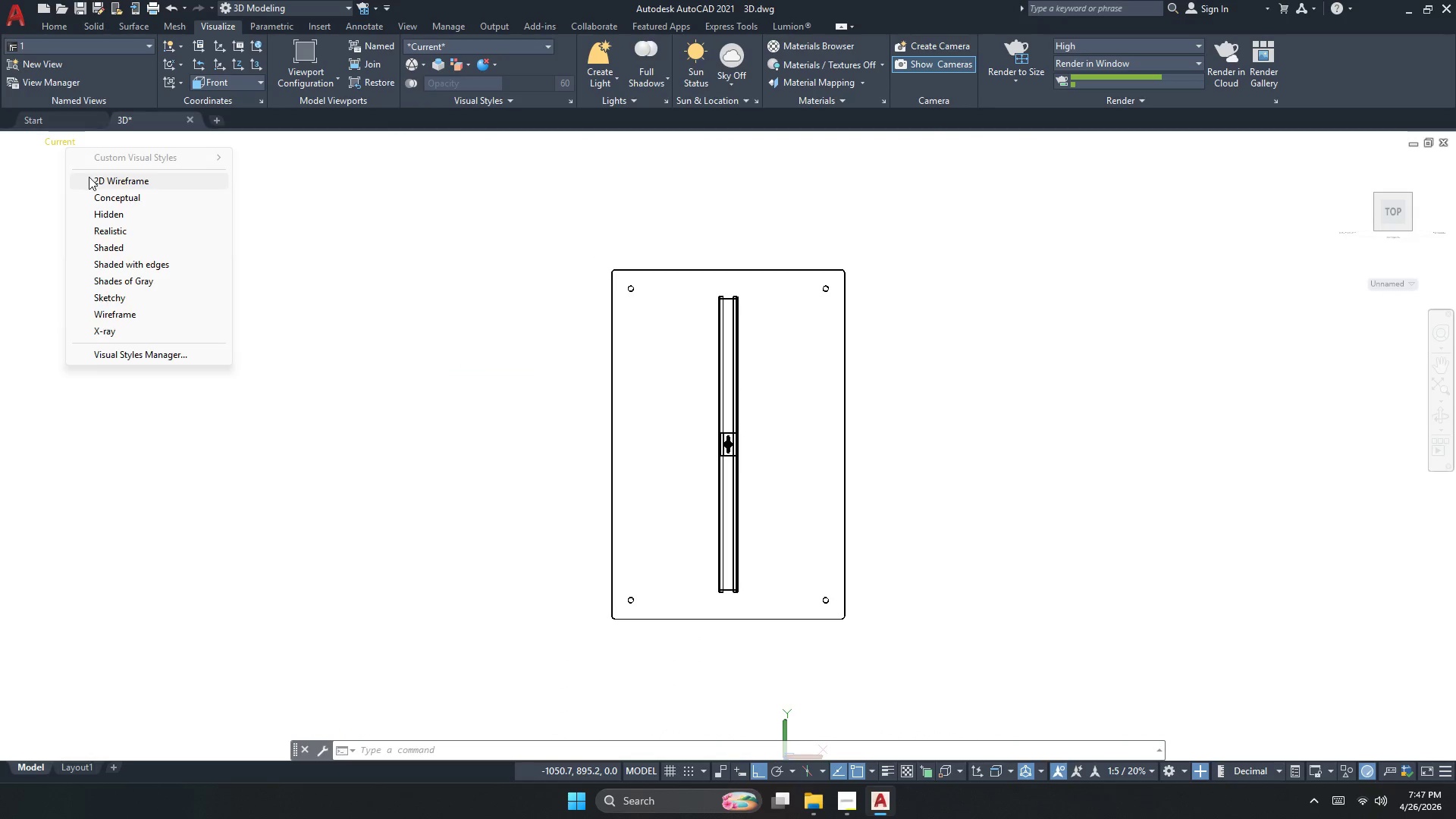 
left_click([504, 228])
 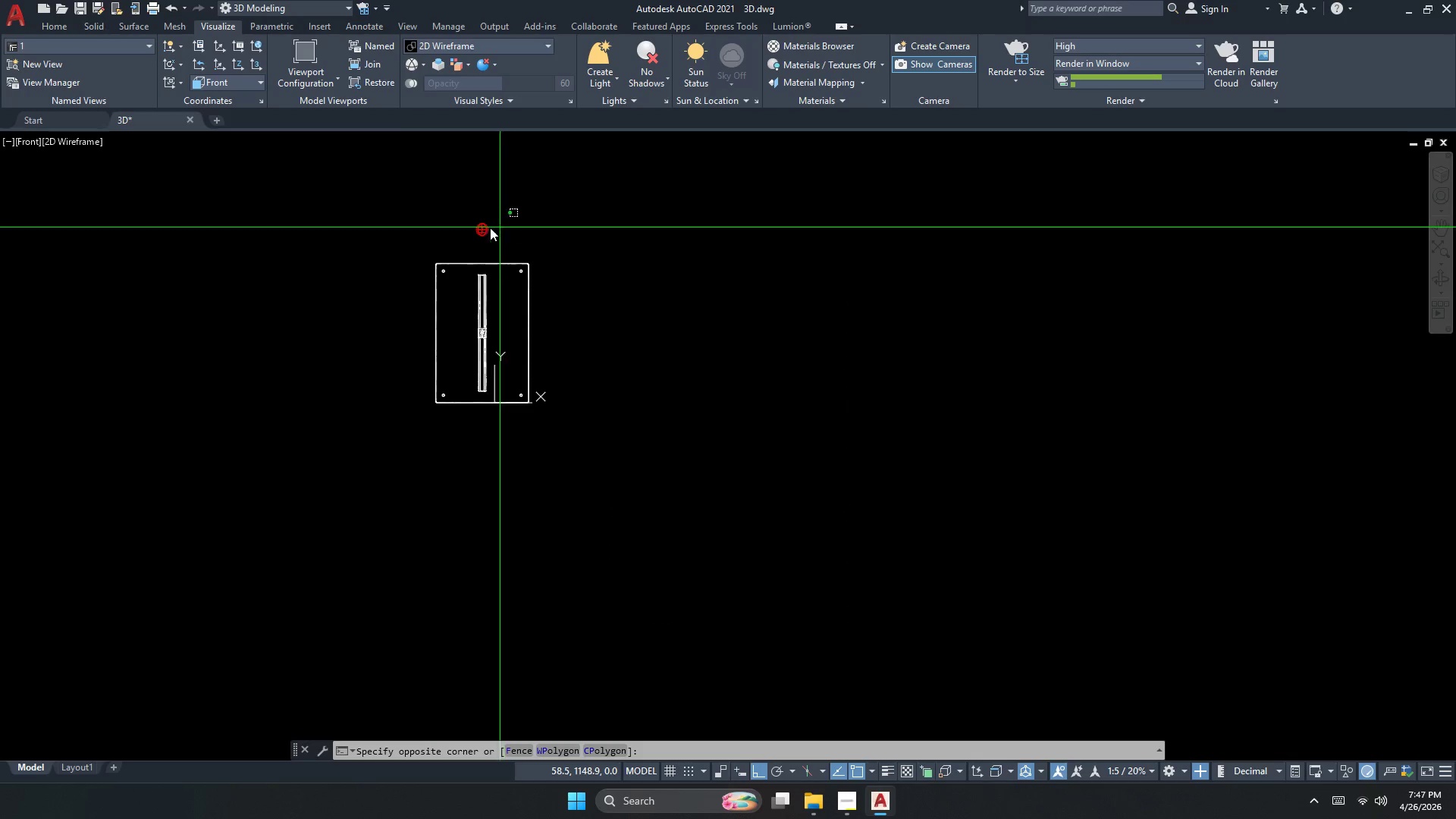 
scroll: coordinate [350, 266], scroll_direction: down, amount: 2.0
 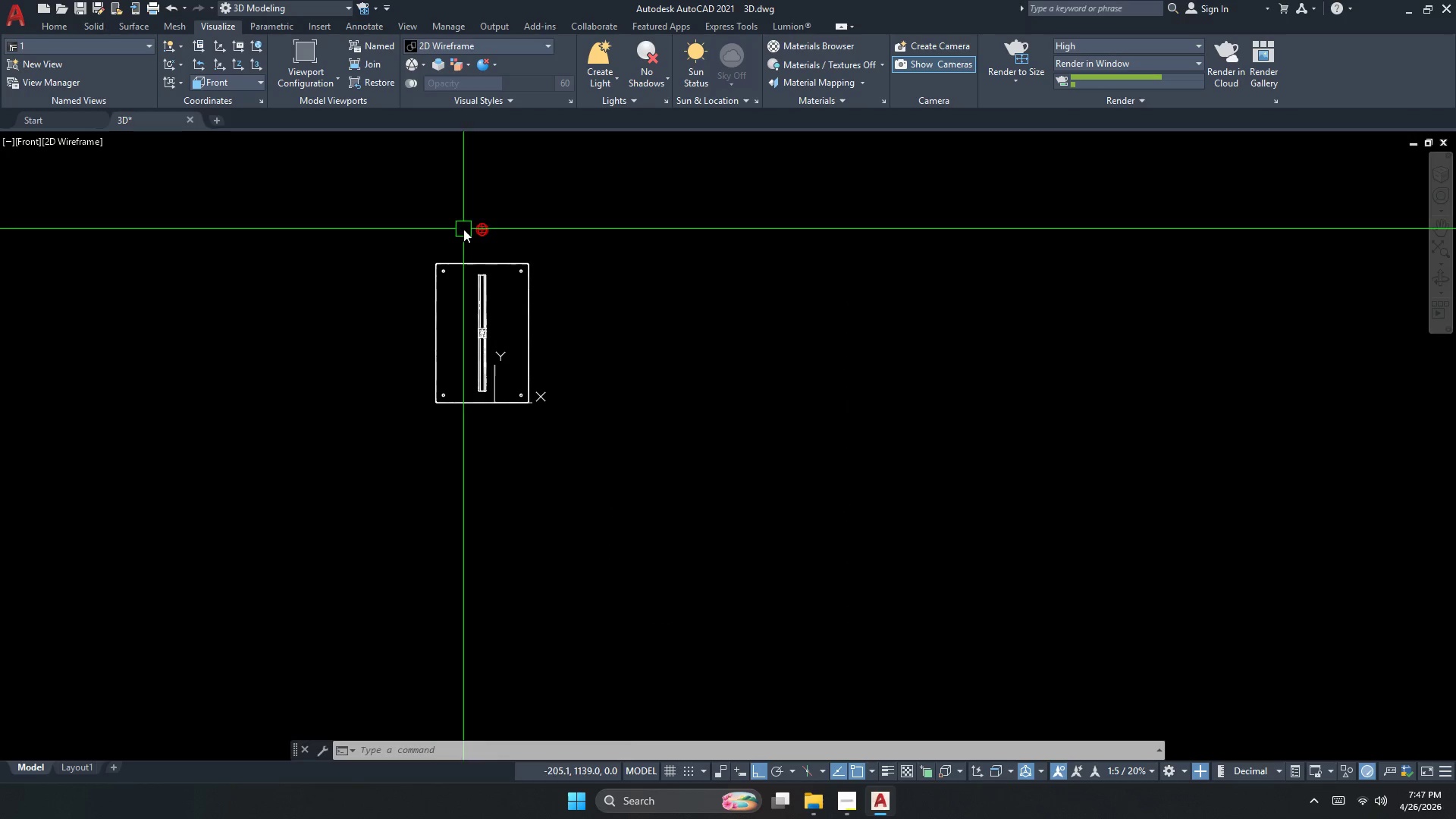 
double_click([459, 226])
 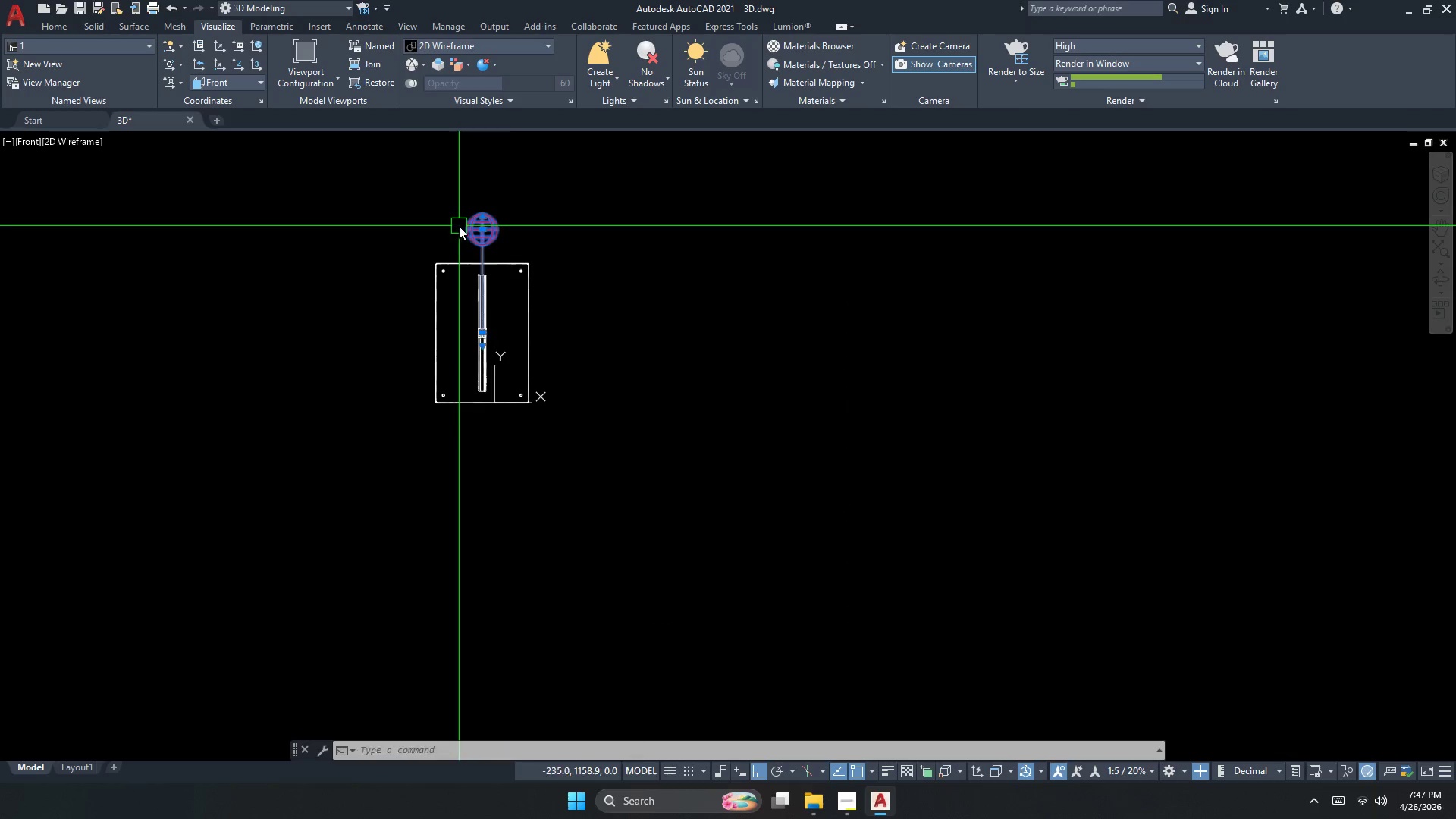 
type(e )
key(Escape)
type(rec)
 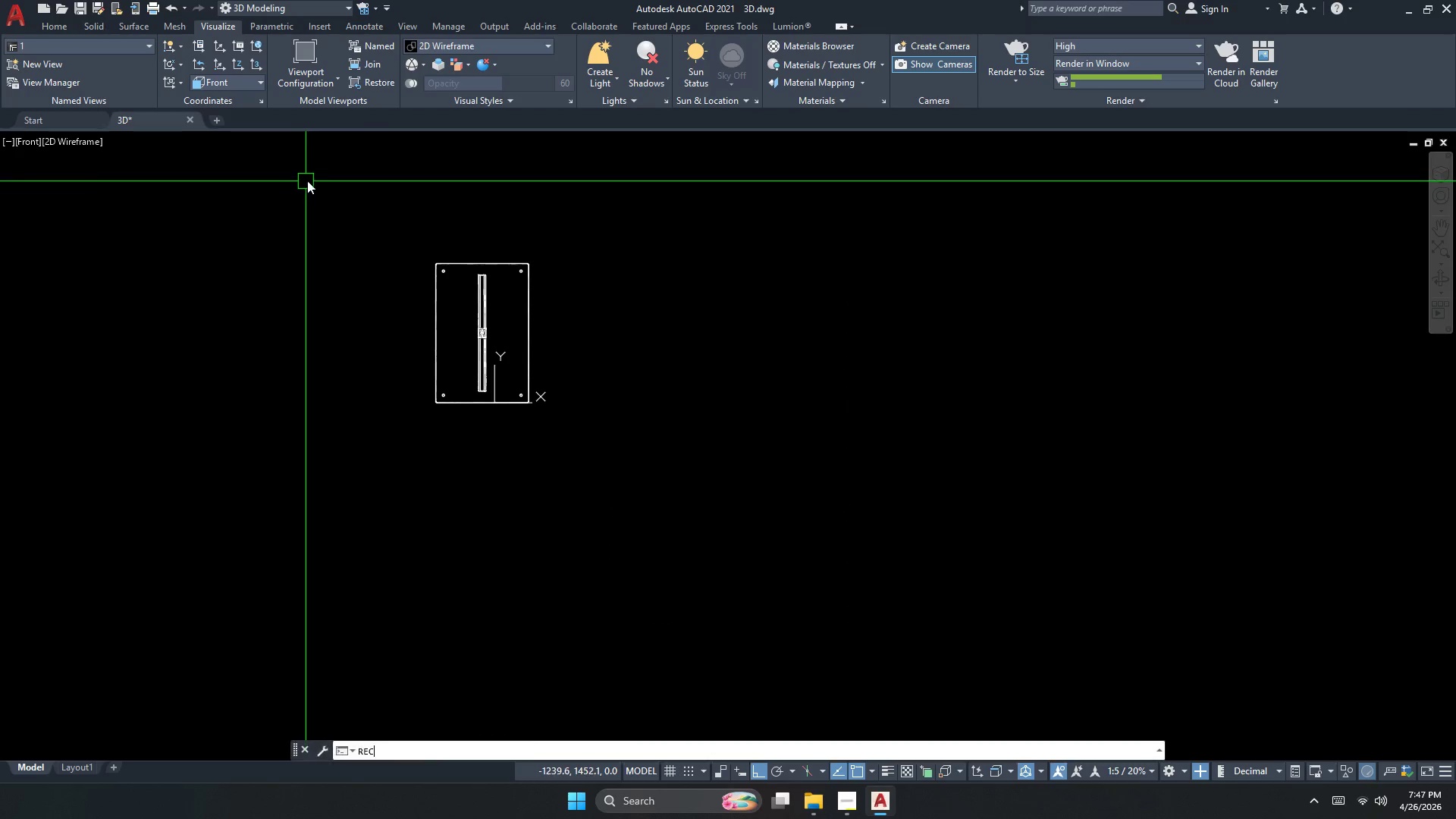 
hold_key(key=Space, duration=15.55)
 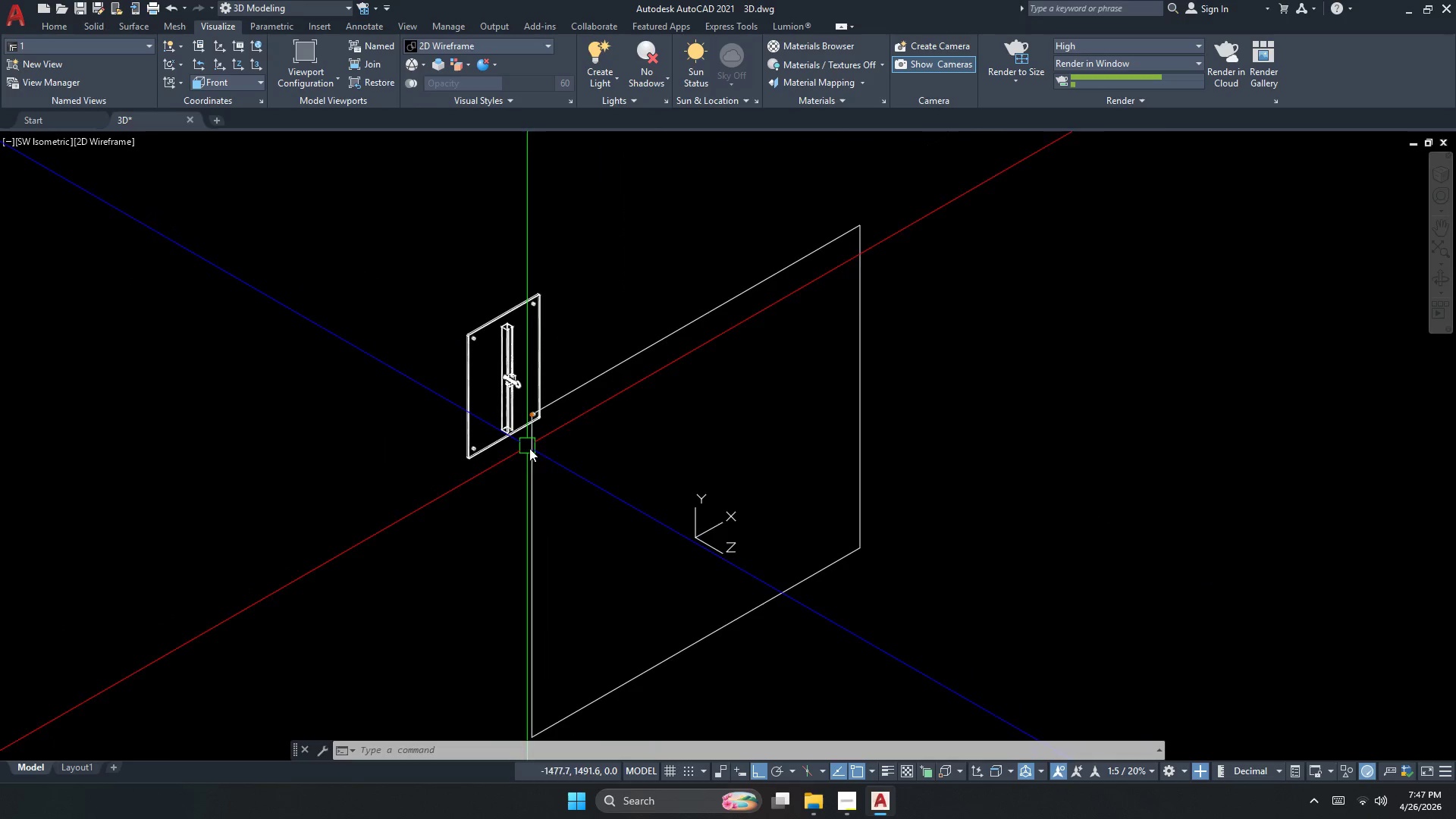 
left_click([281, 157])
 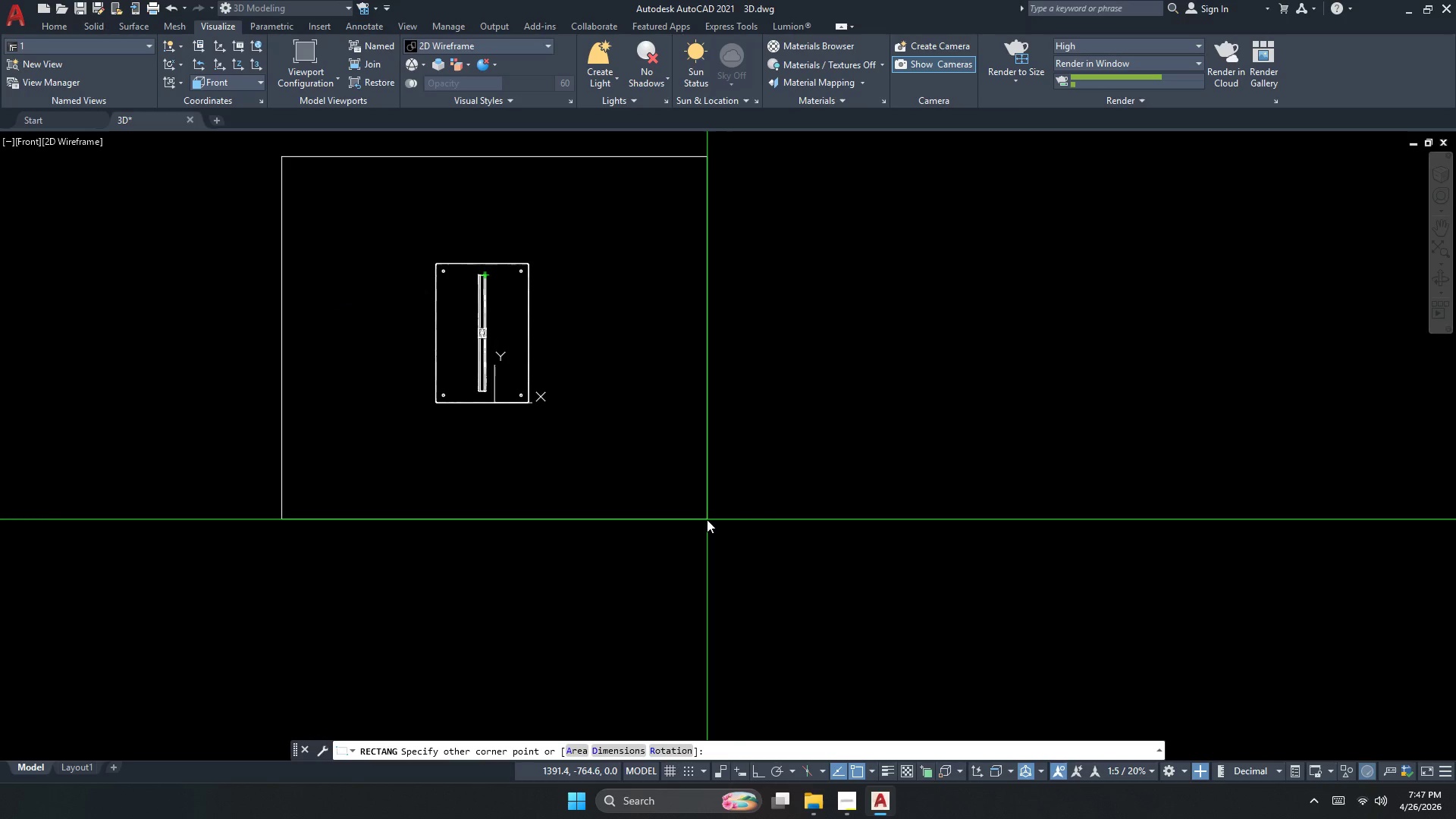 
left_click([708, 521])
 